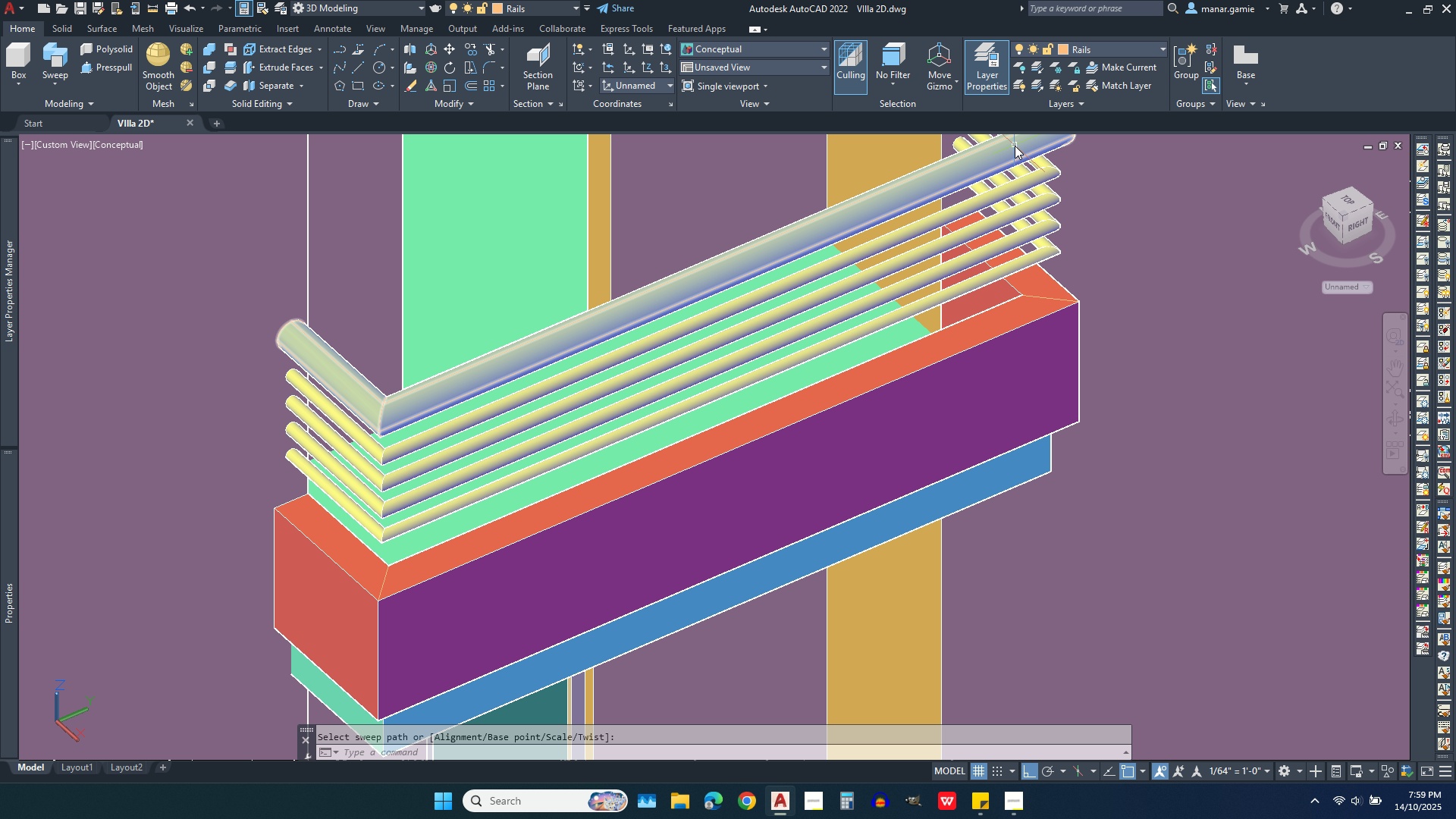 
left_click([1007, 146])
 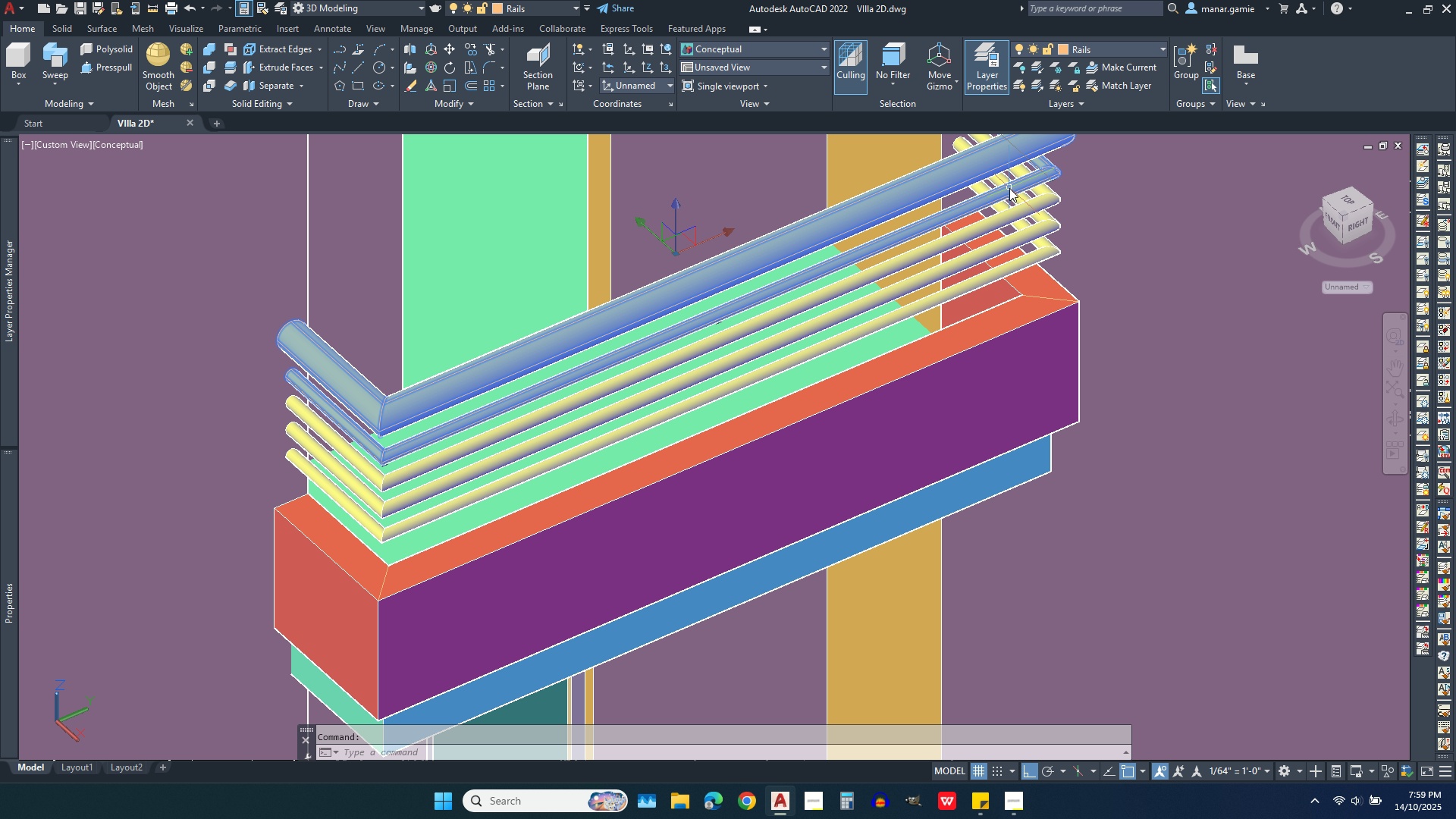 
left_click([1009, 188])
 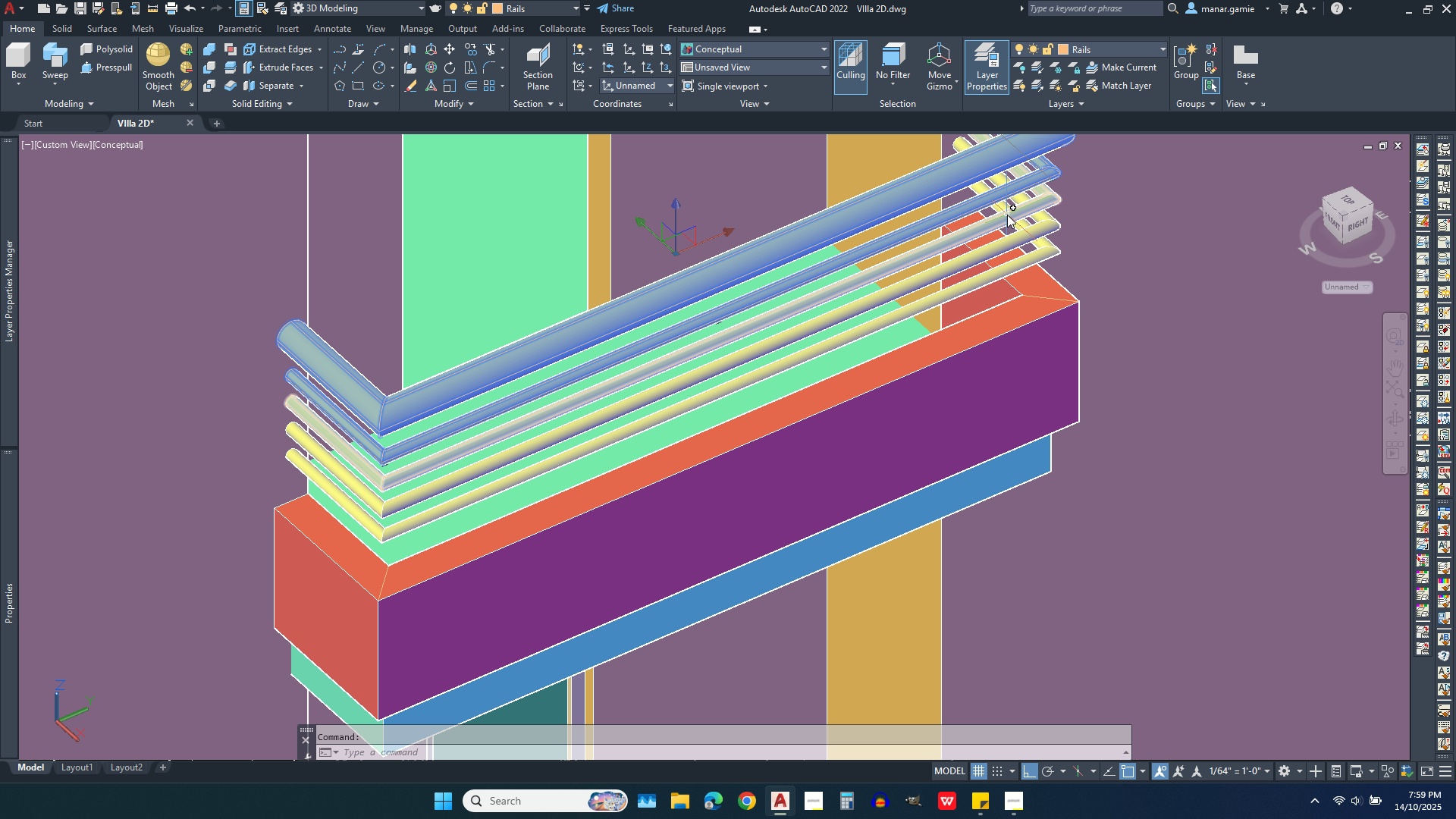 
left_click([1007, 215])
 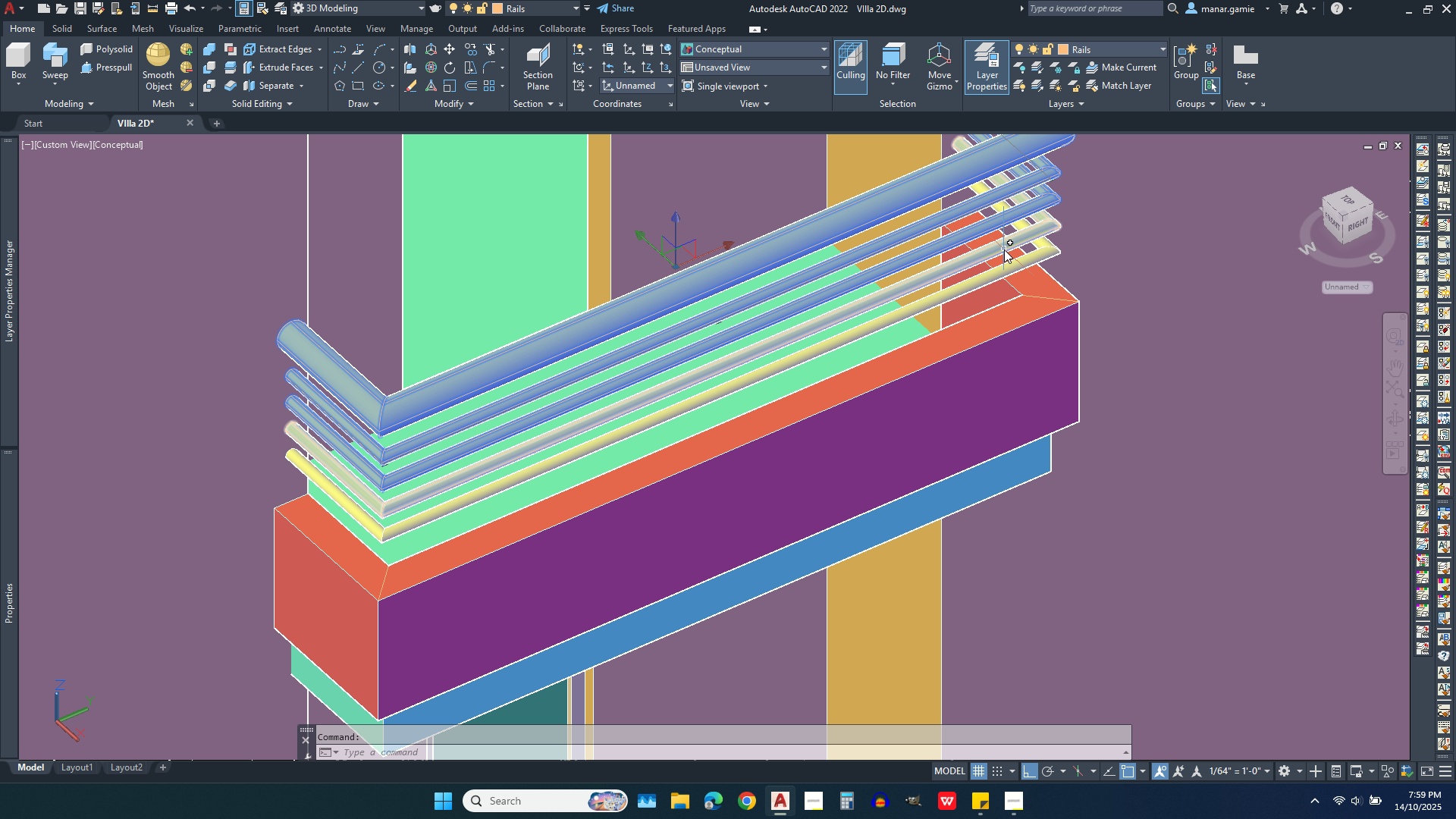 
left_click([999, 246])
 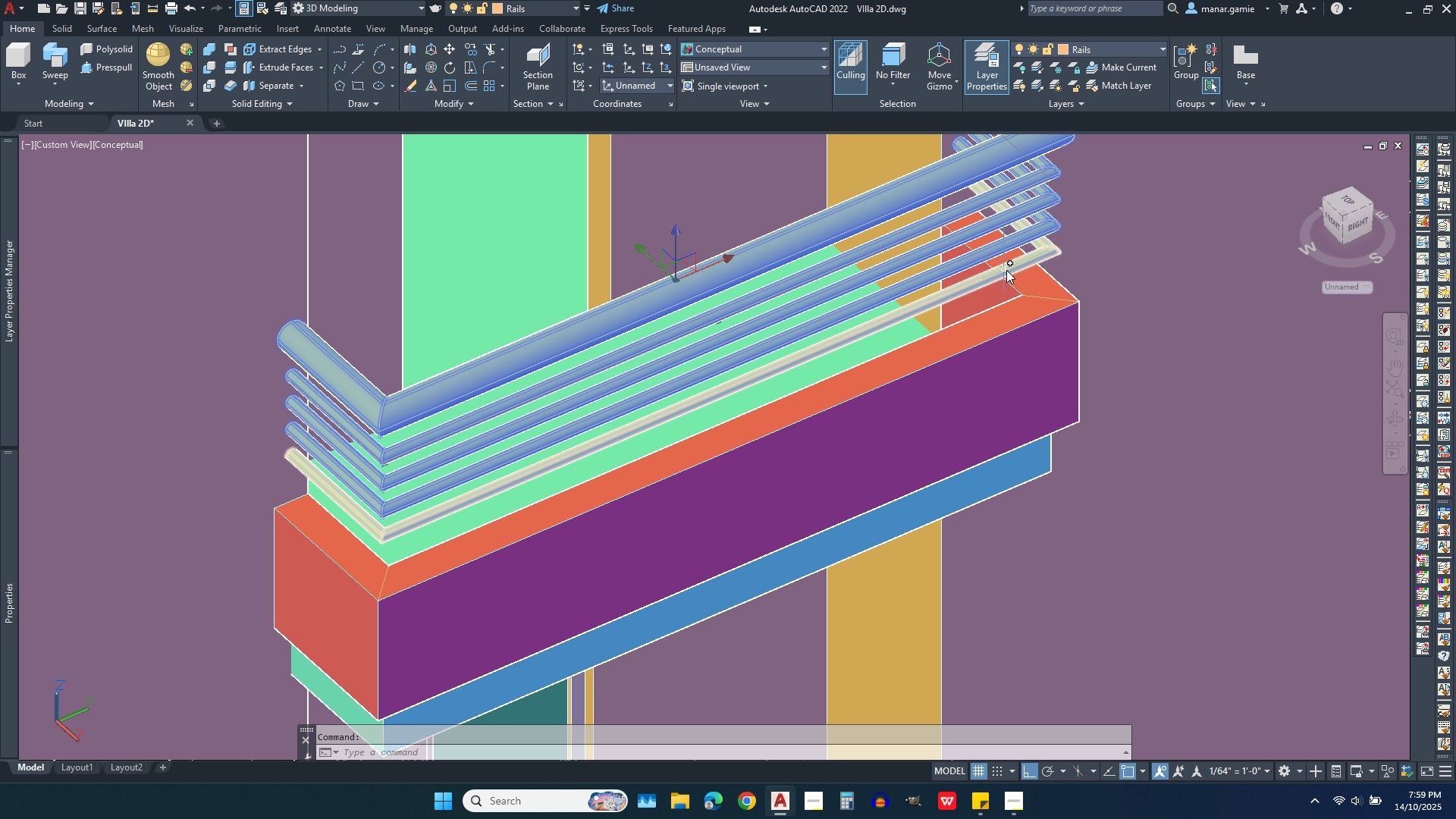 
left_click([1006, 270])
 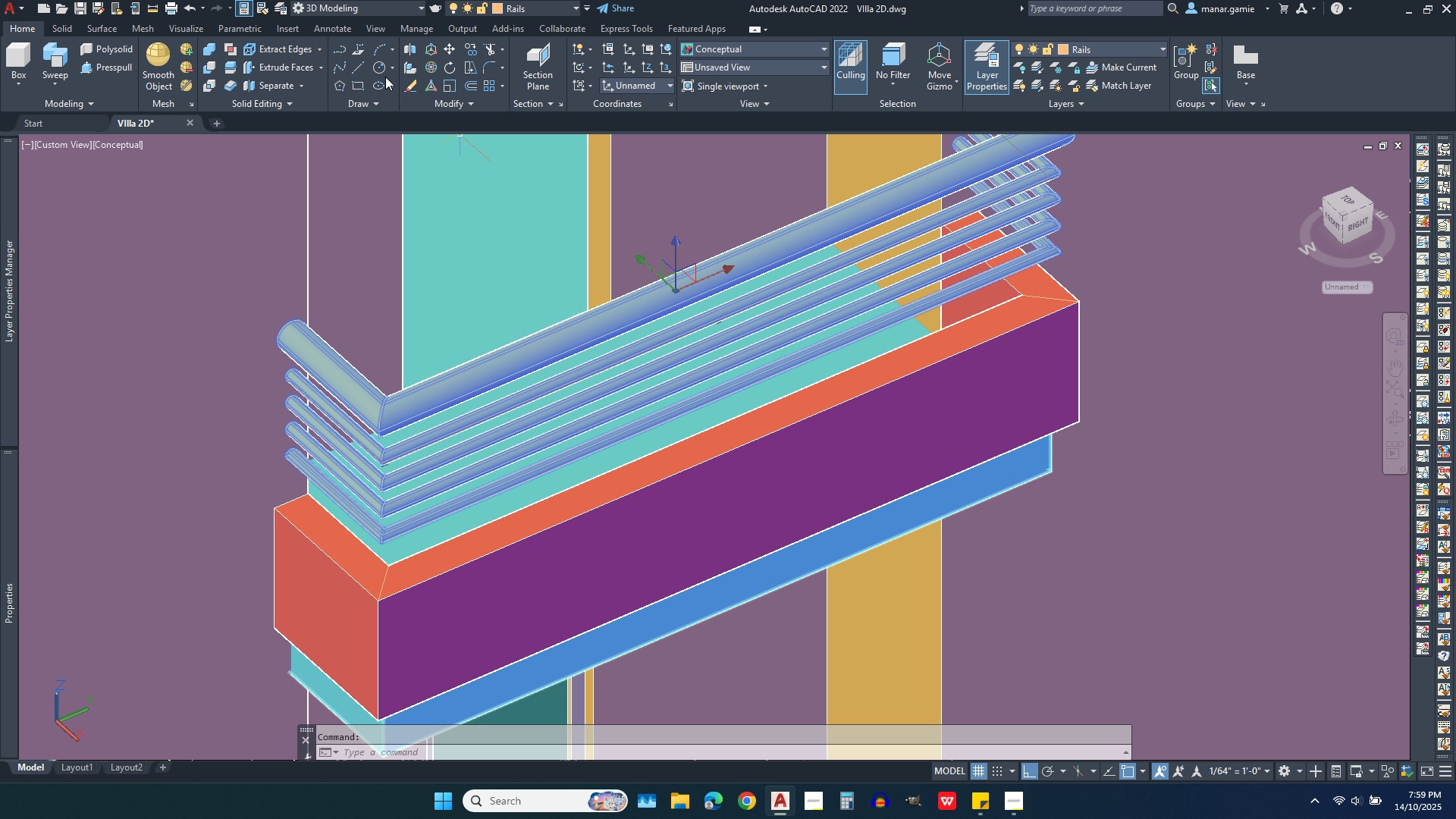 
left_click([449, 42])
 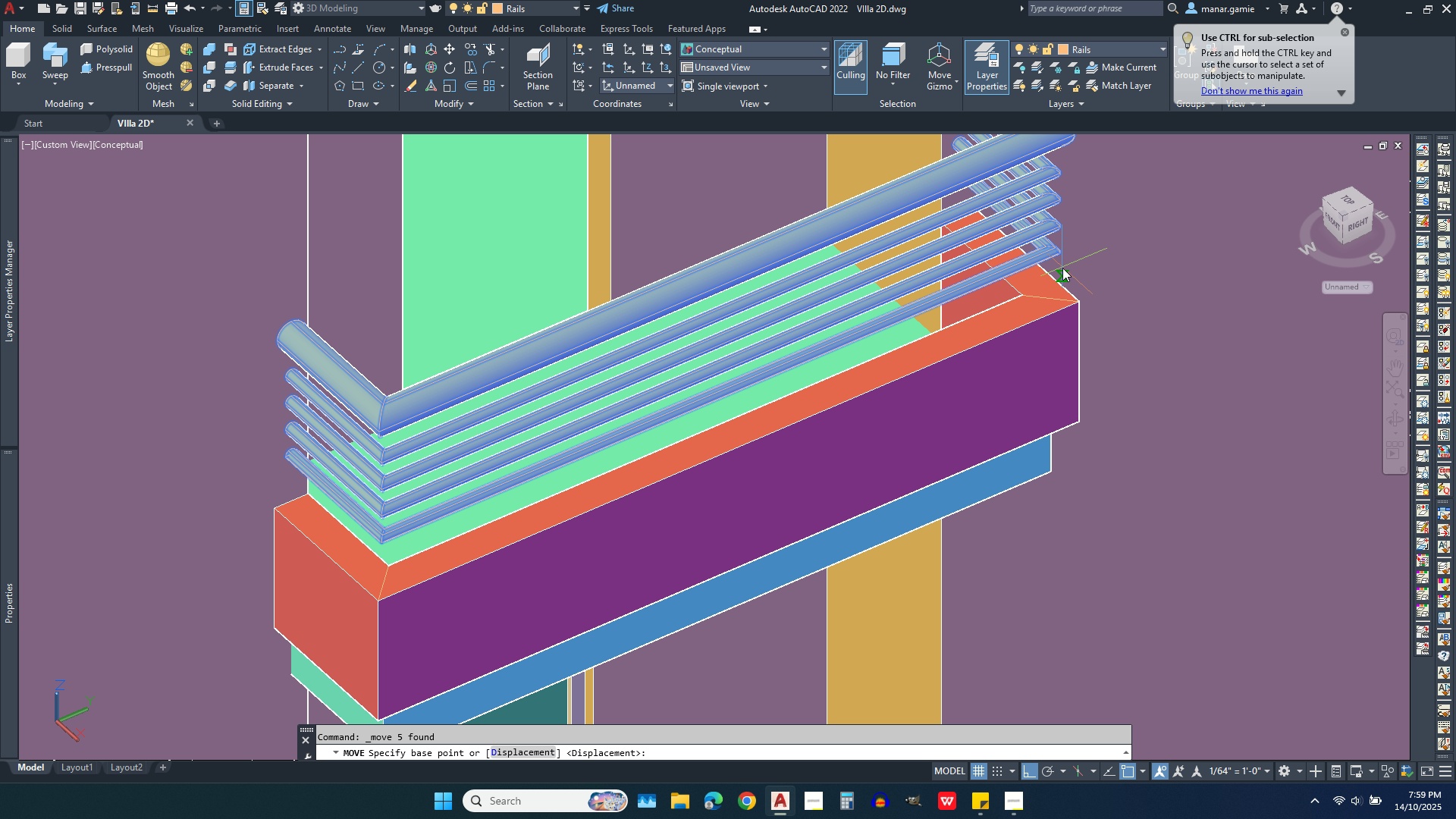 
scroll: coordinate [1060, 260], scroll_direction: up, amount: 3.0
 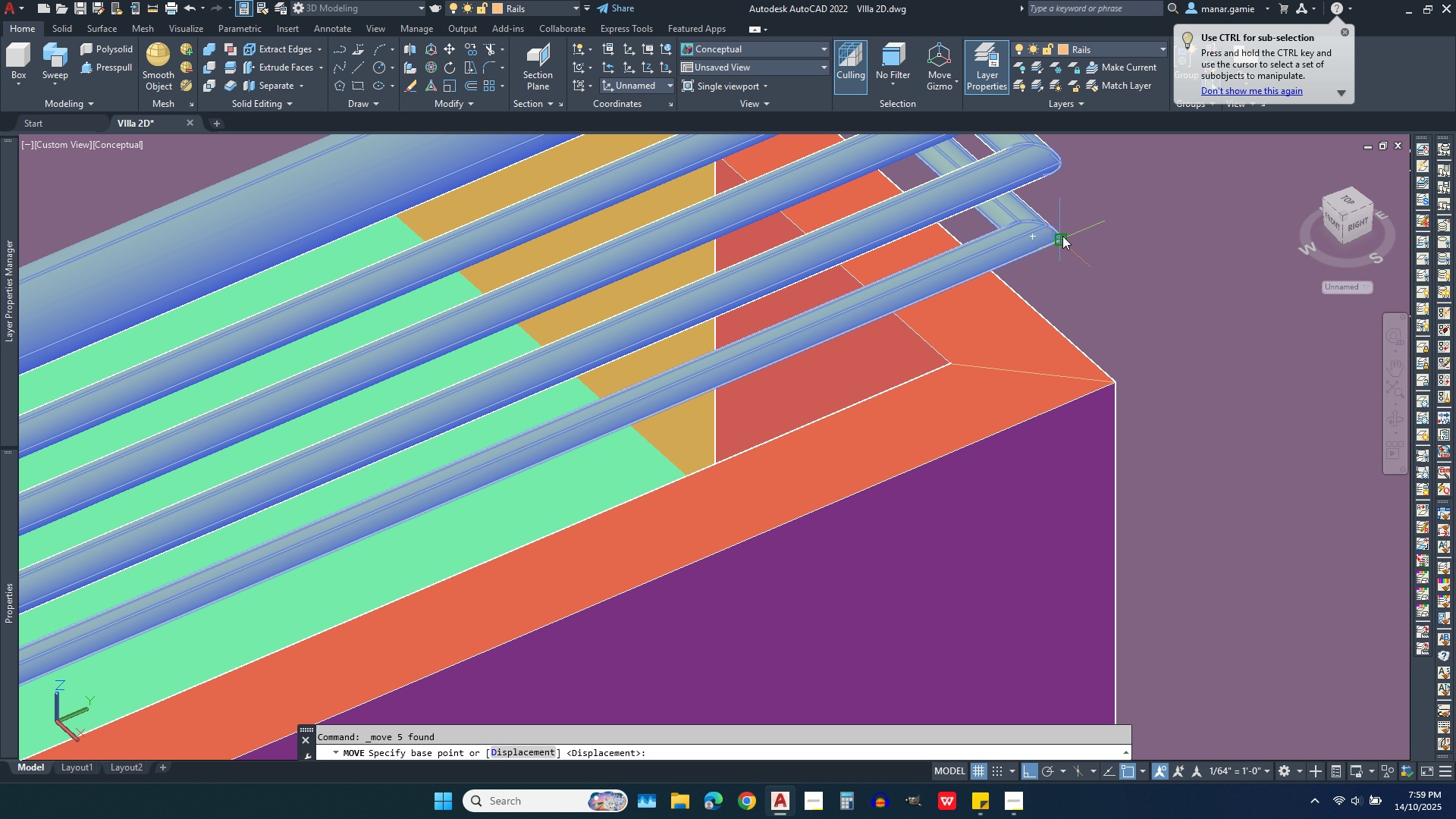 
left_click([1062, 236])
 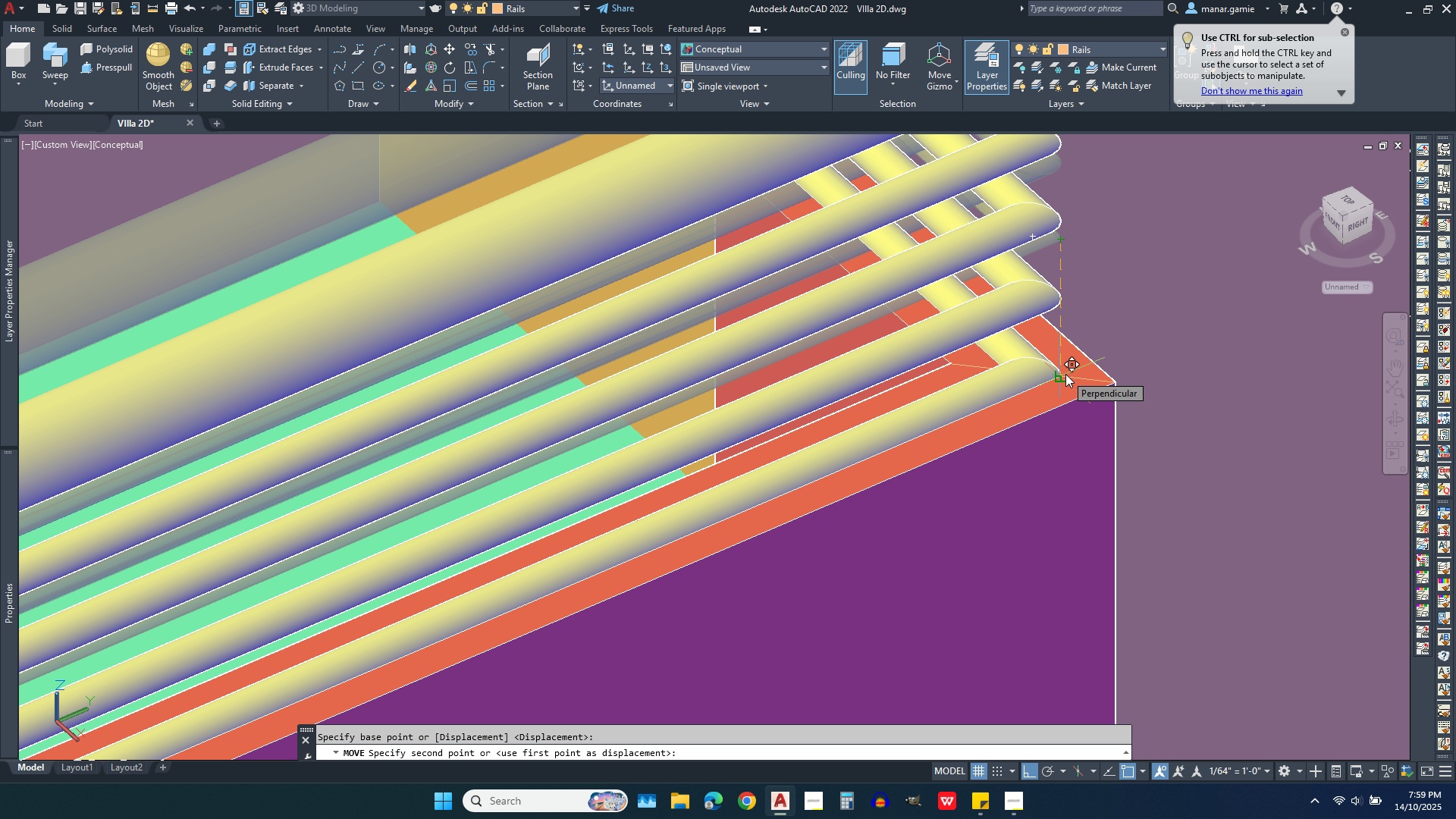 
left_click([1065, 374])
 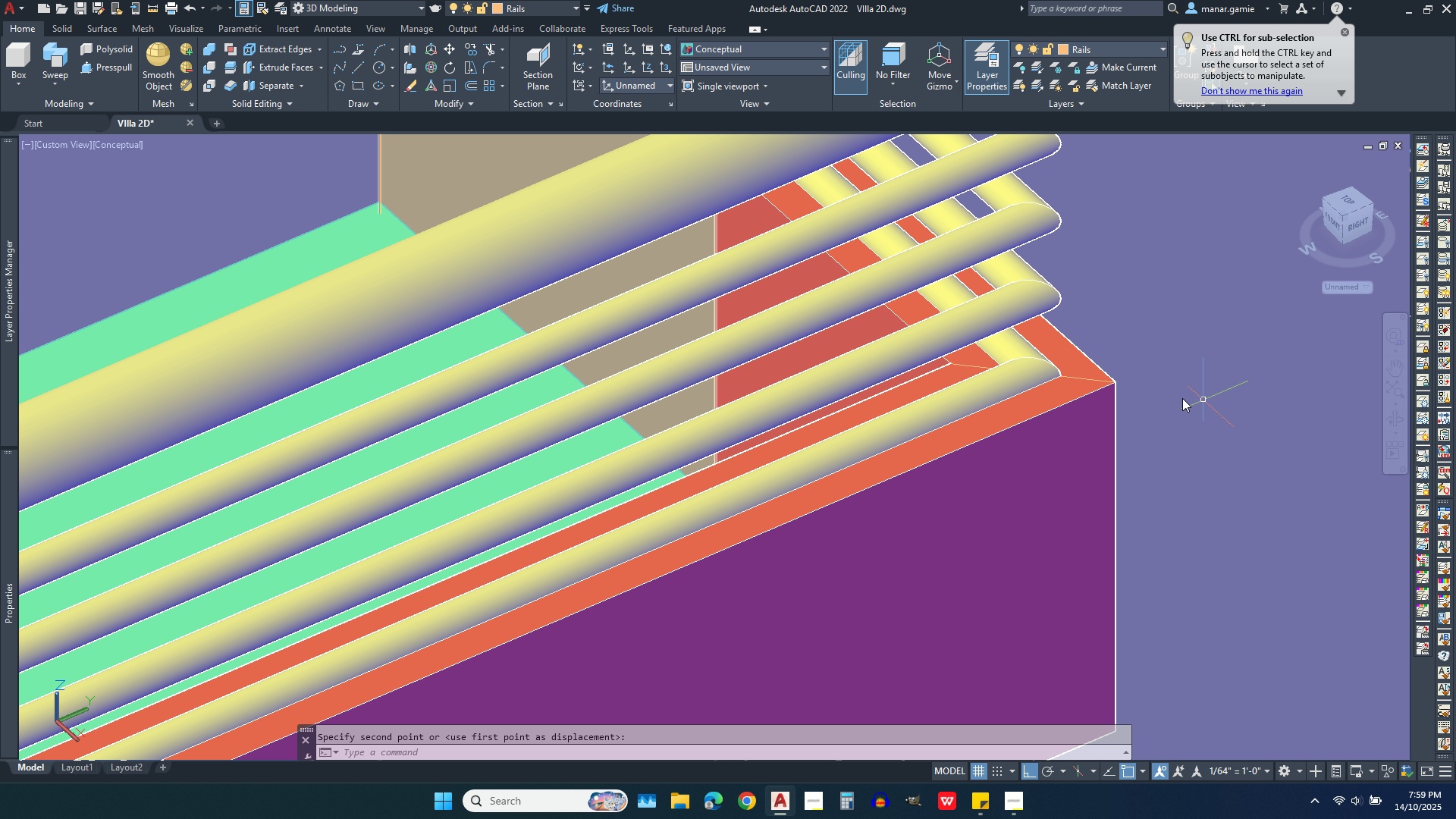 
scroll: coordinate [999, 246], scroll_direction: down, amount: 7.0
 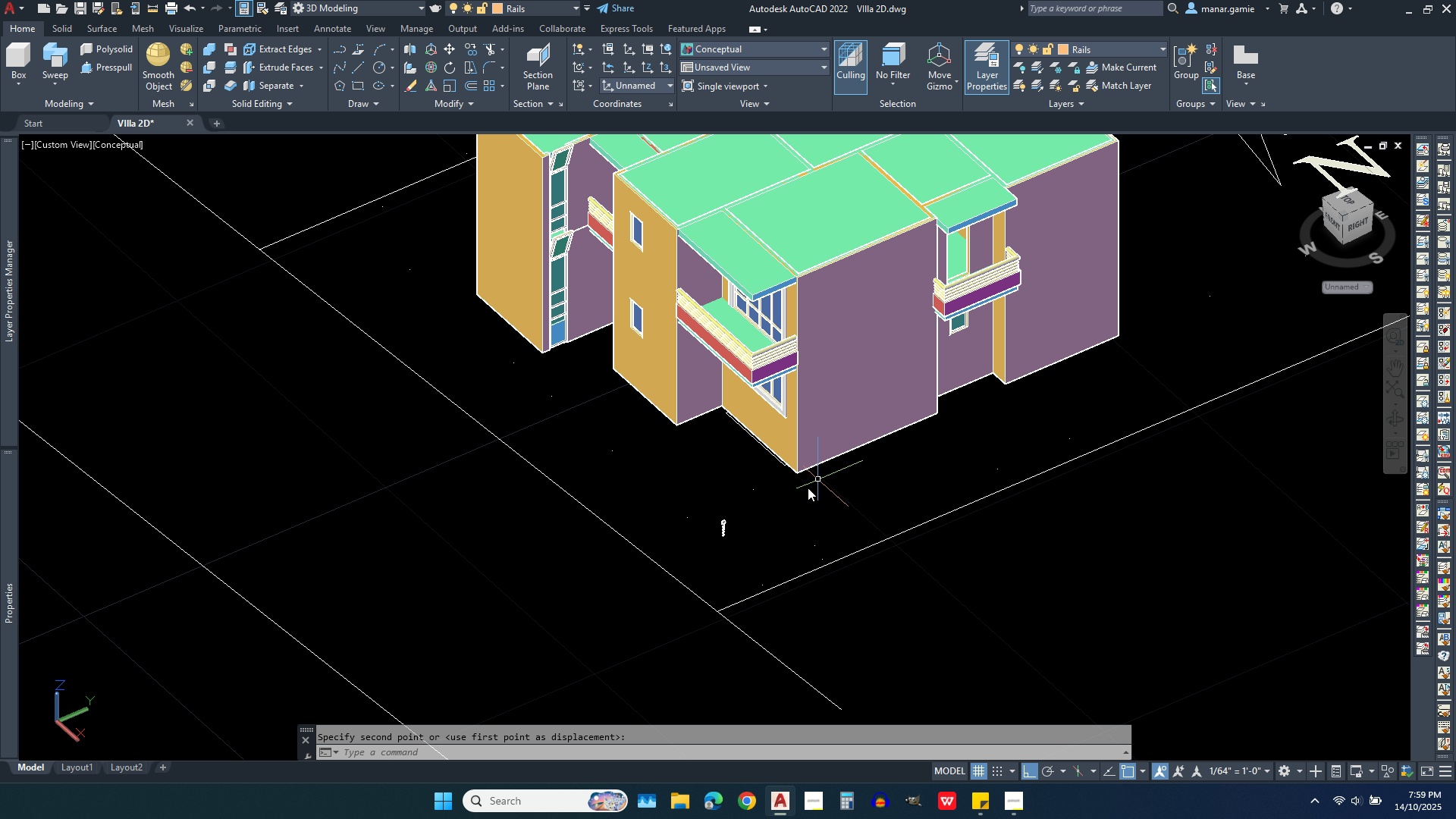 
scroll: coordinate [691, 565], scroll_direction: up, amount: 6.0
 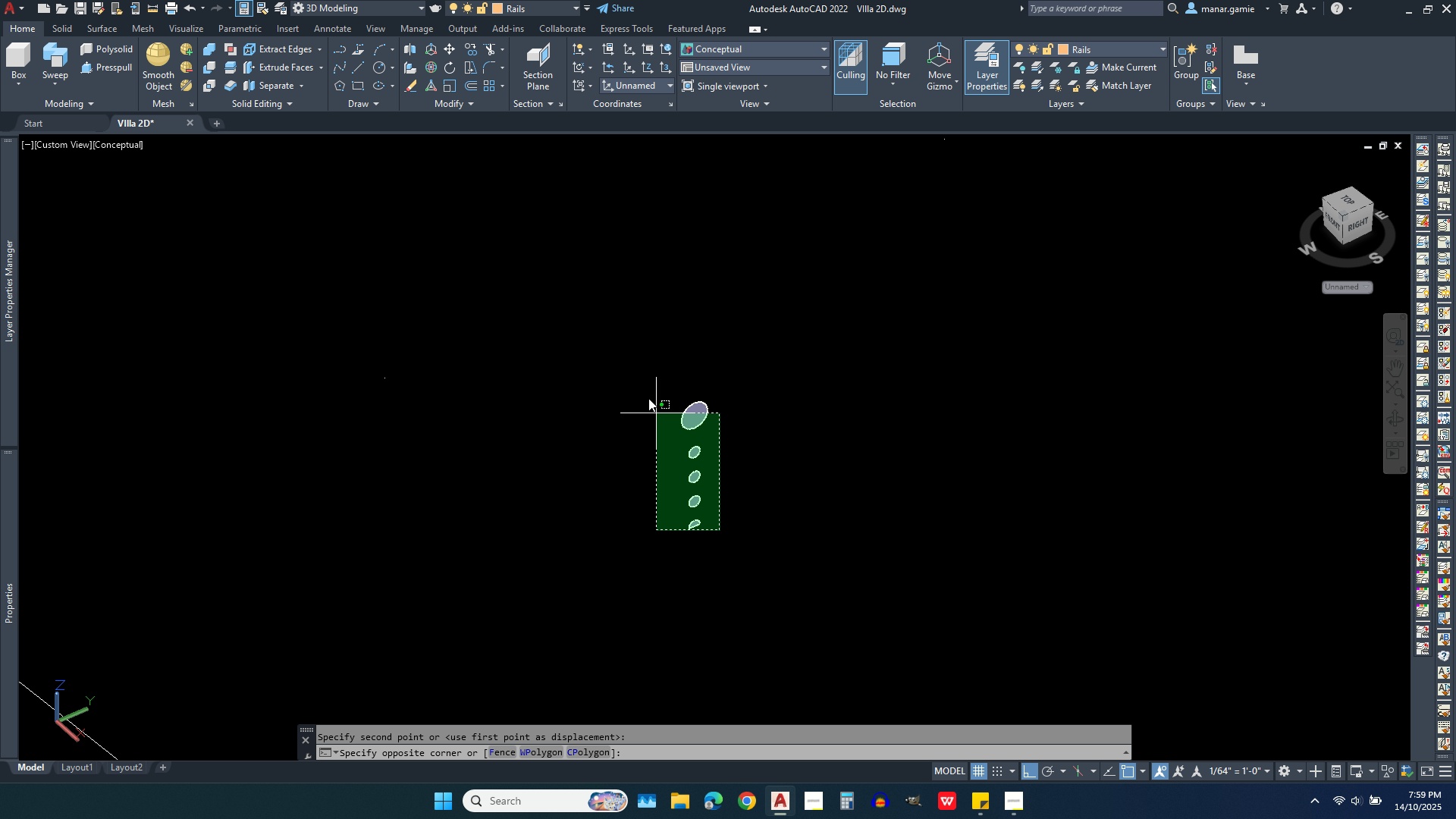 
left_click([620, 342])
 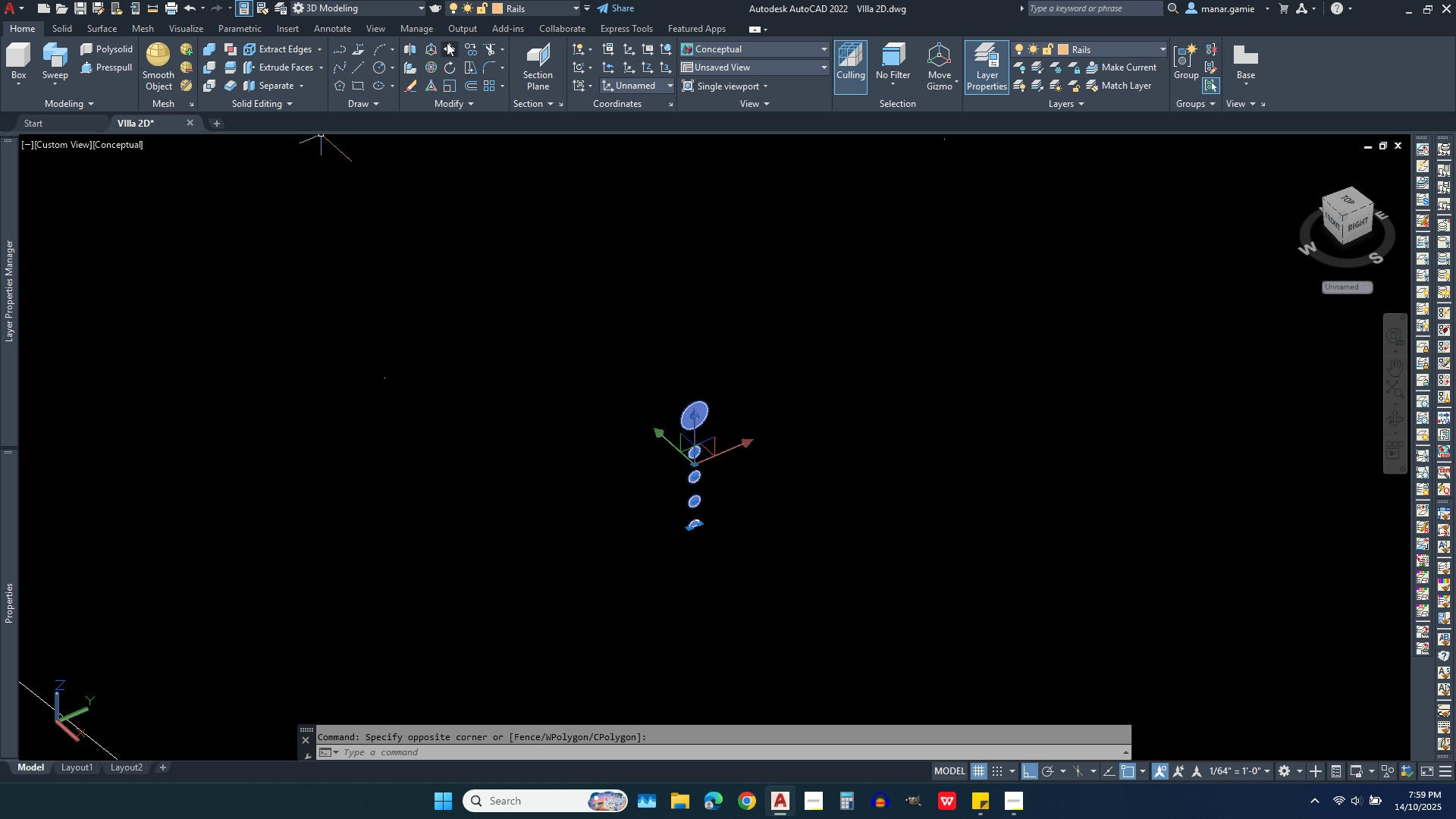 
left_click([447, 48])
 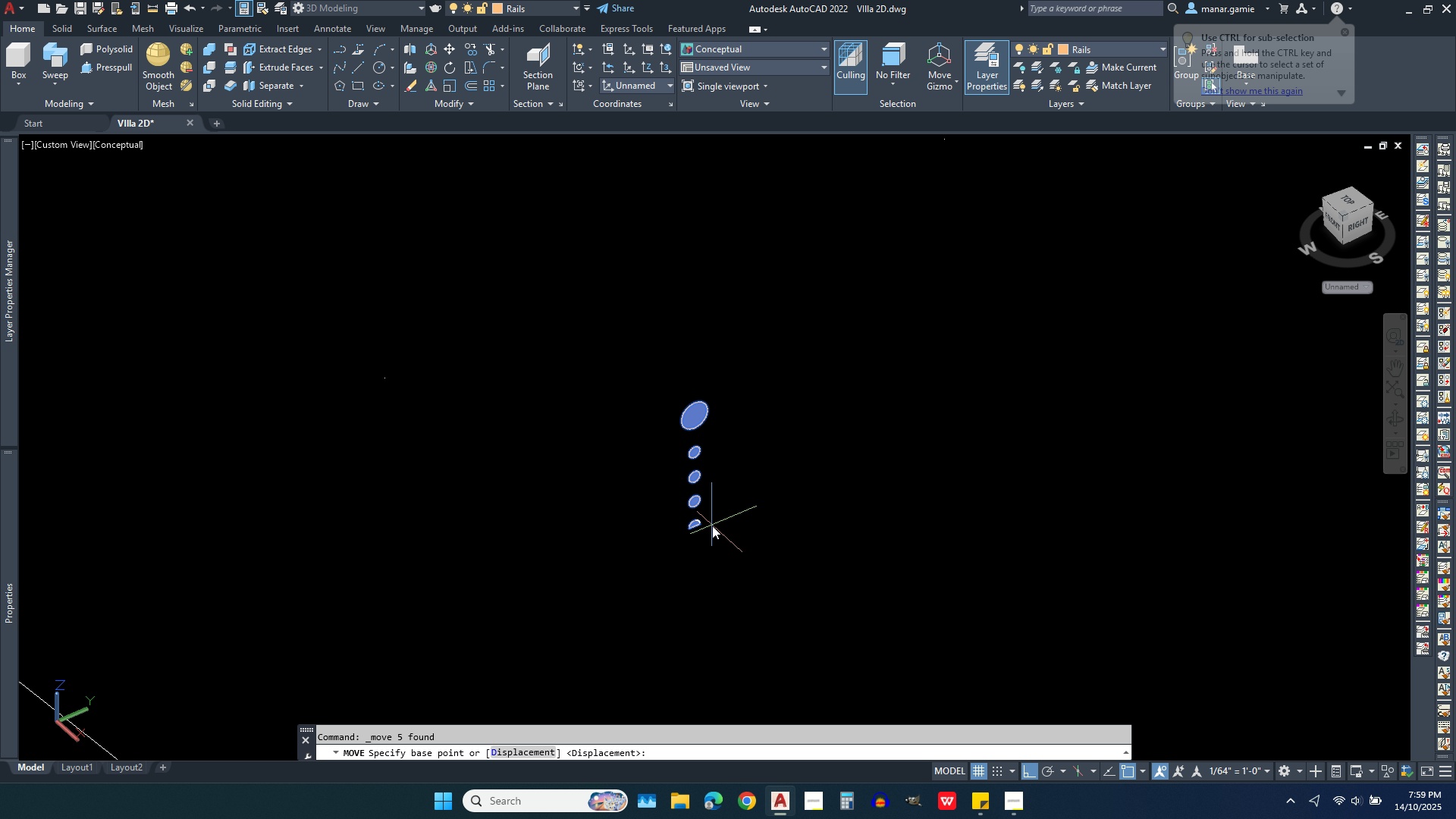 
left_click([712, 526])
 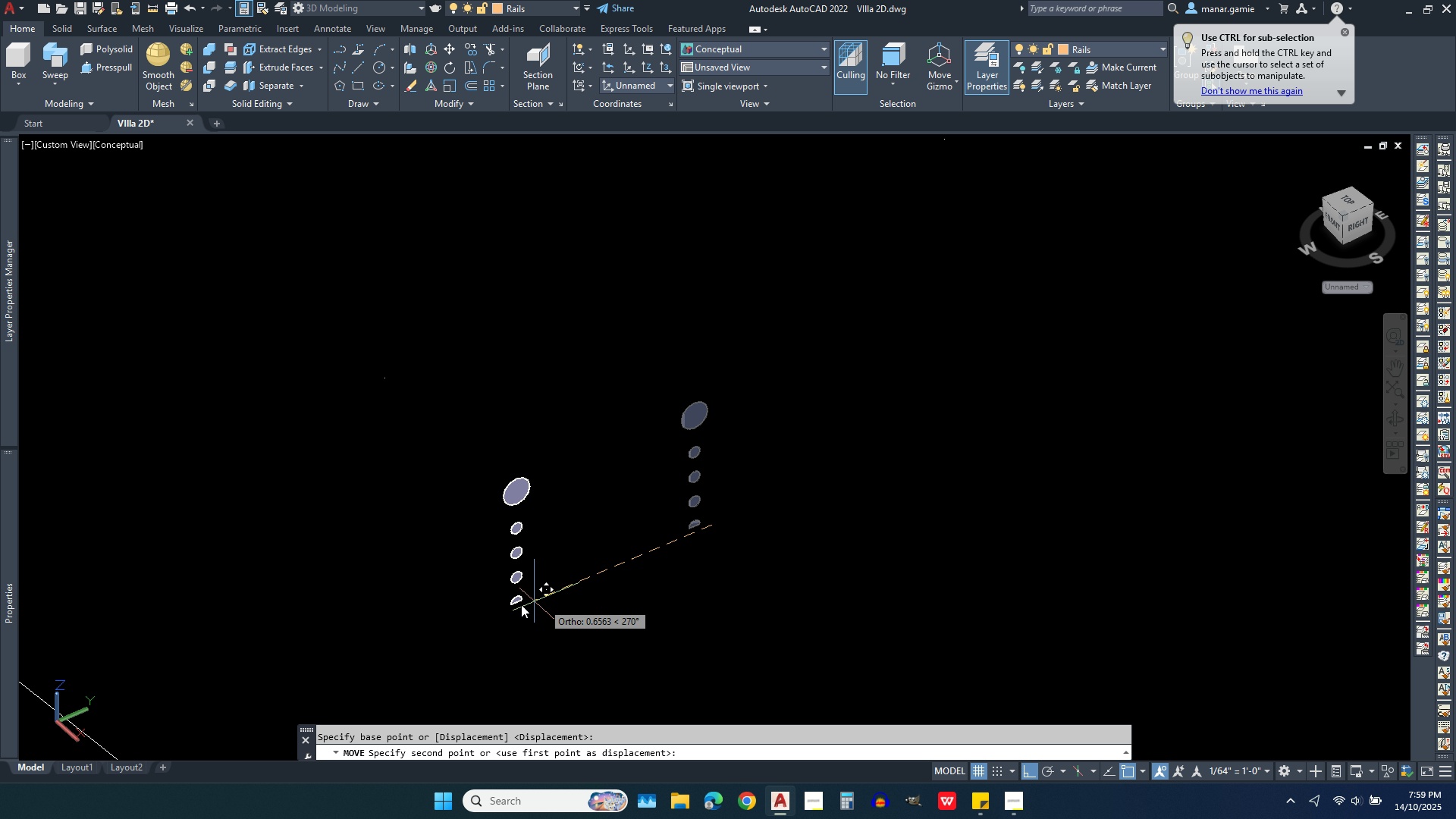 
scroll: coordinate [497, 607], scroll_direction: down, amount: 5.0
 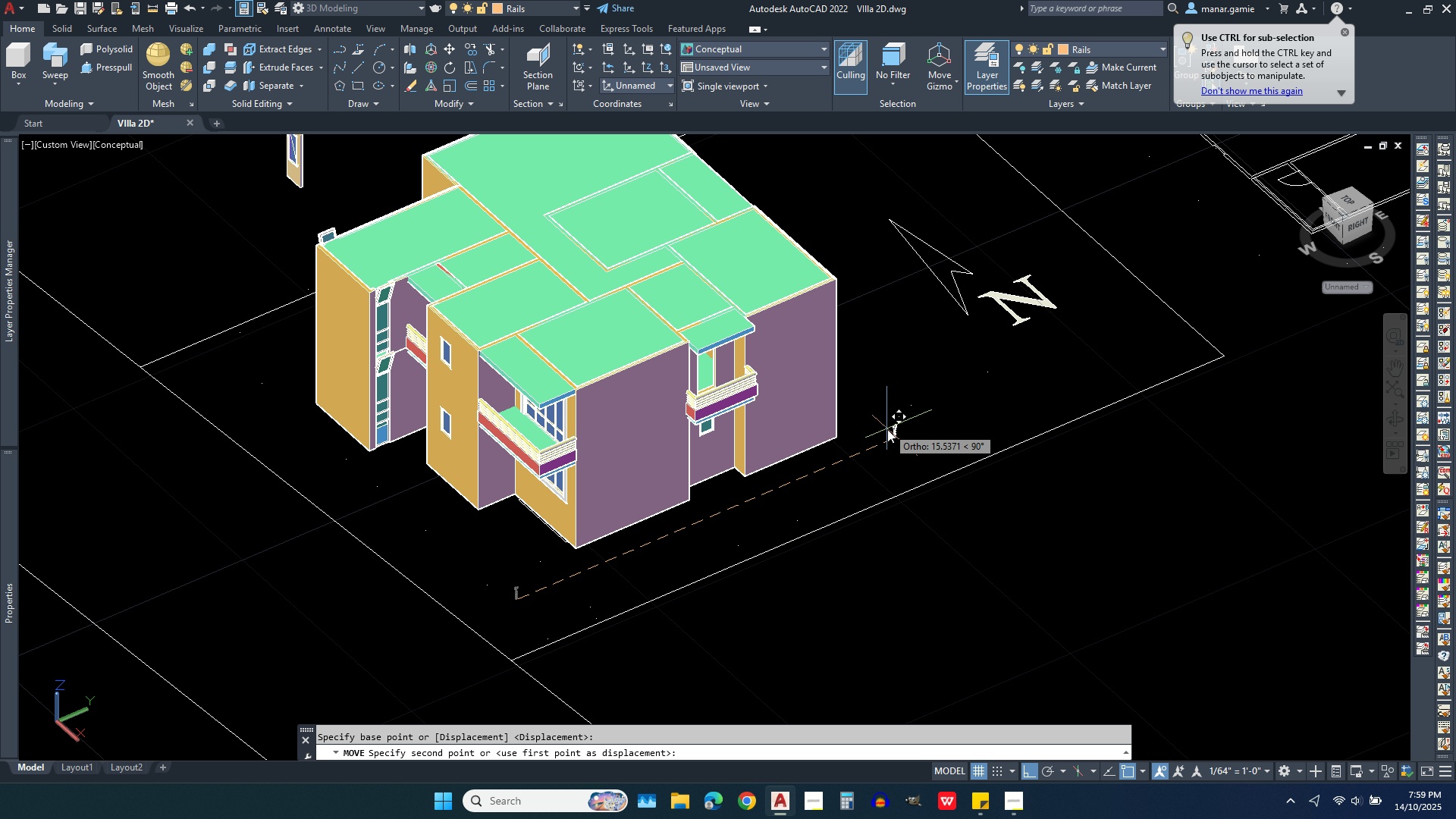 
left_click([893, 419])
 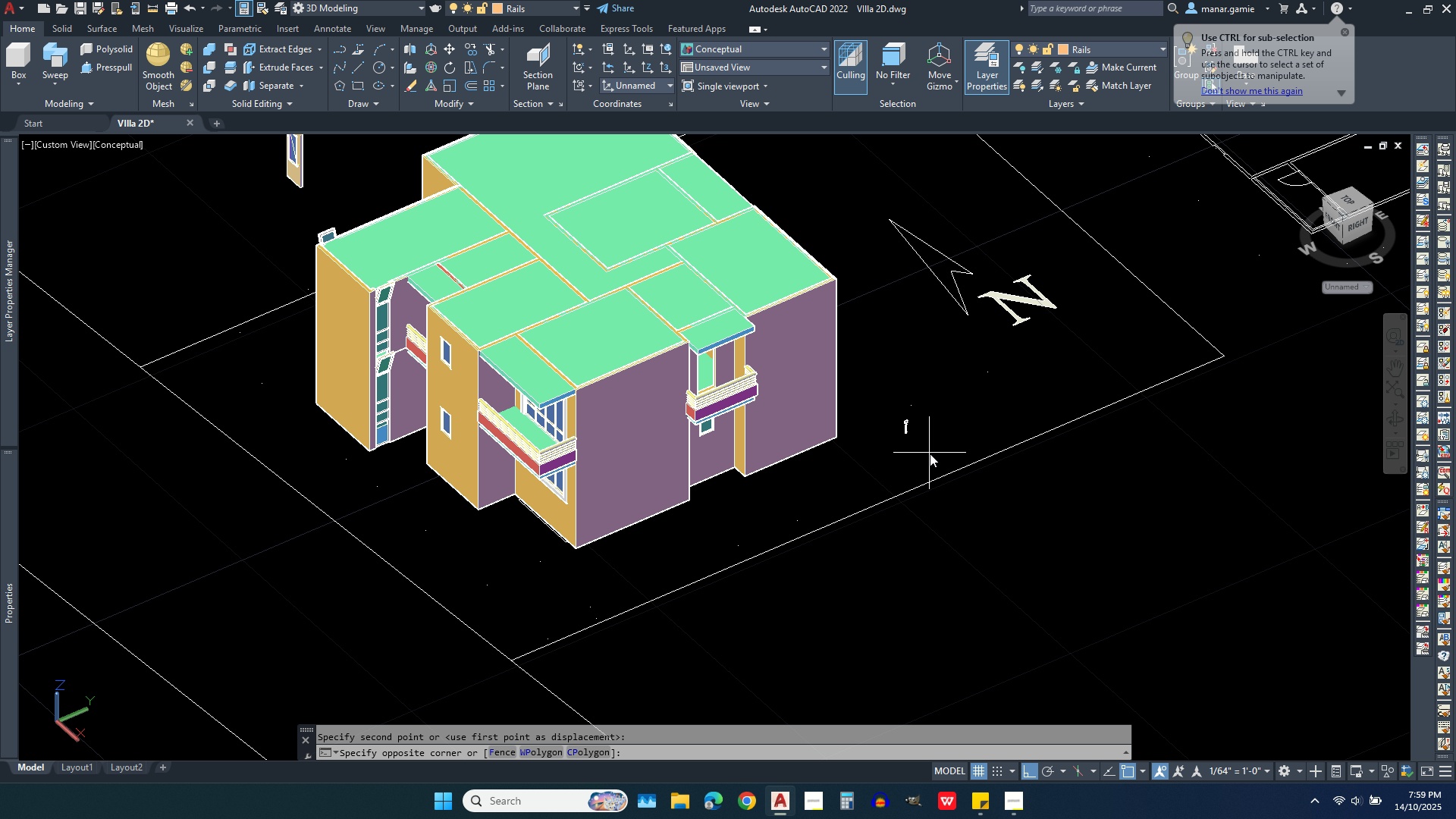 
left_click([890, 395])
 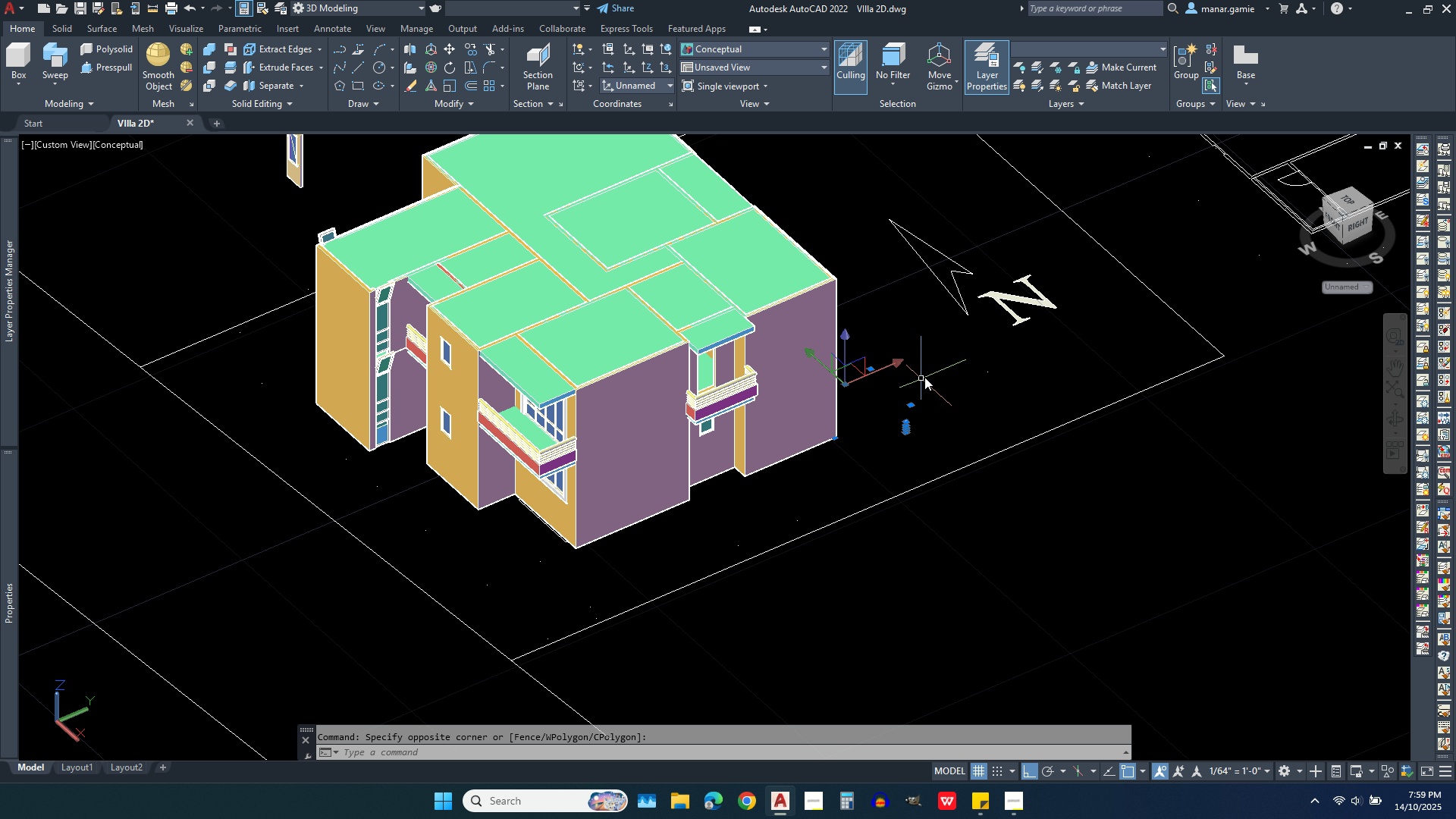 
right_click([924, 377])
 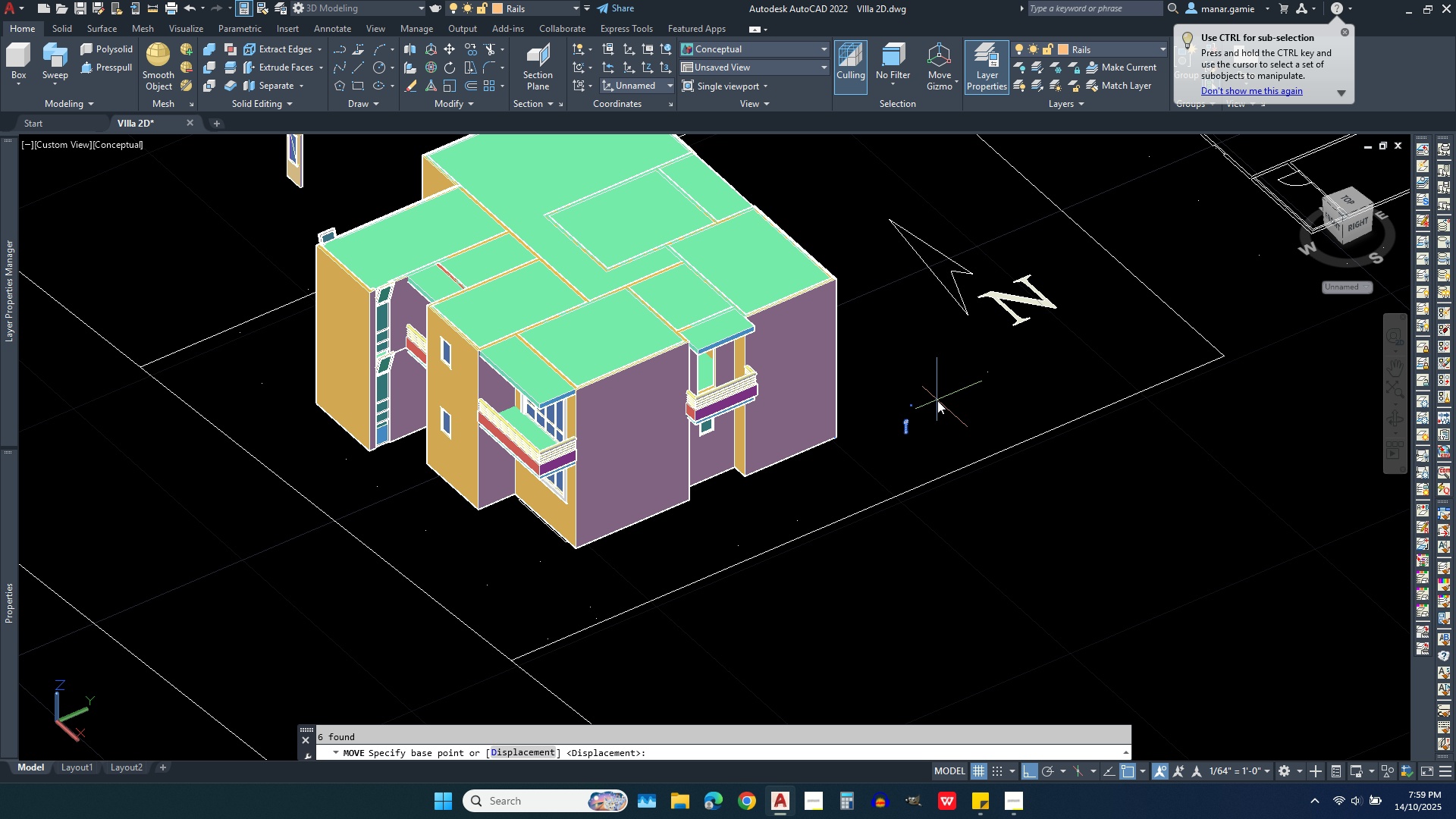 
key(Escape)
 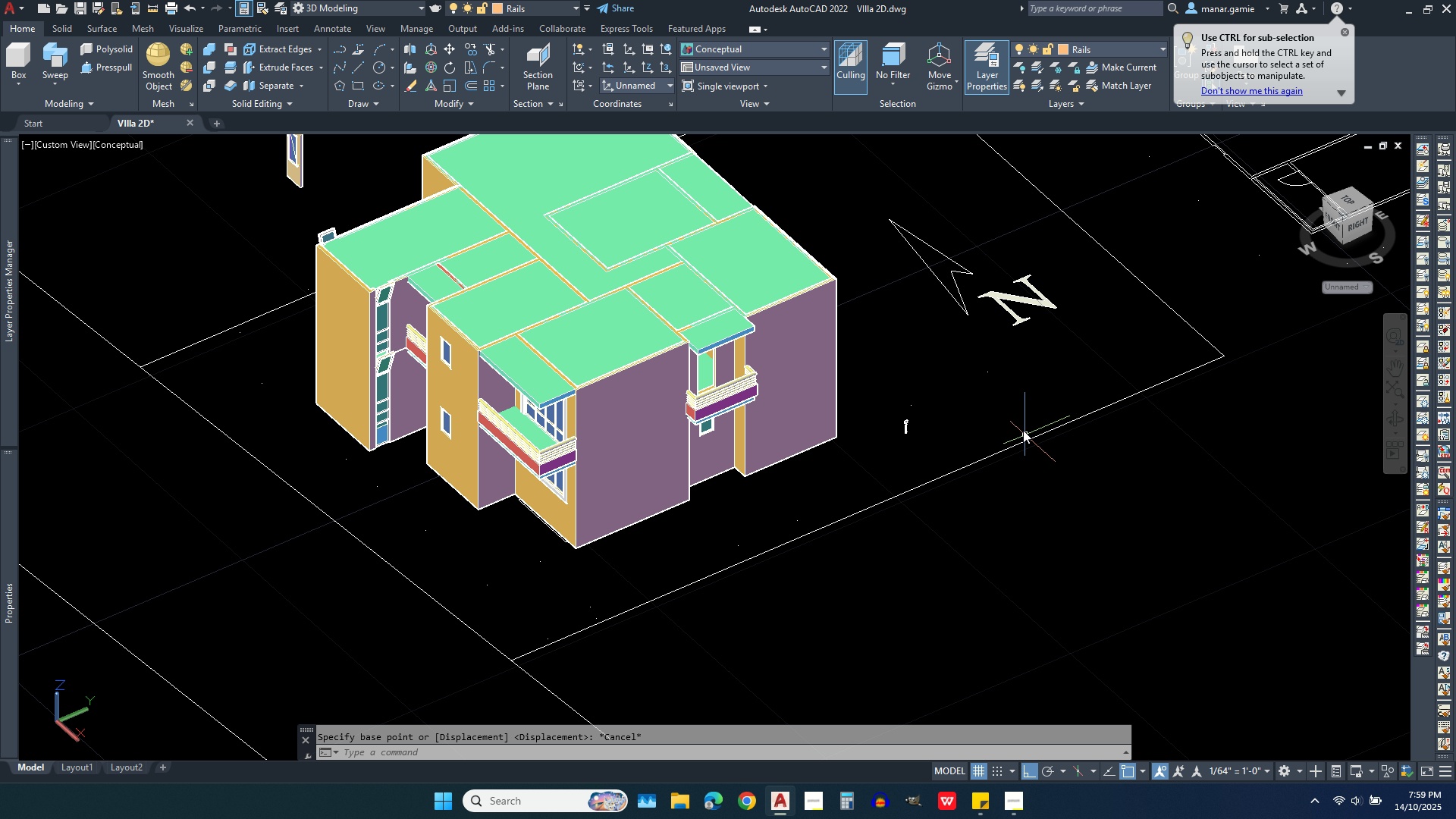 
key(Escape)
 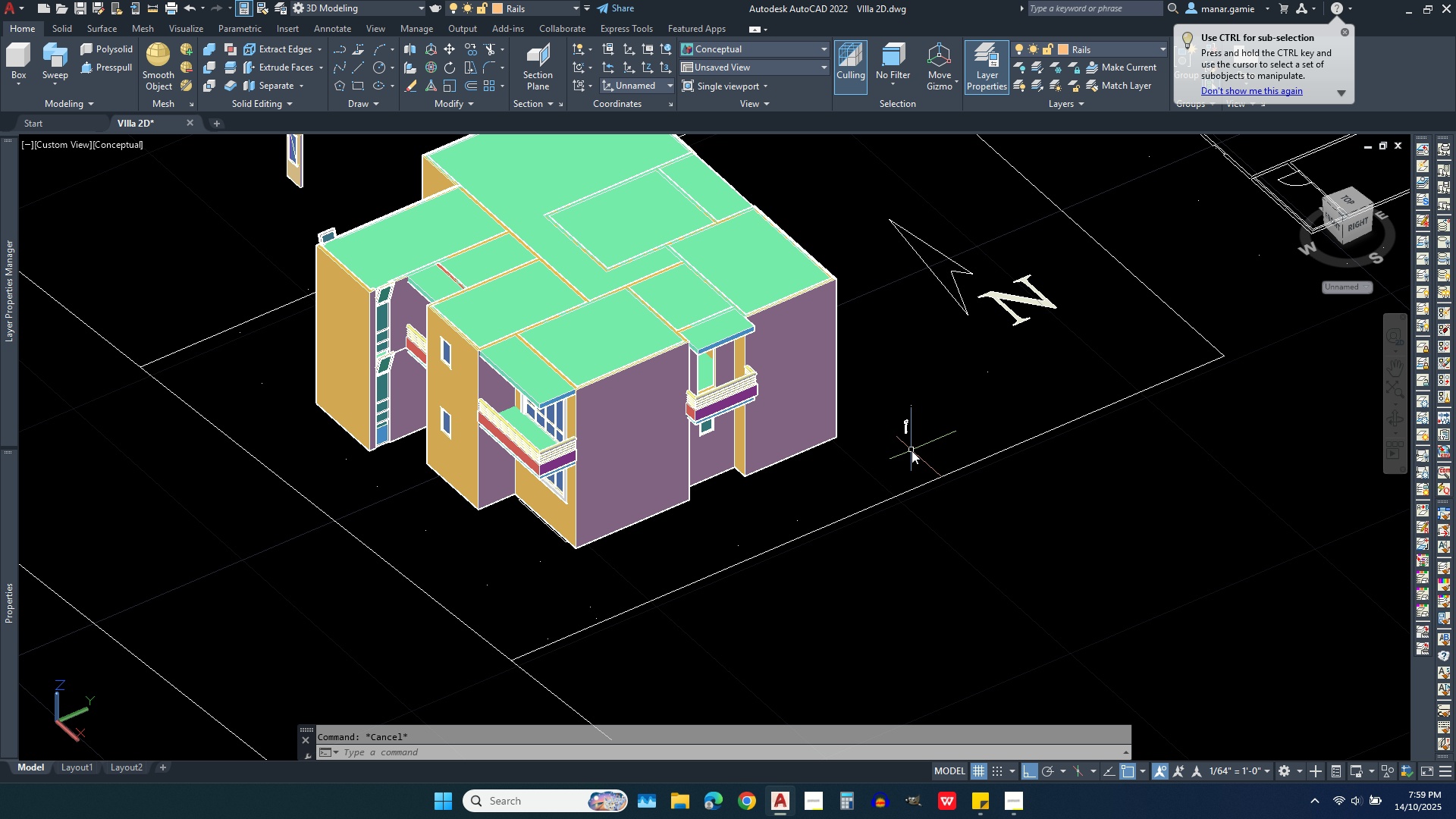 
scroll: coordinate [912, 450], scroll_direction: up, amount: 3.0
 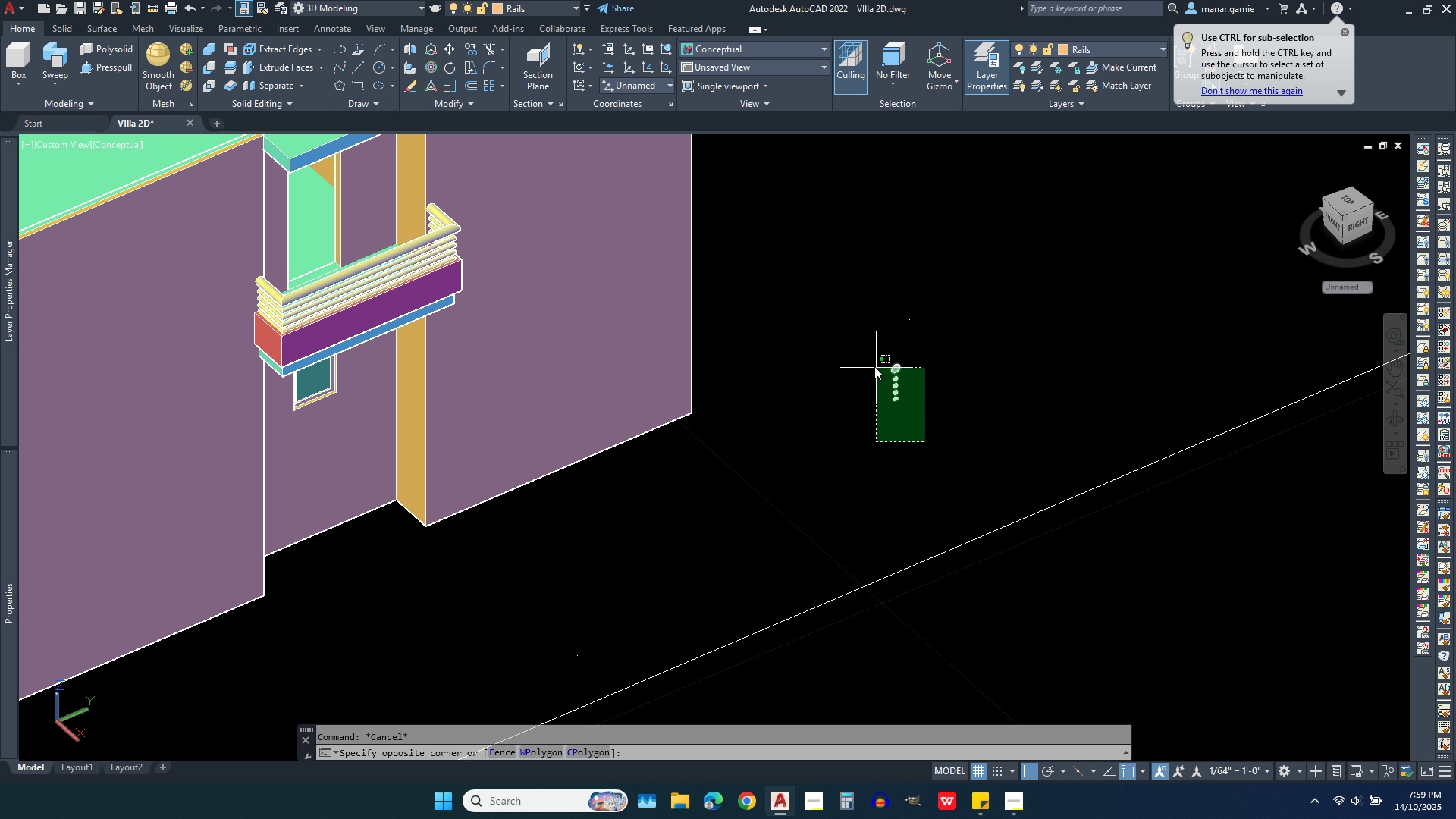 
left_click([866, 347])
 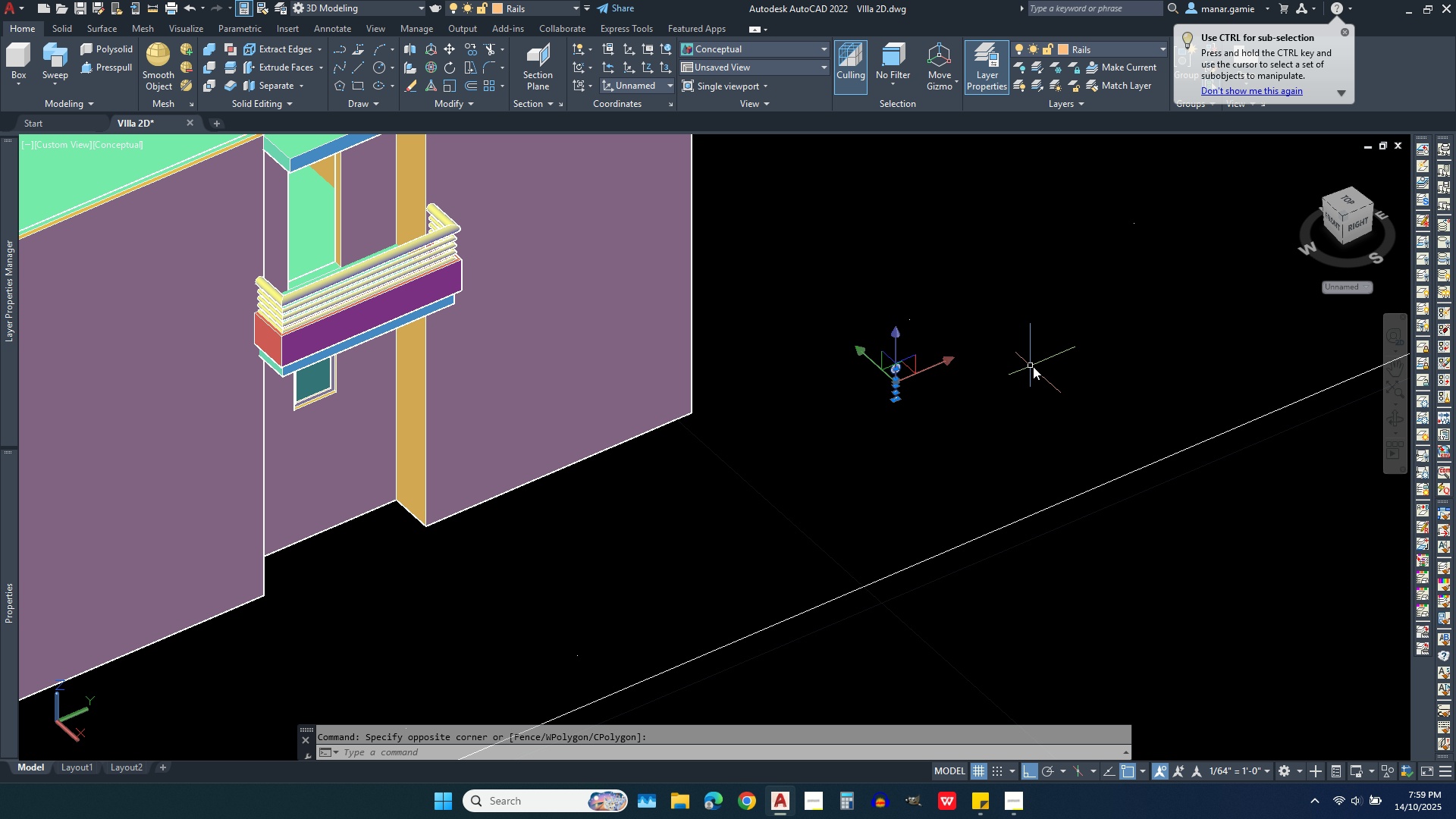 
right_click([1033, 366])
 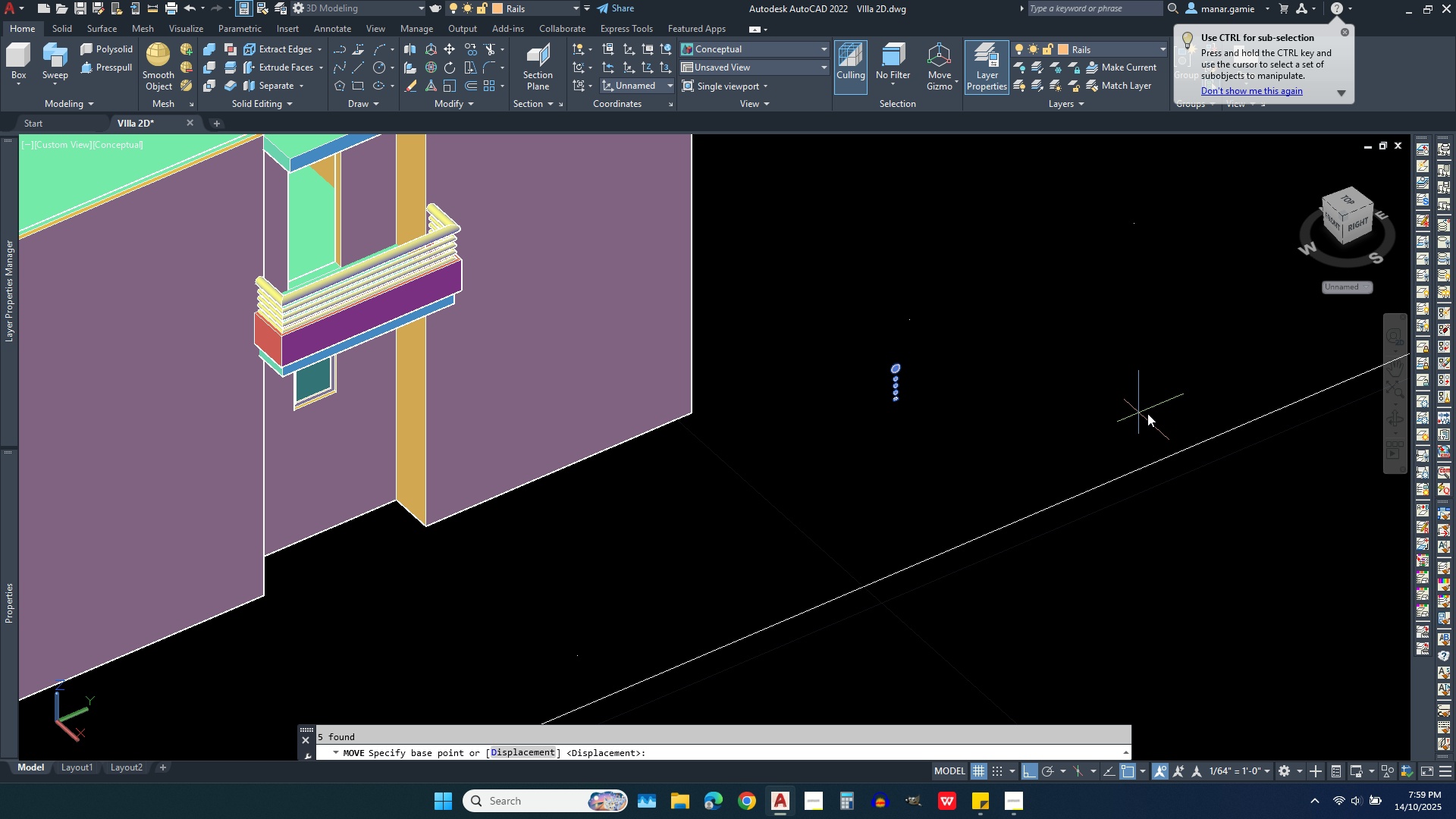 
left_click([1200, 413])
 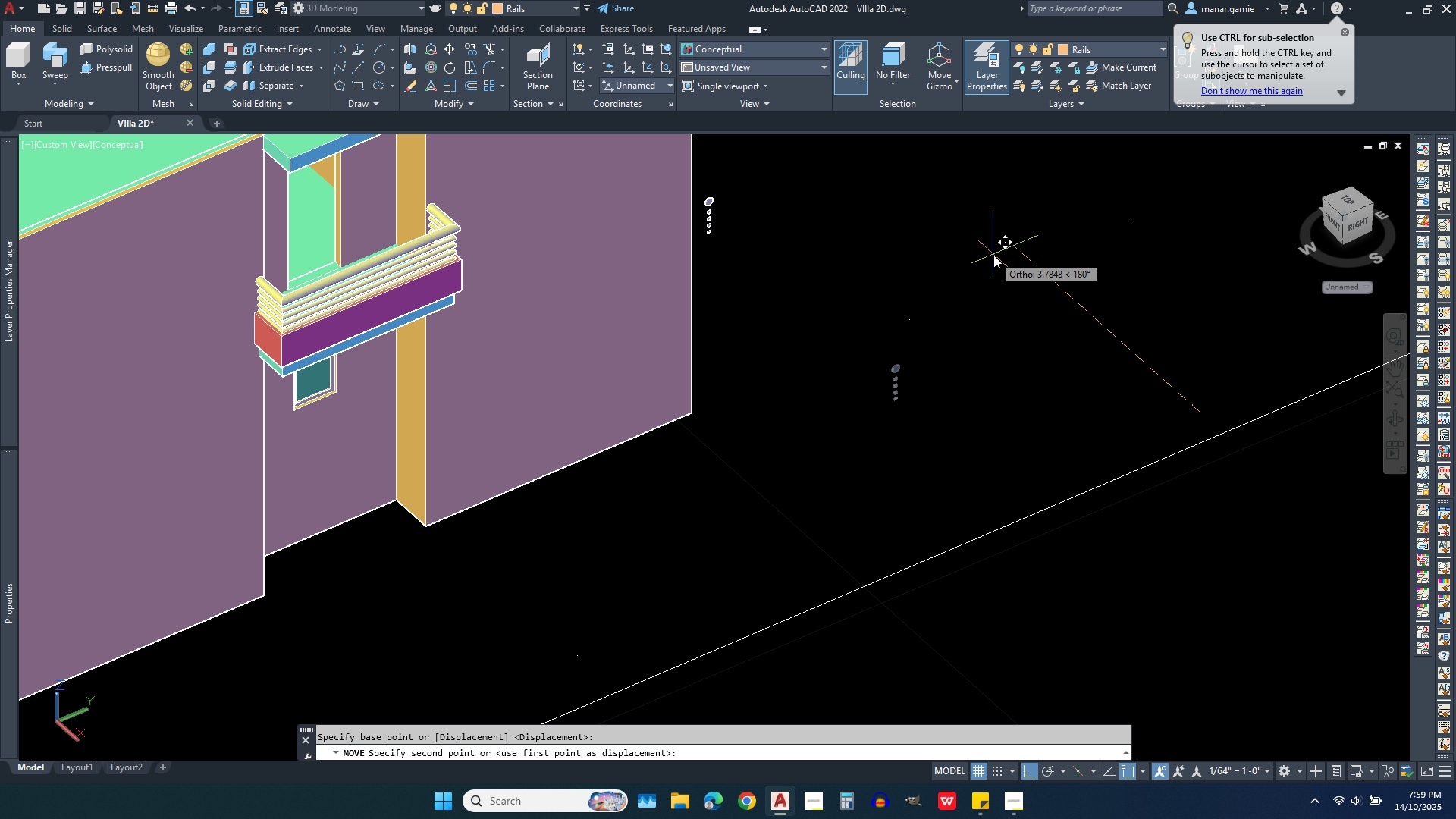 
left_click([993, 255])
 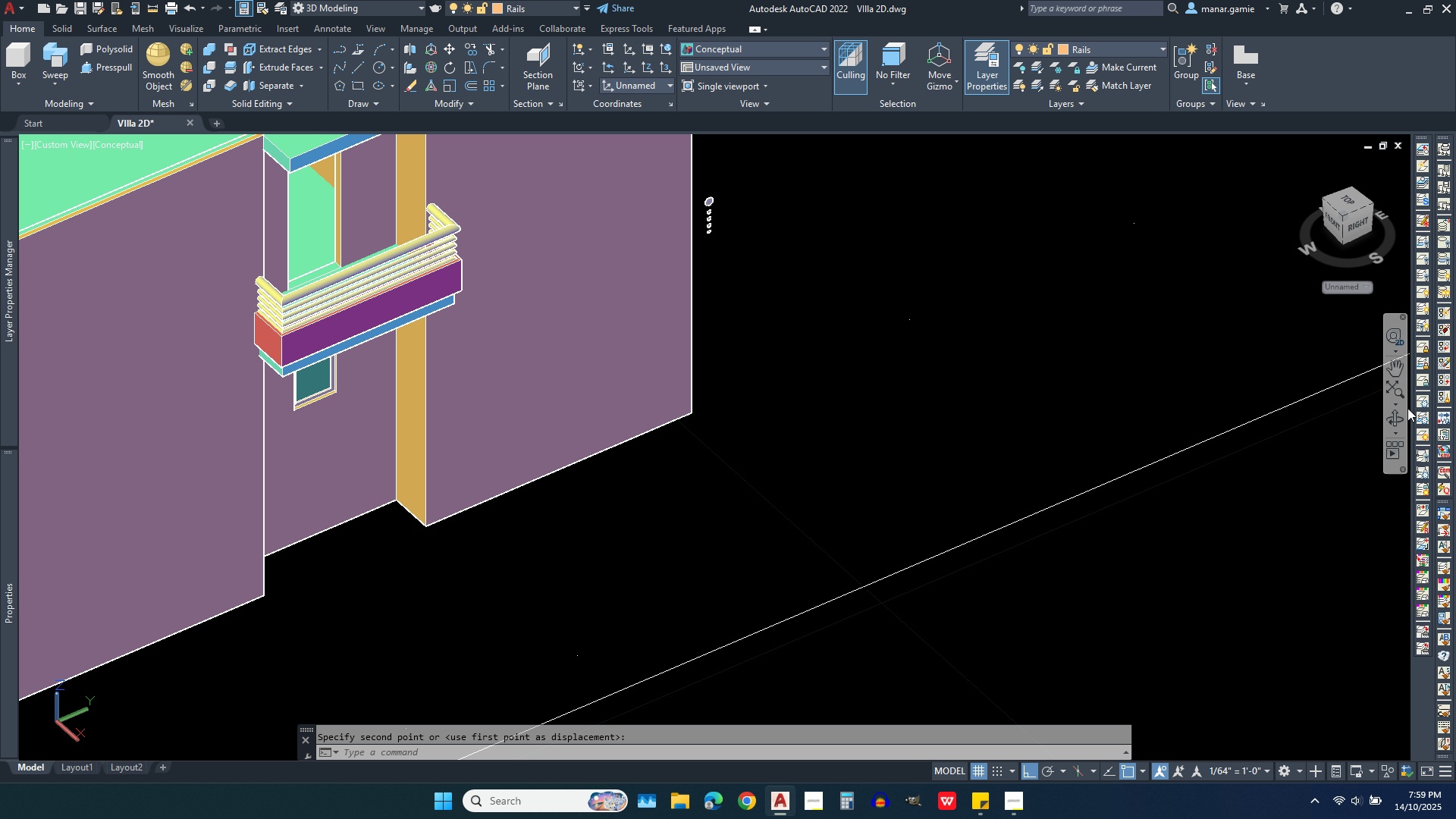 
left_click([1392, 416])
 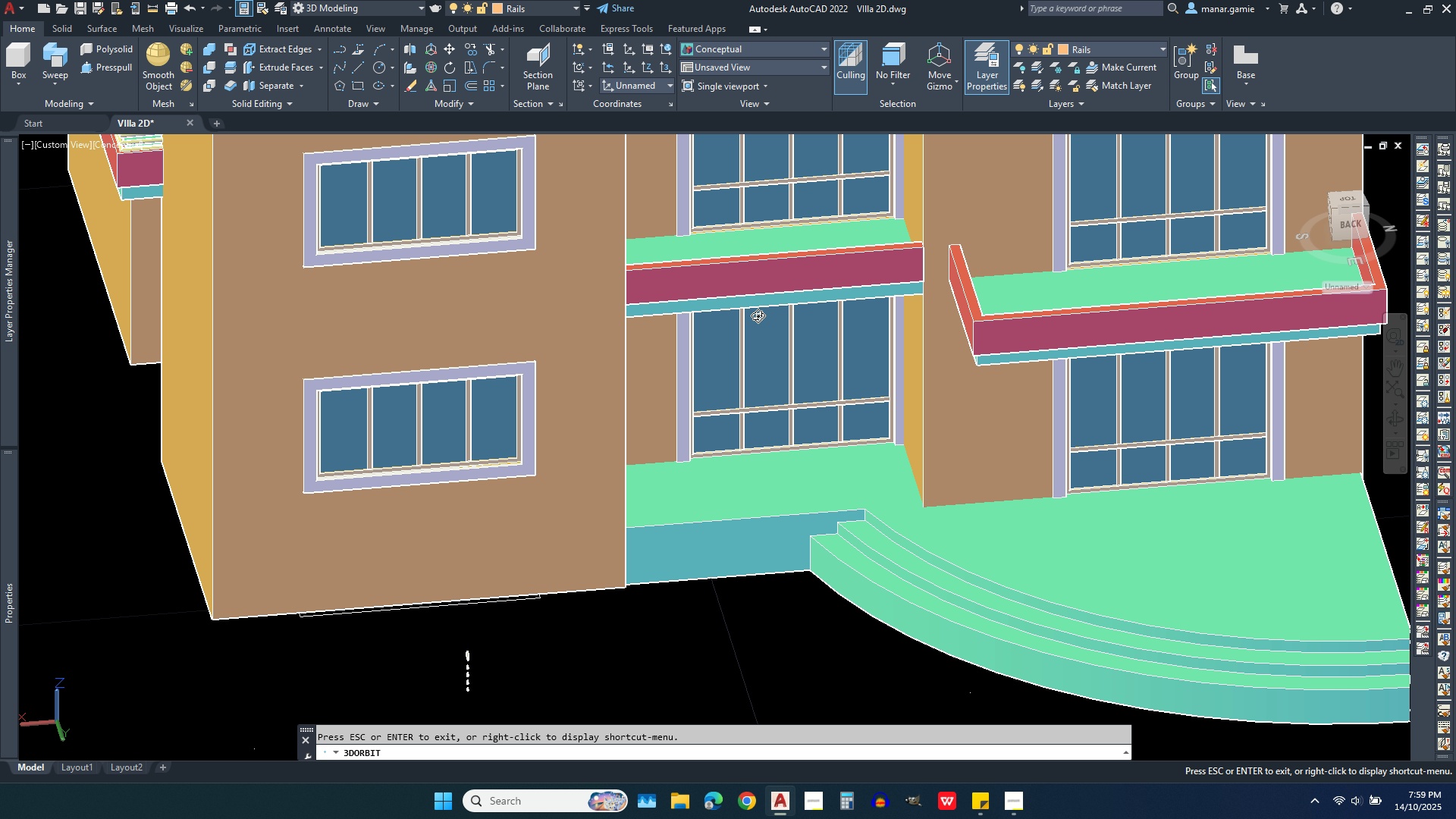 
scroll: coordinate [601, 363], scroll_direction: down, amount: 7.0
 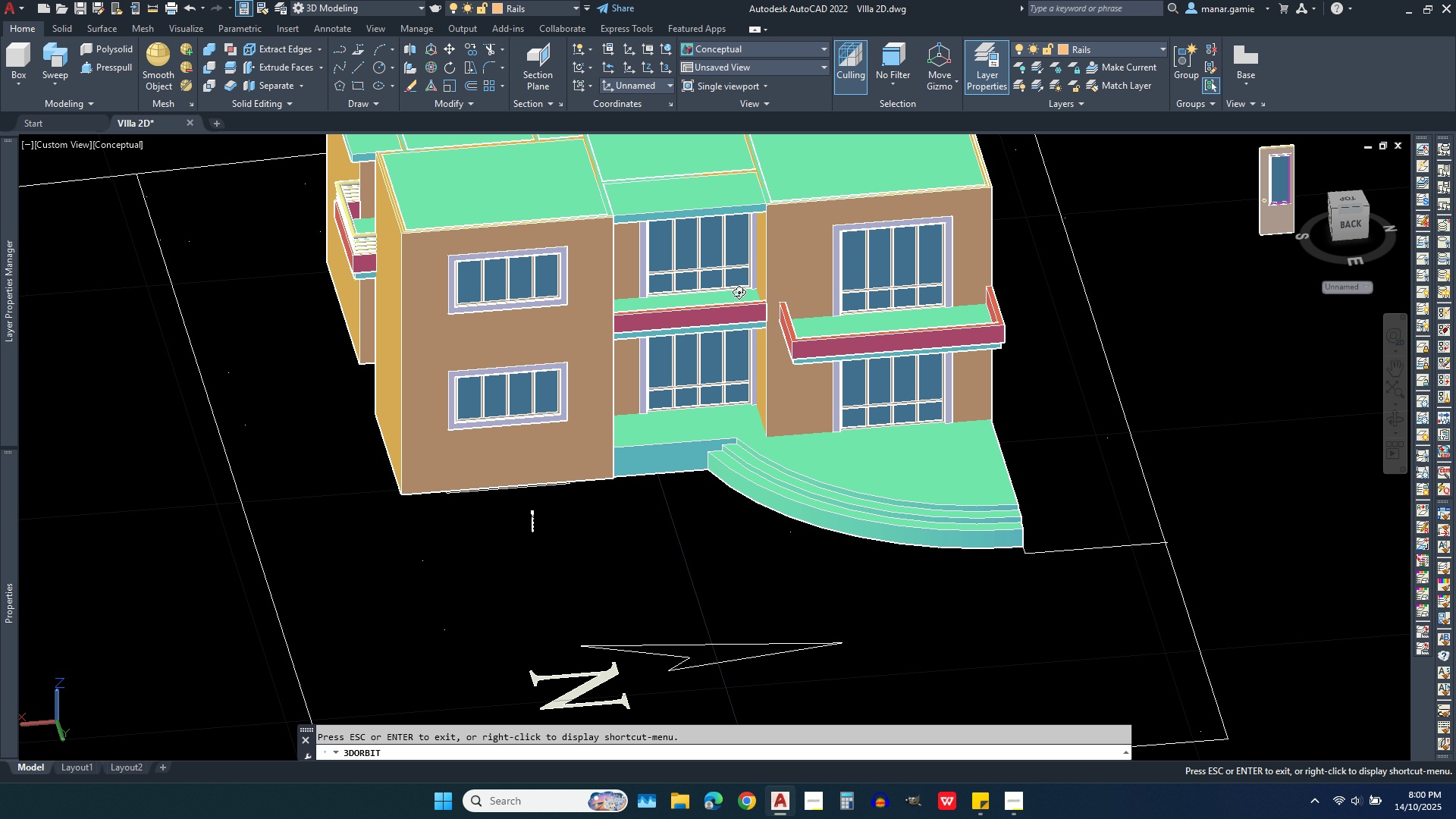 
scroll: coordinate [765, 305], scroll_direction: up, amount: 16.0
 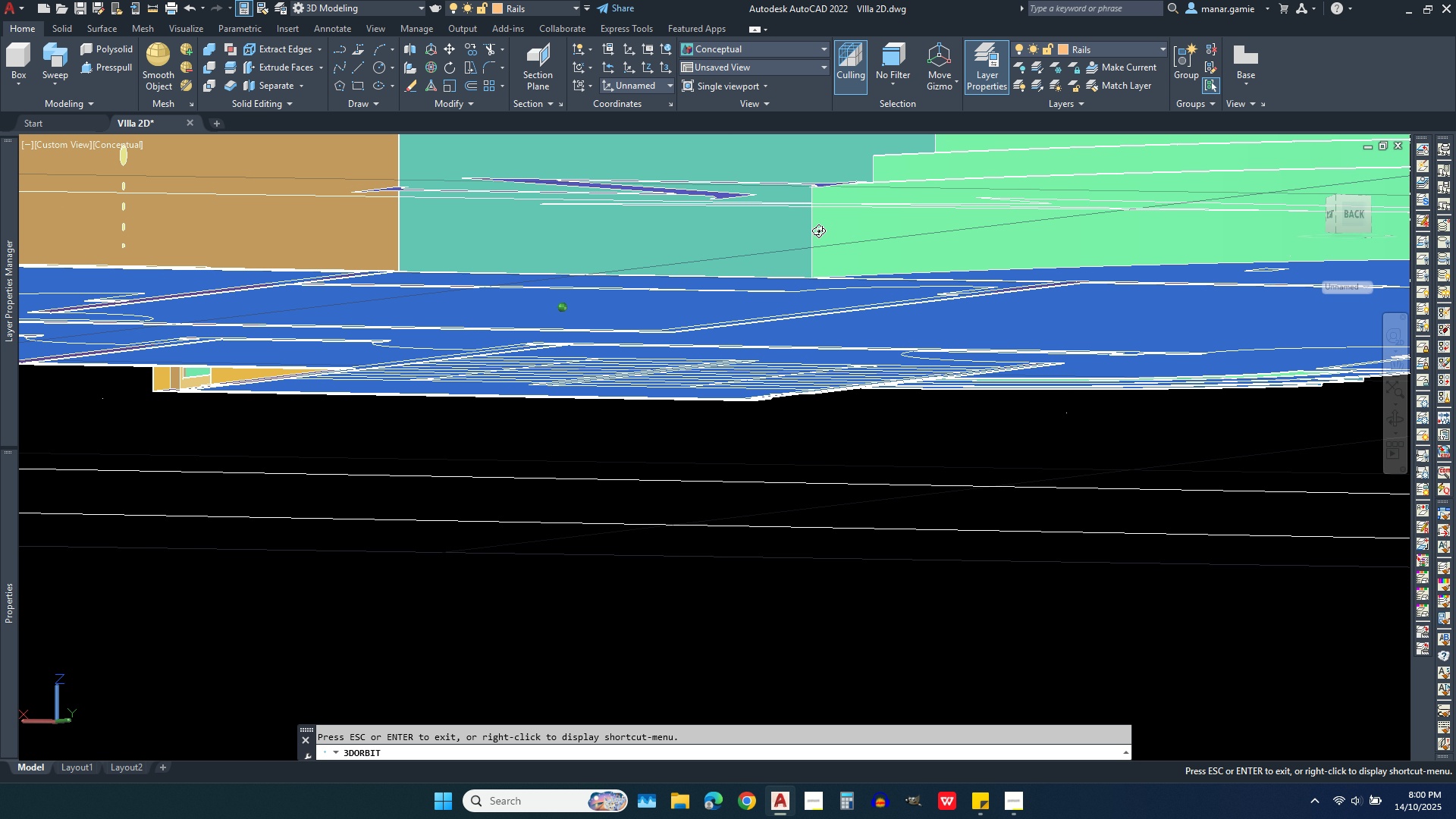 
scroll: coordinate [938, 302], scroll_direction: down, amount: 12.0
 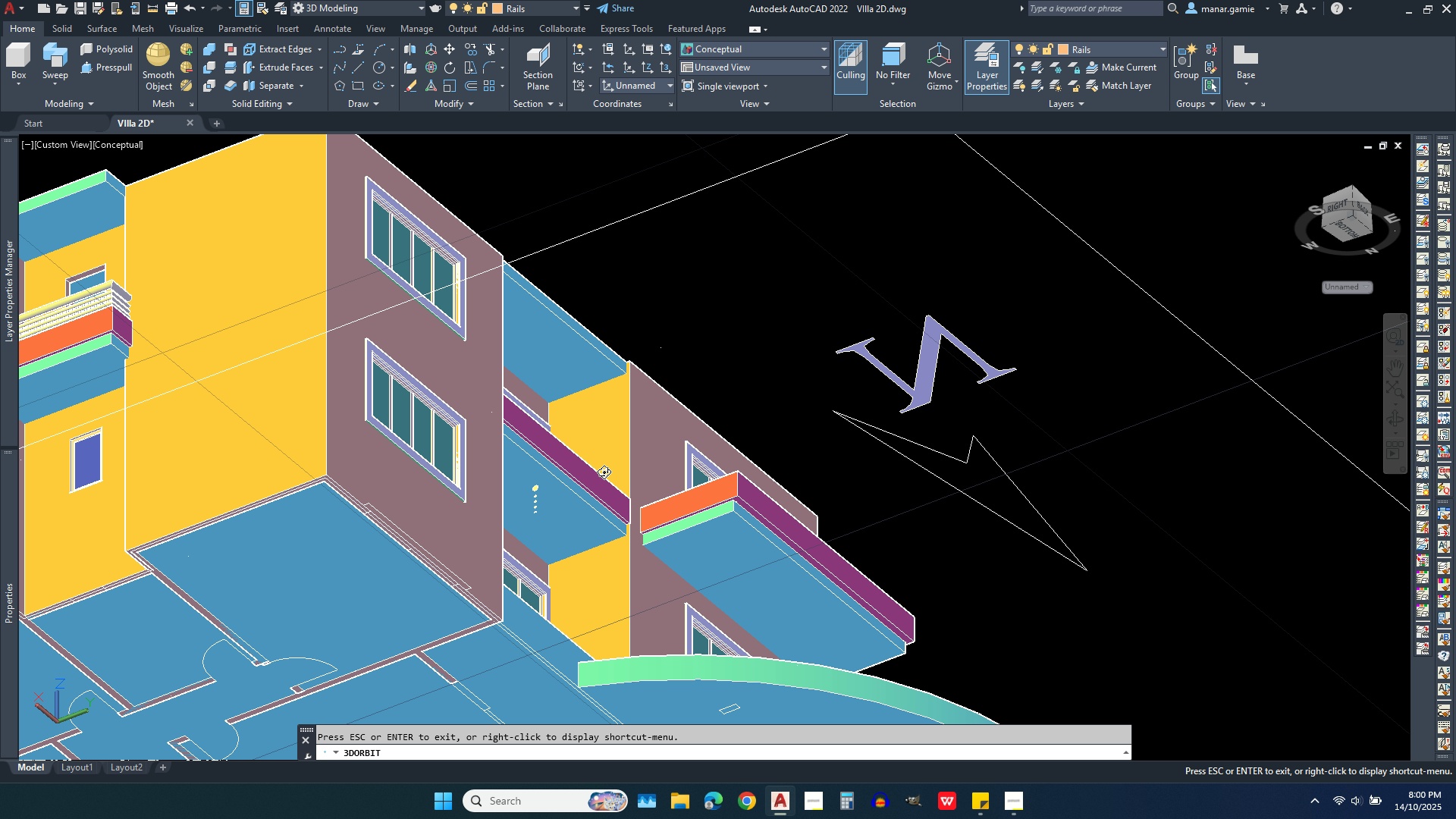 
scroll: coordinate [585, 504], scroll_direction: up, amount: 15.0
 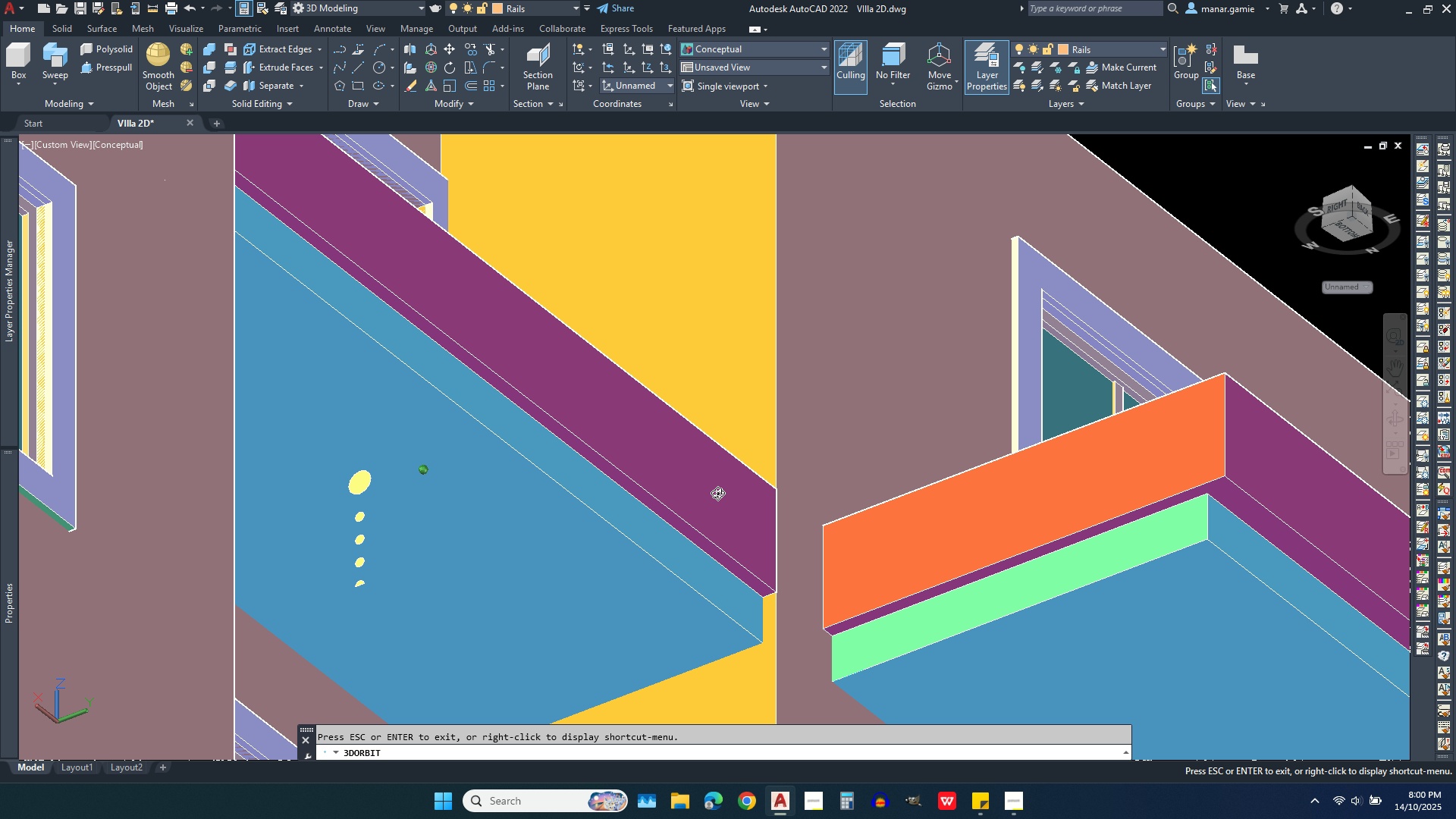 
scroll: coordinate [662, 557], scroll_direction: down, amount: 18.0
 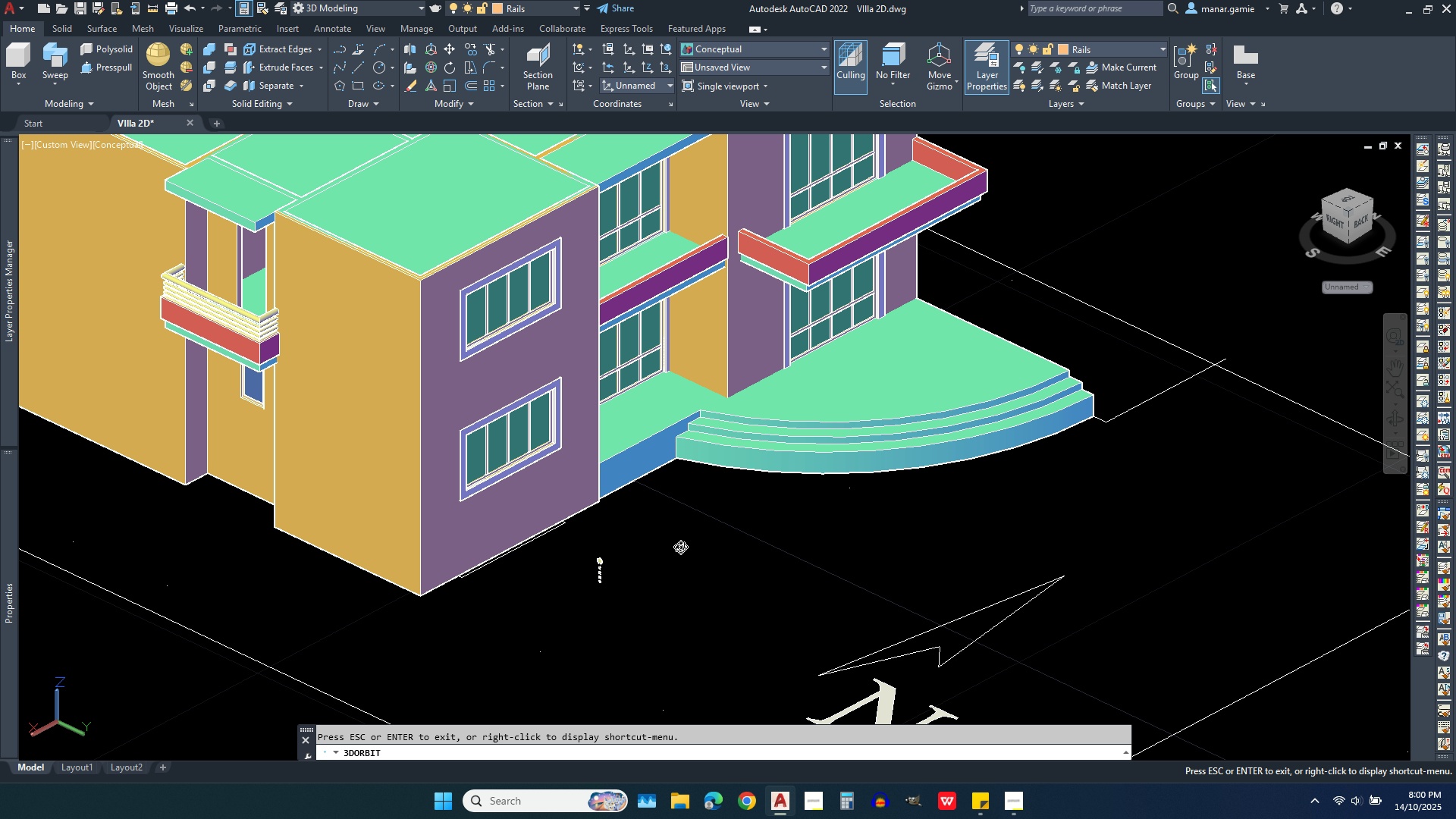 
scroll: coordinate [733, 312], scroll_direction: up, amount: 19.0
 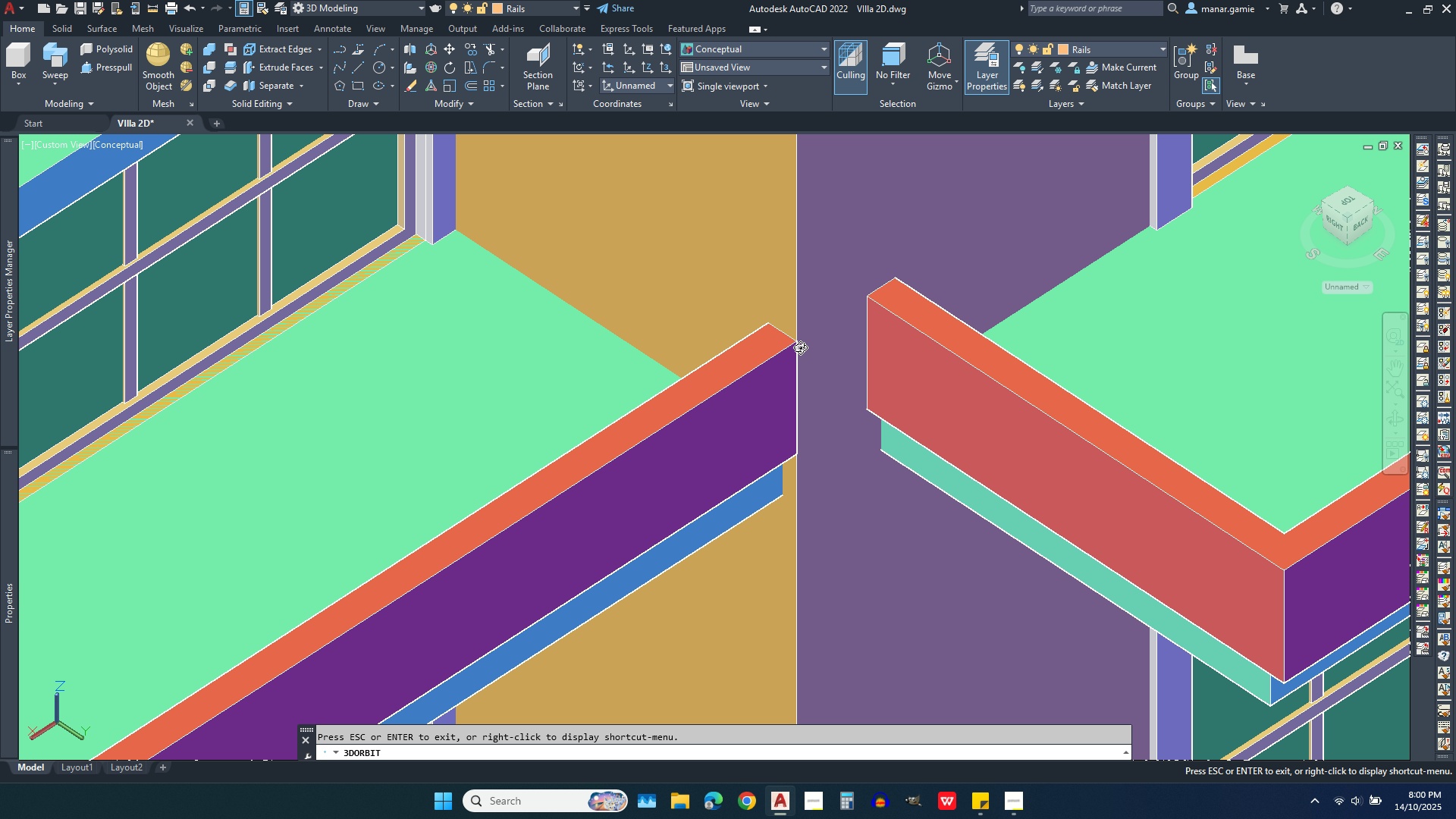 
scroll: coordinate [824, 308], scroll_direction: down, amount: 2.0
 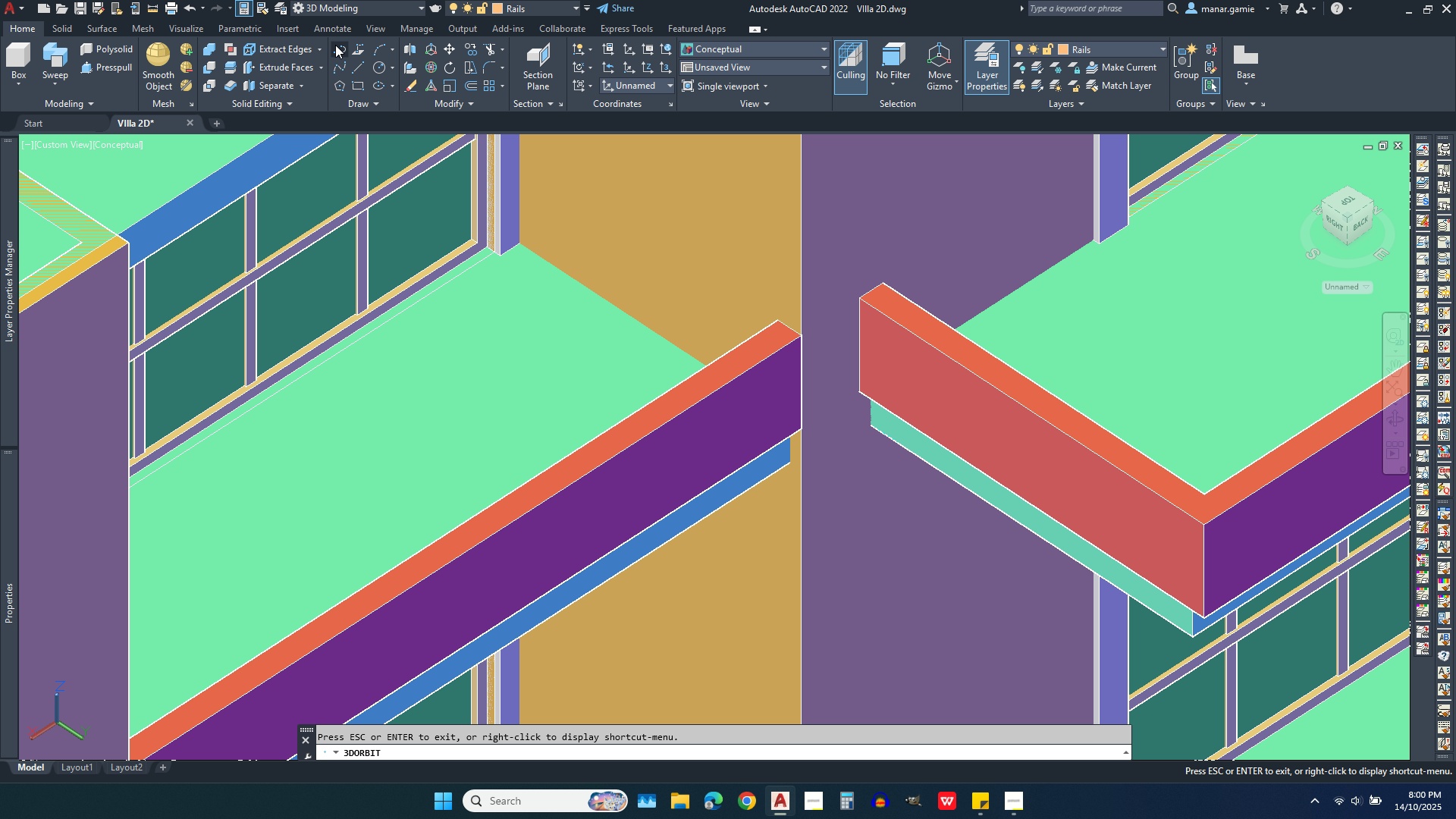 
left_click([343, 50])
 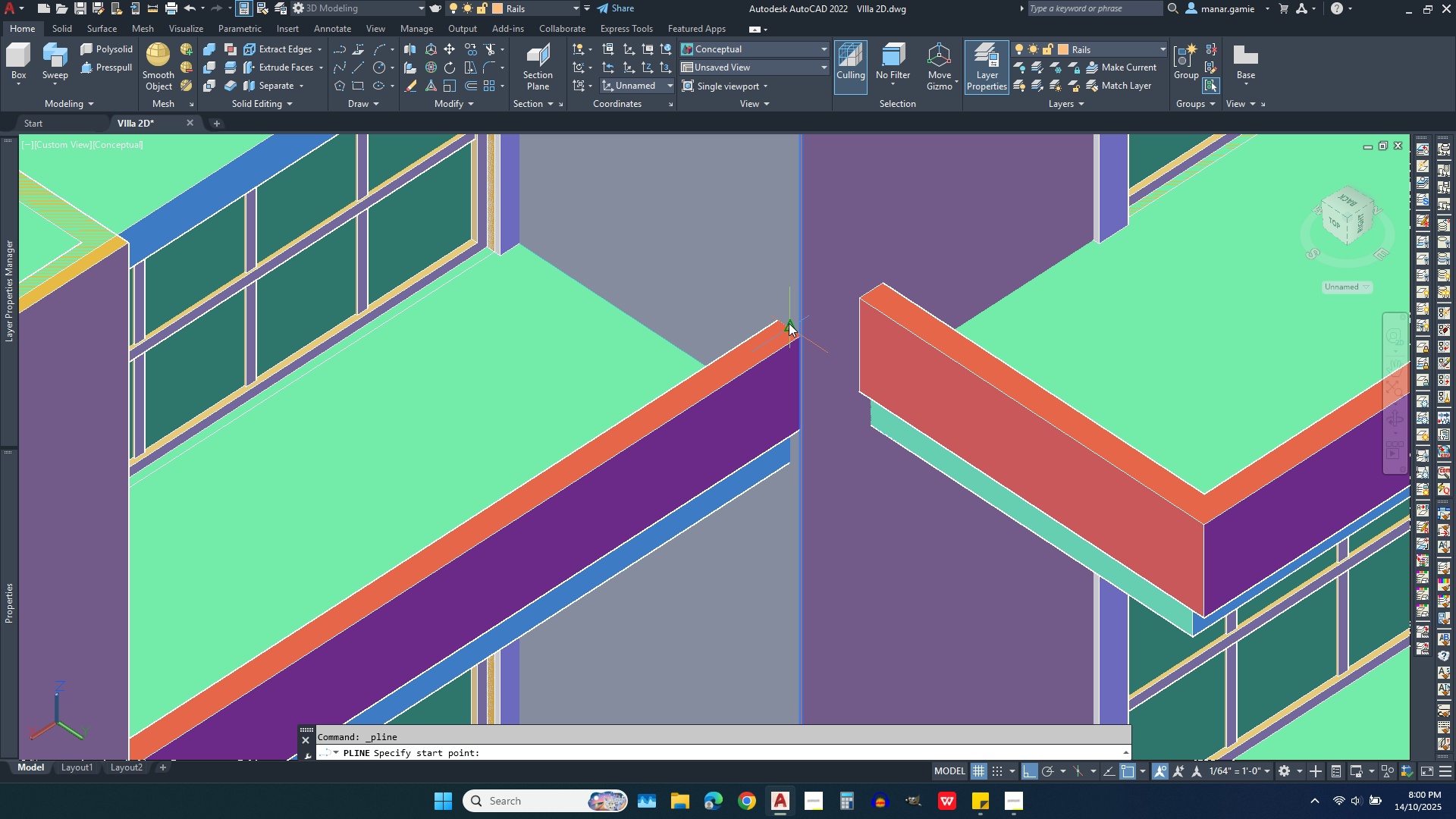 
left_click([789, 323])
 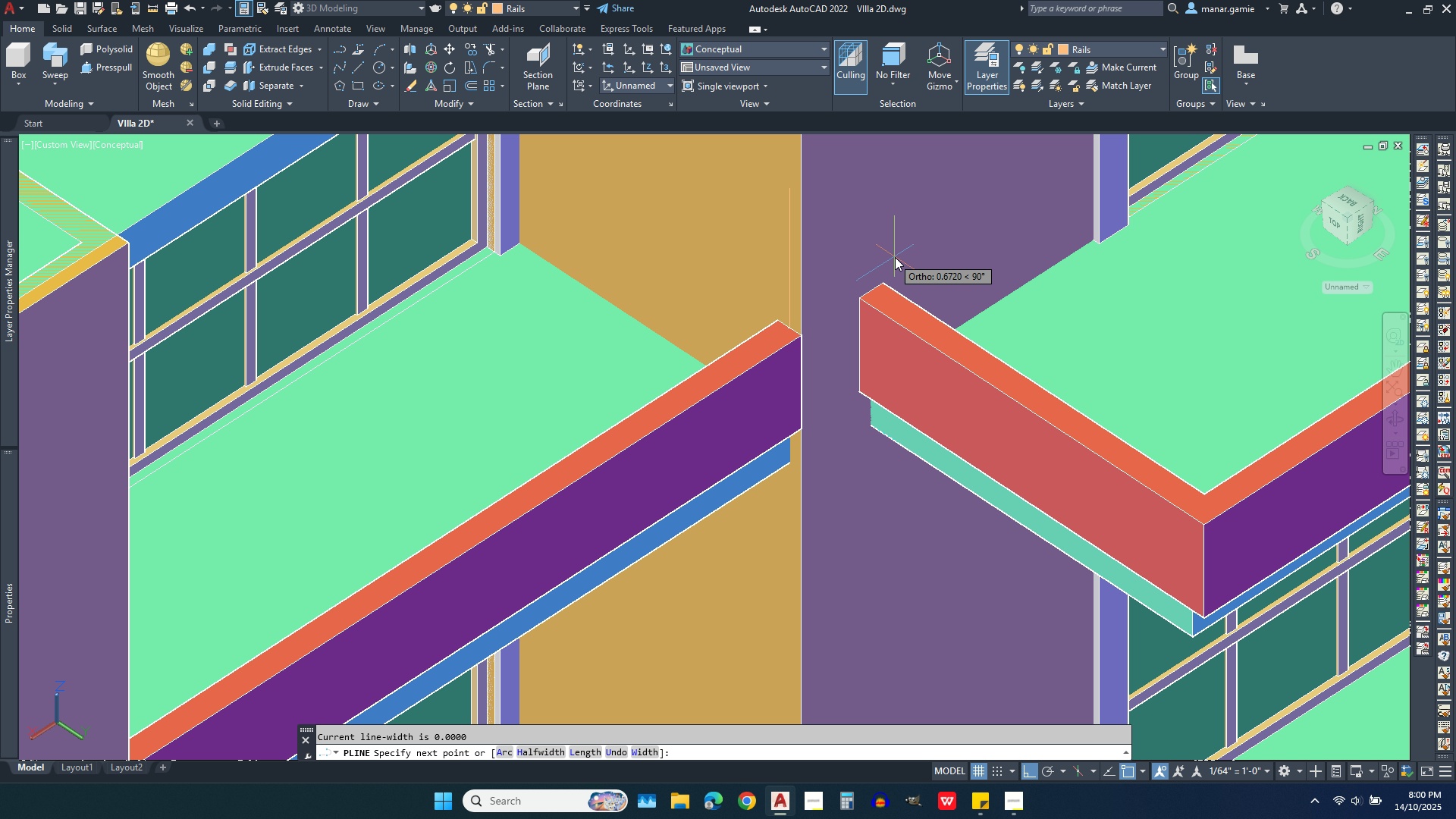 
scroll: coordinate [895, 257], scroll_direction: down, amount: 3.0
 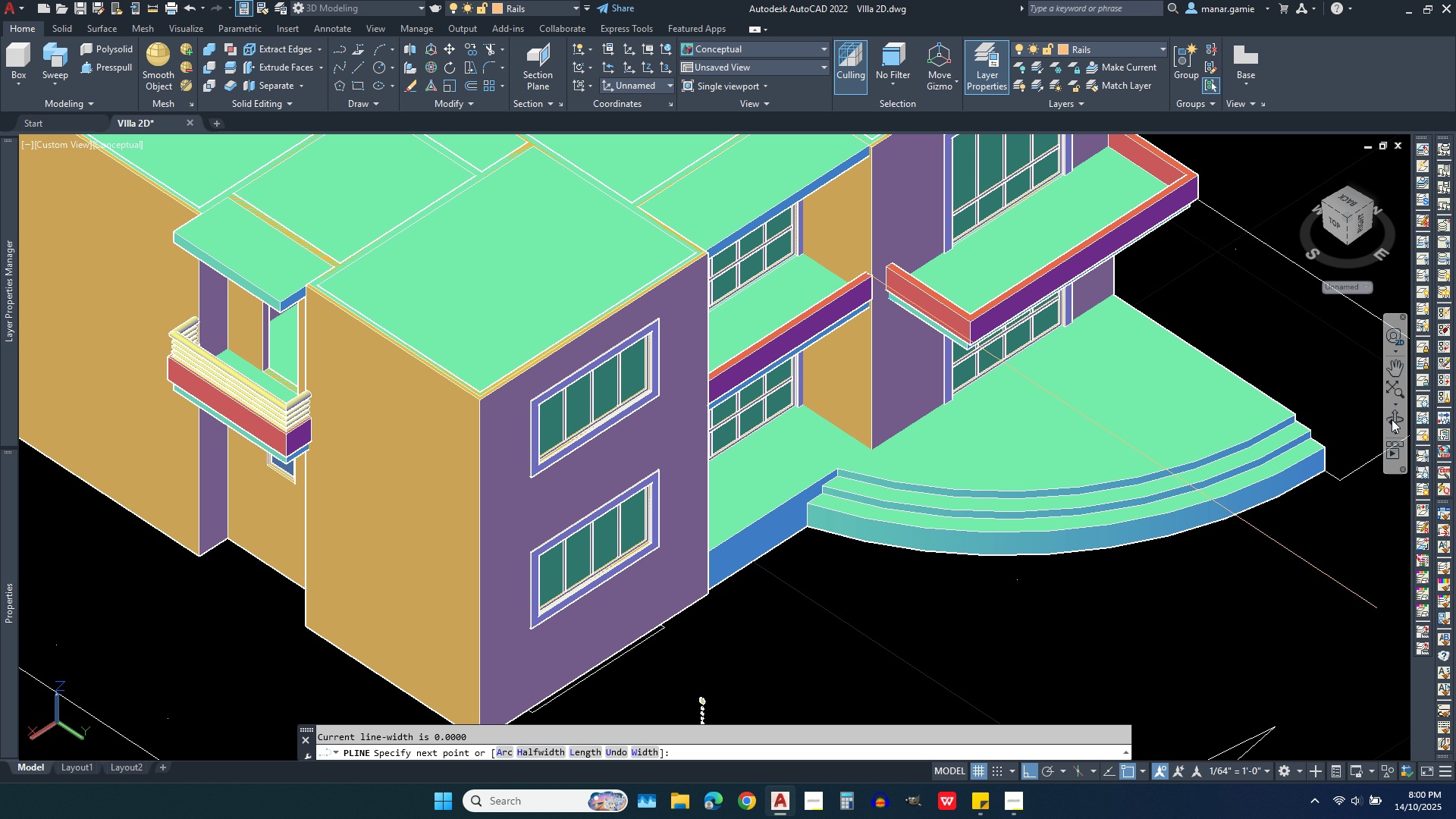 
left_click([1399, 422])
 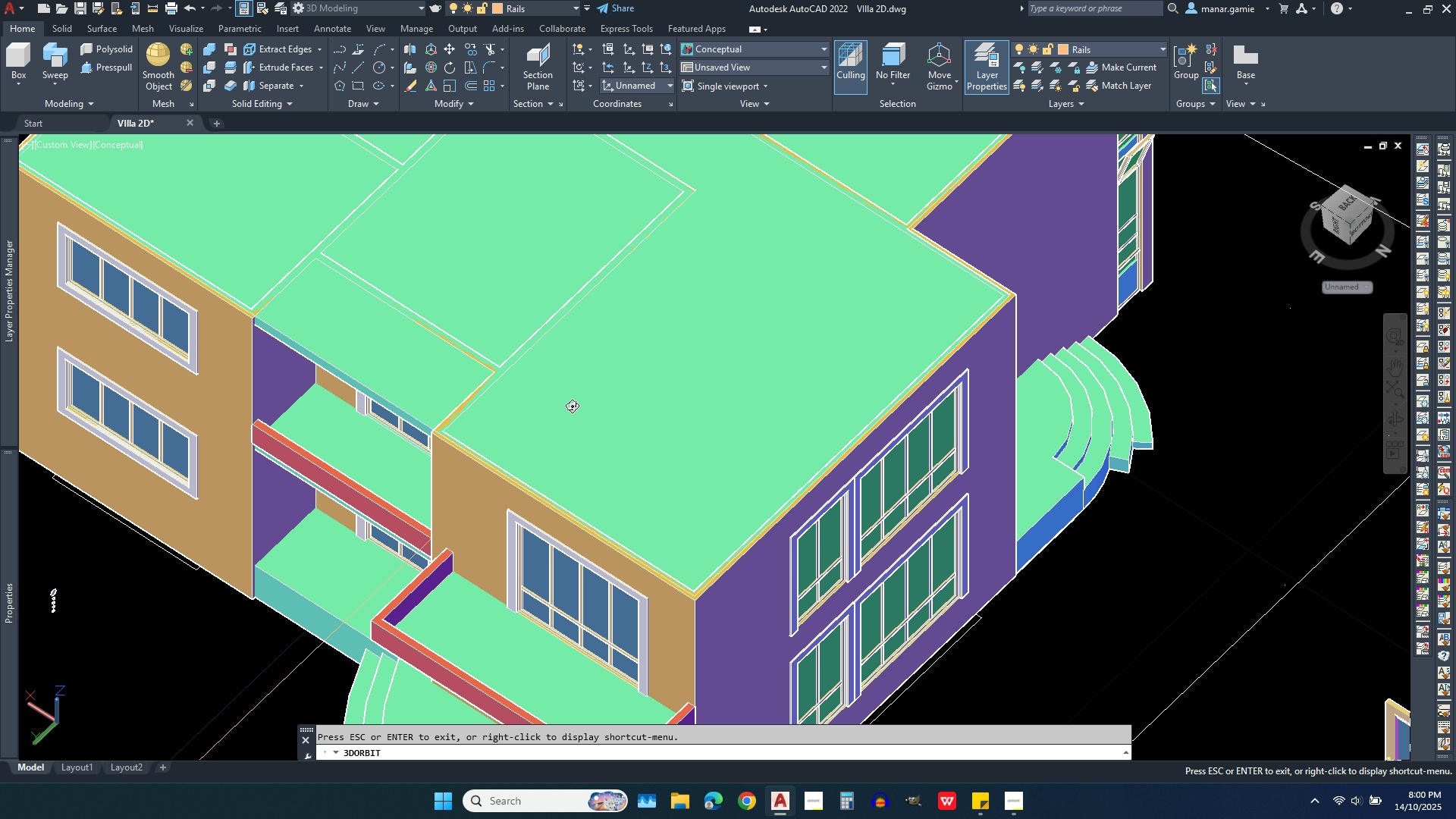 
scroll: coordinate [256, 440], scroll_direction: up, amount: 13.0
 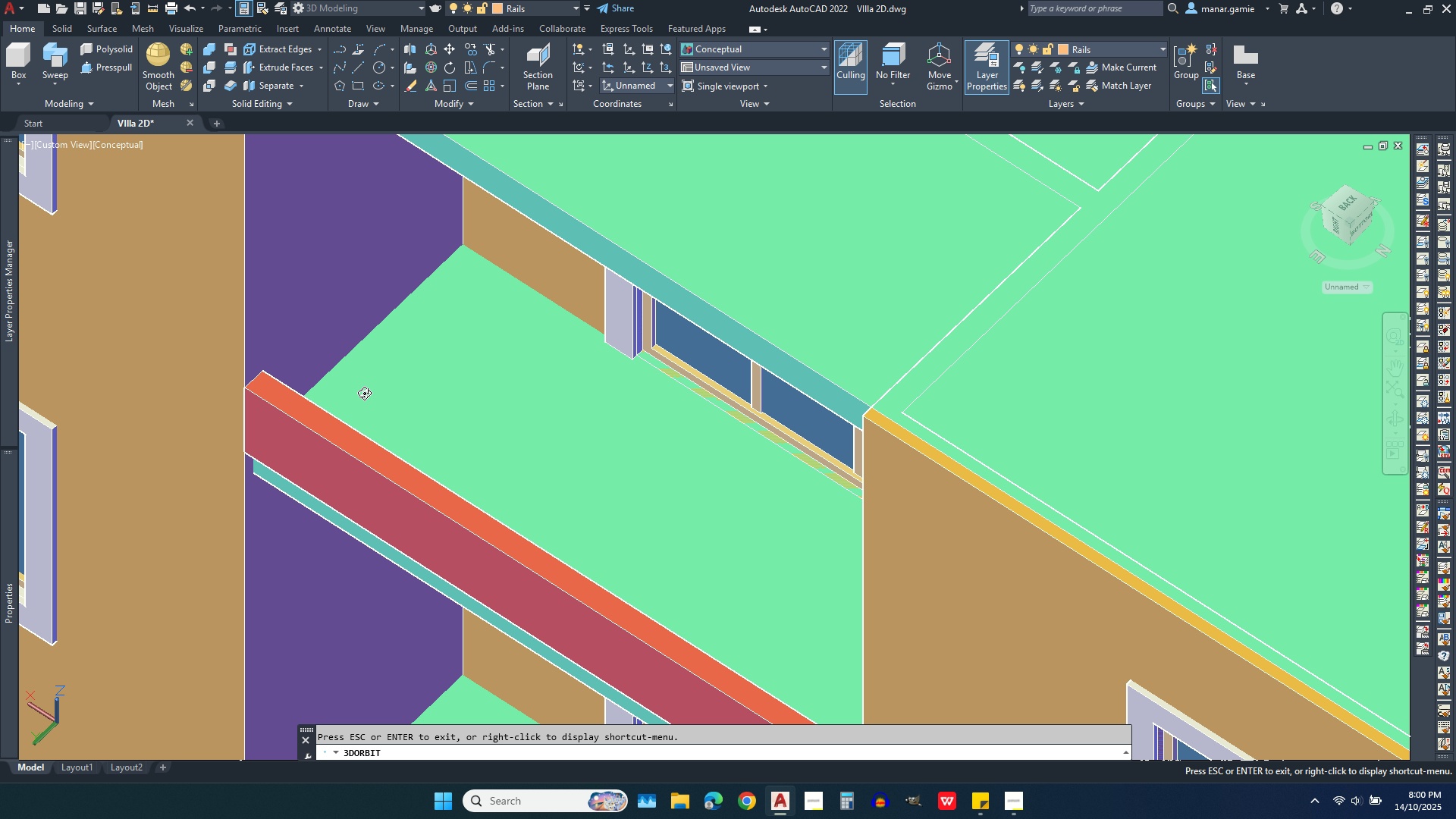 
right_click([364, 393])
 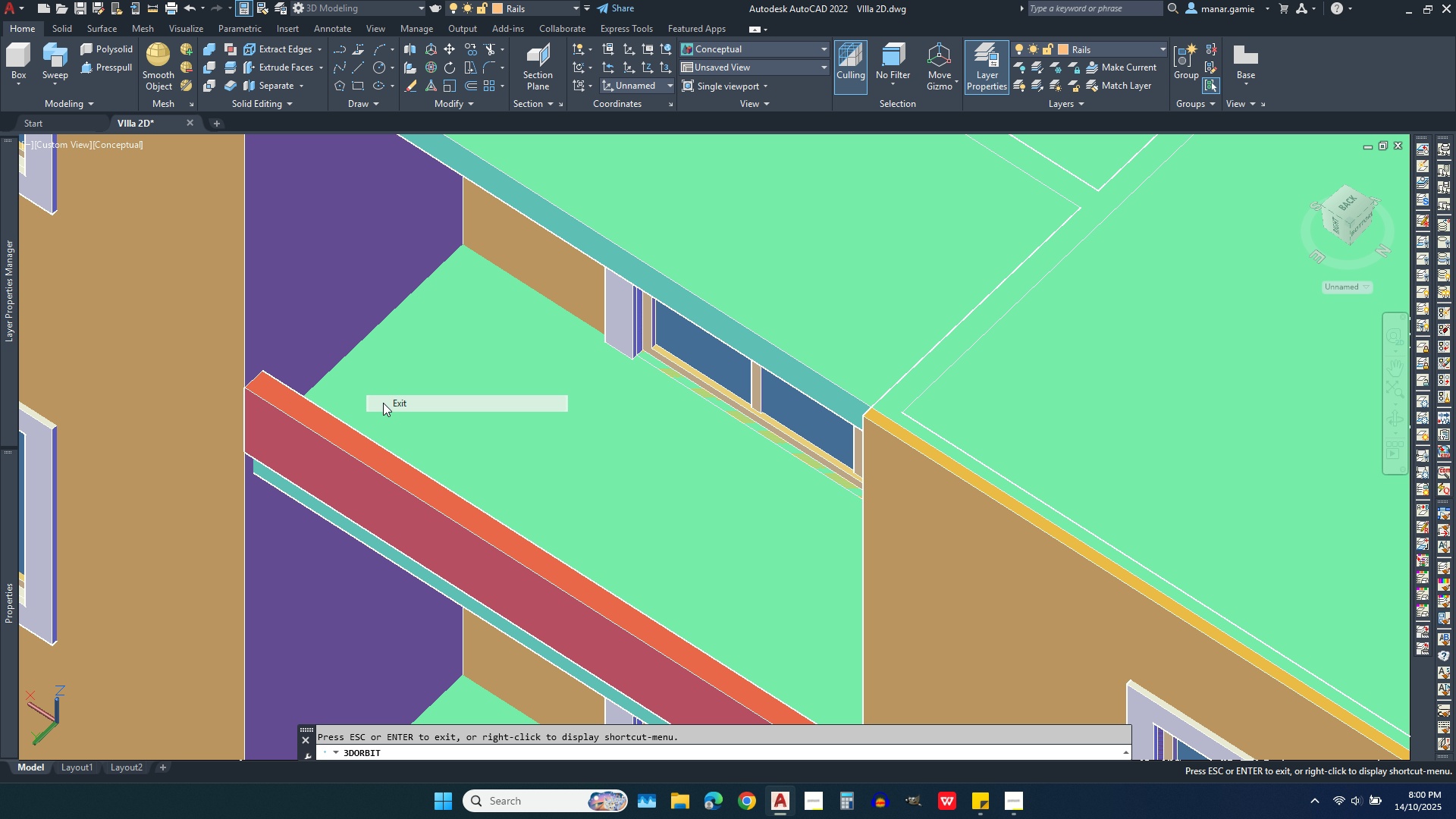 
left_click([383, 403])
 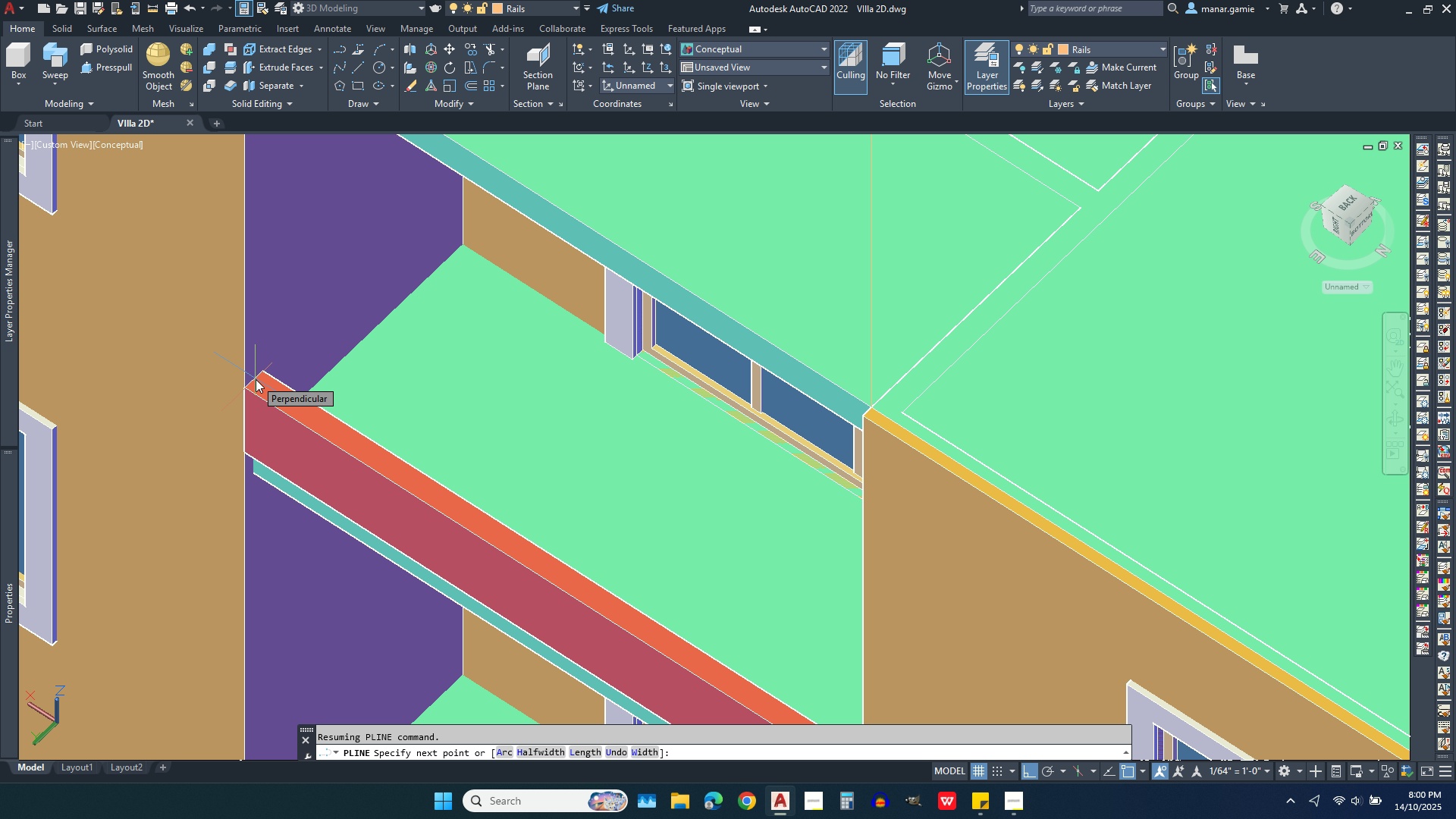 
scroll: coordinate [227, 361], scroll_direction: up, amount: 6.0
 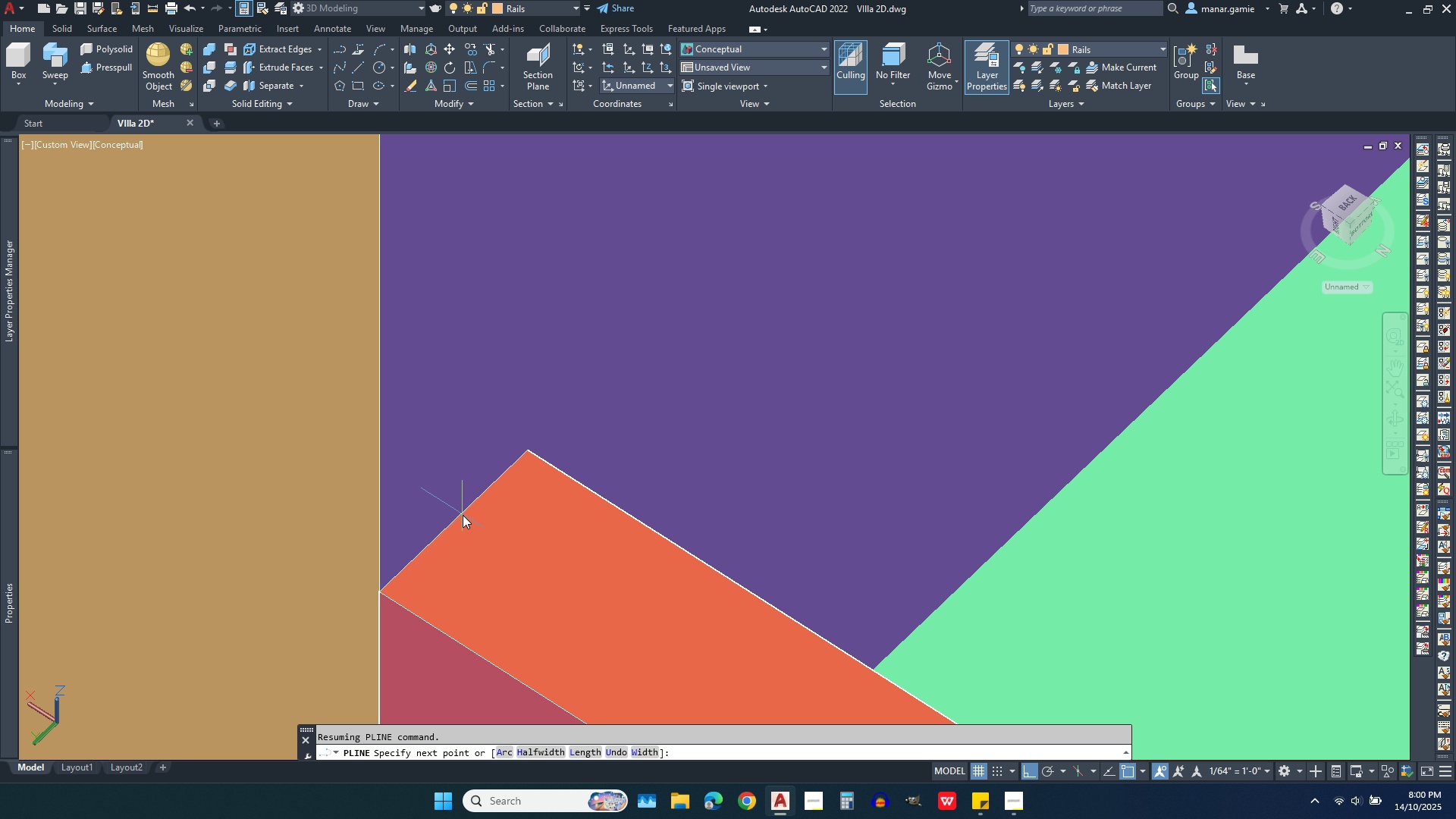 
scroll: coordinate [436, 390], scroll_direction: down, amount: 4.0
 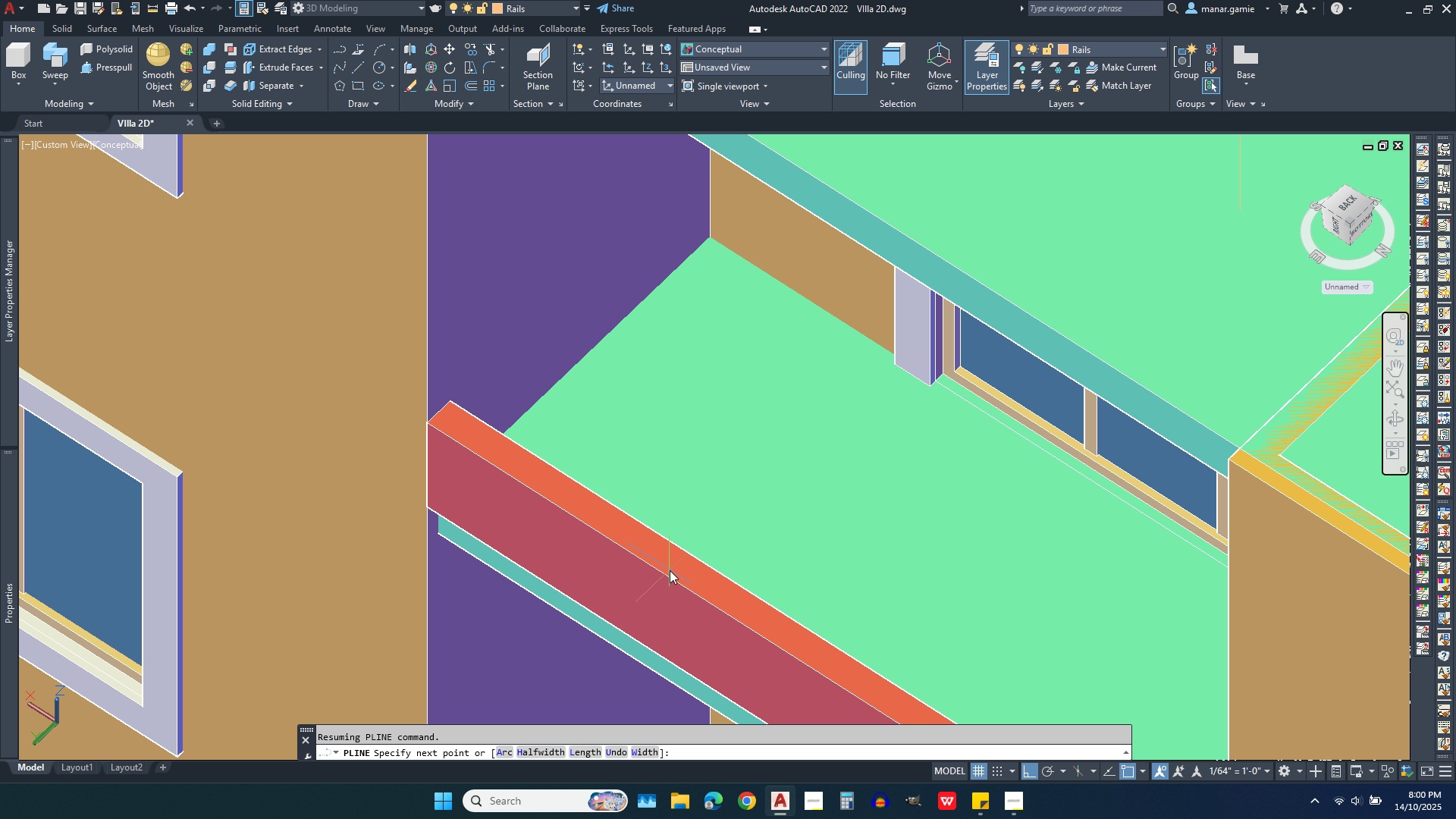 
left_click([664, 554])
 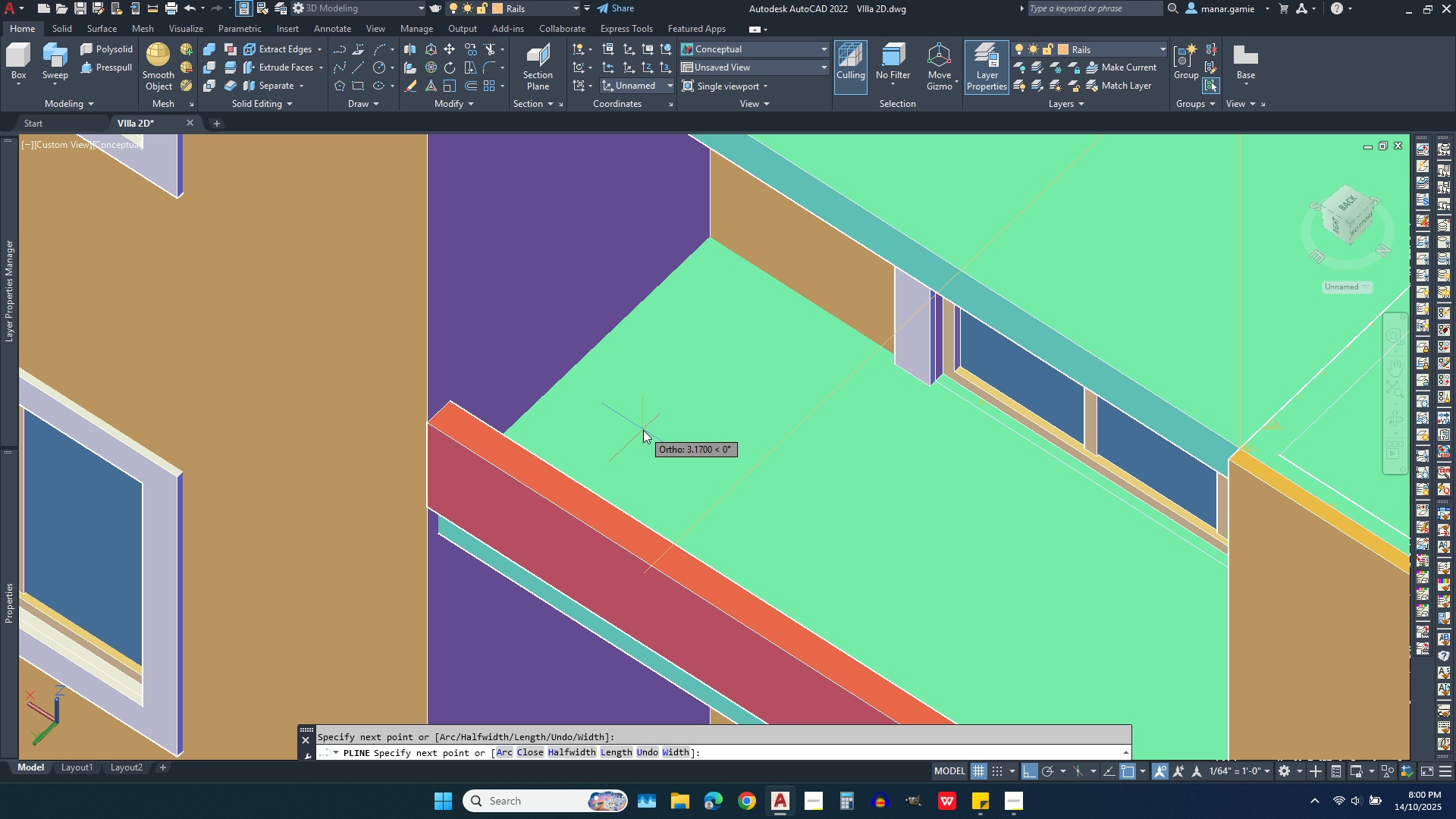 
scroll: coordinate [654, 403], scroll_direction: down, amount: 2.0
 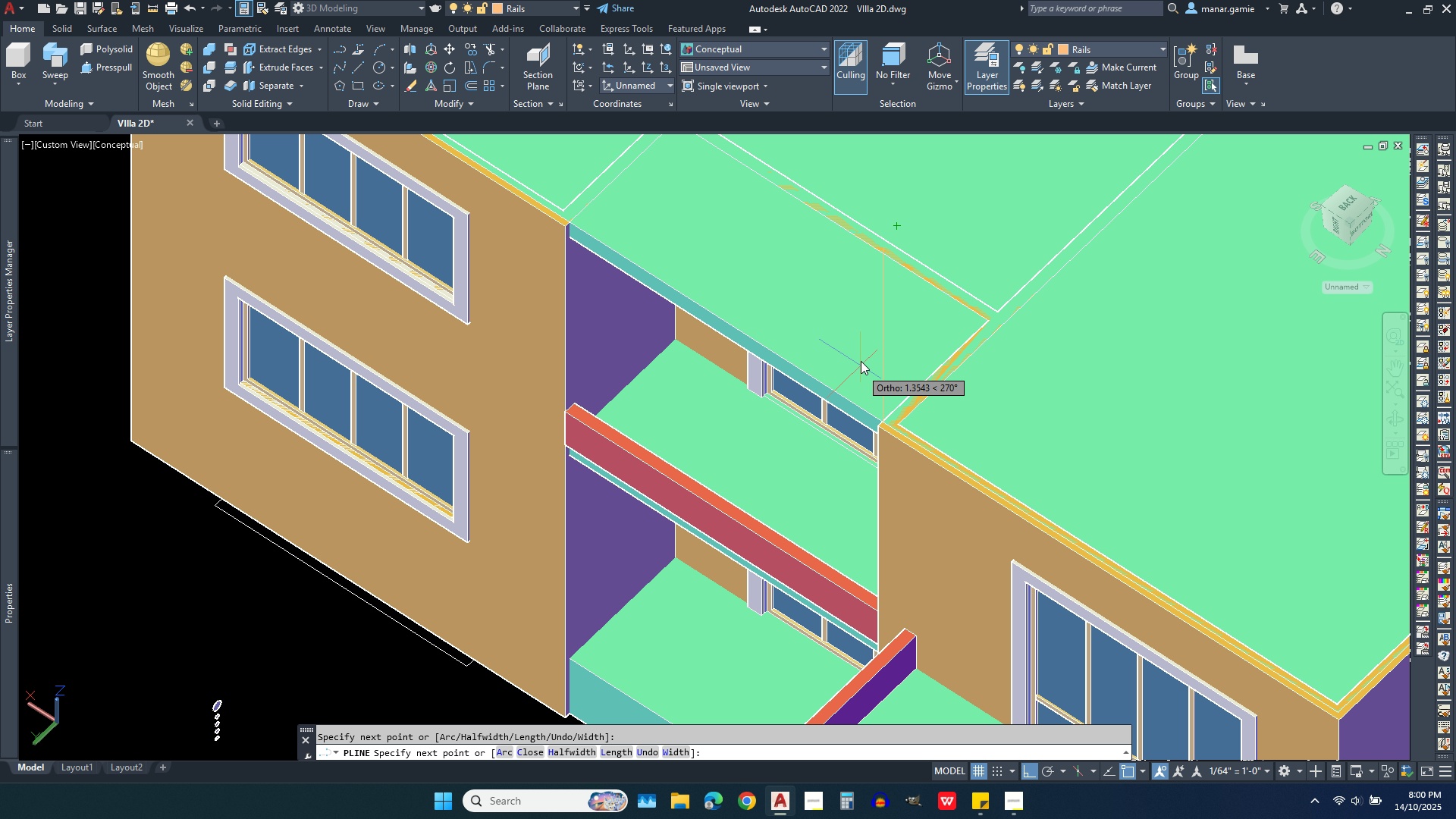 
key(Control+Z)
 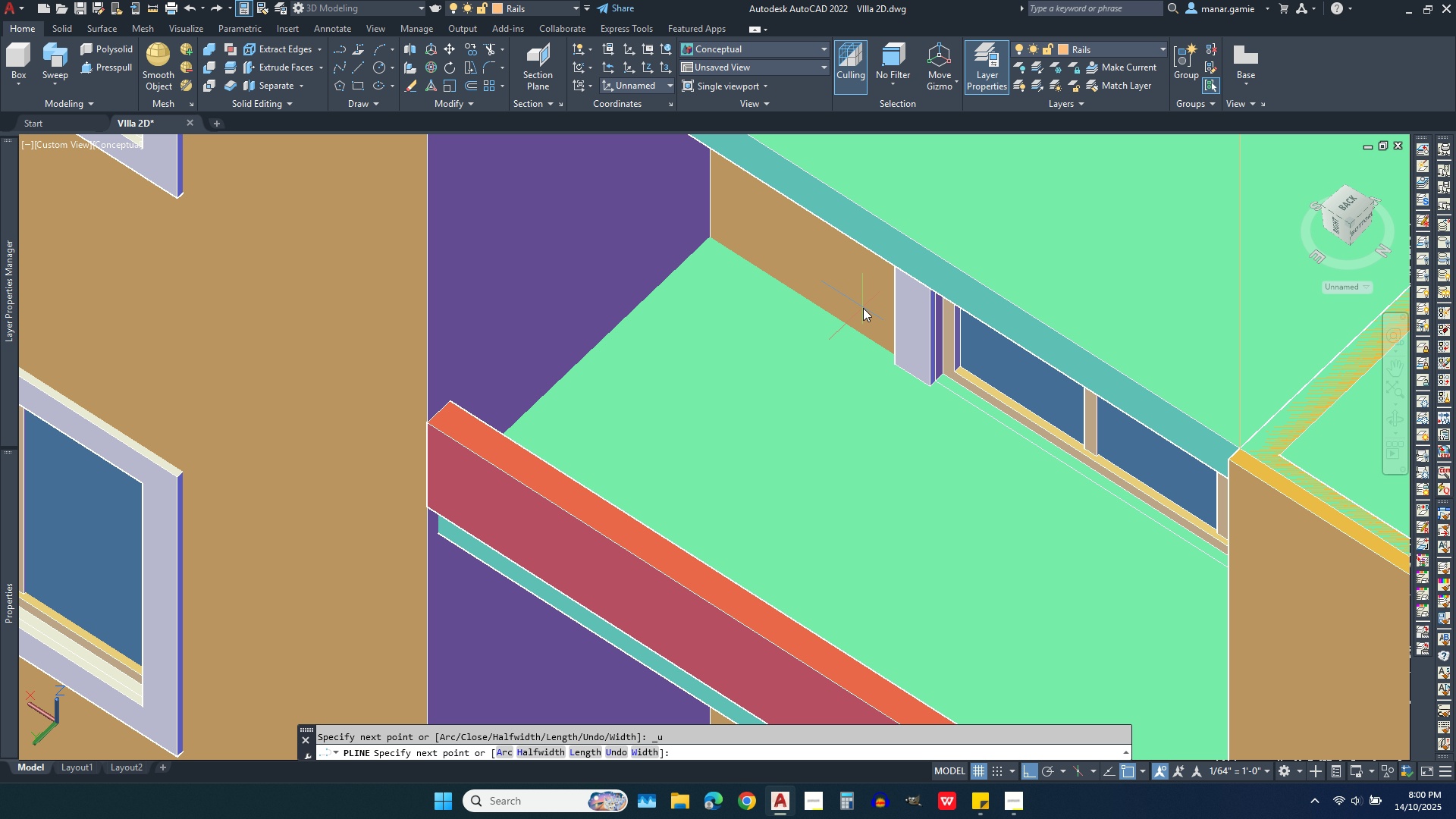 
key(Control+Z)
 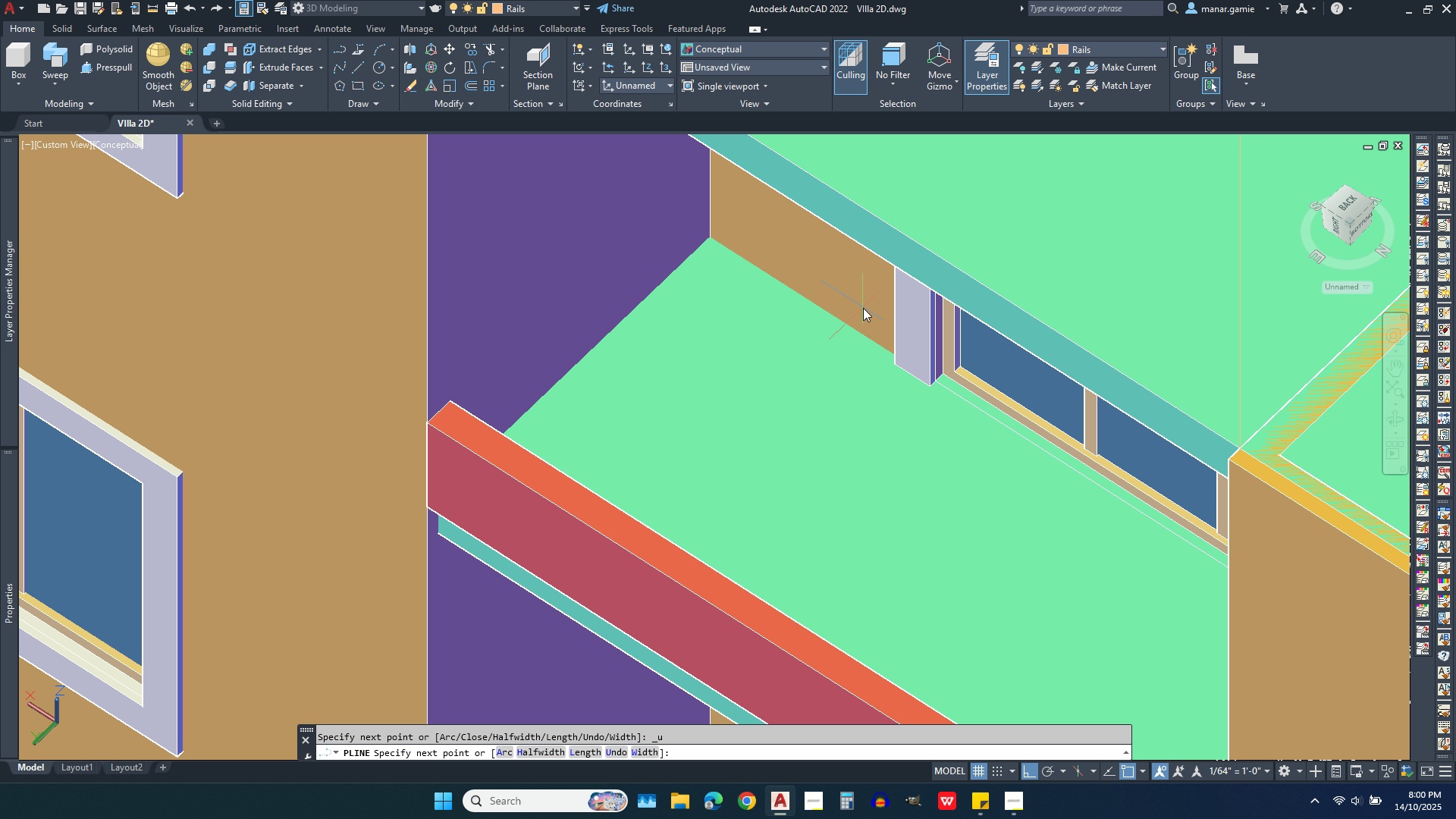 
scroll: coordinate [869, 342], scroll_direction: down, amount: 3.0
 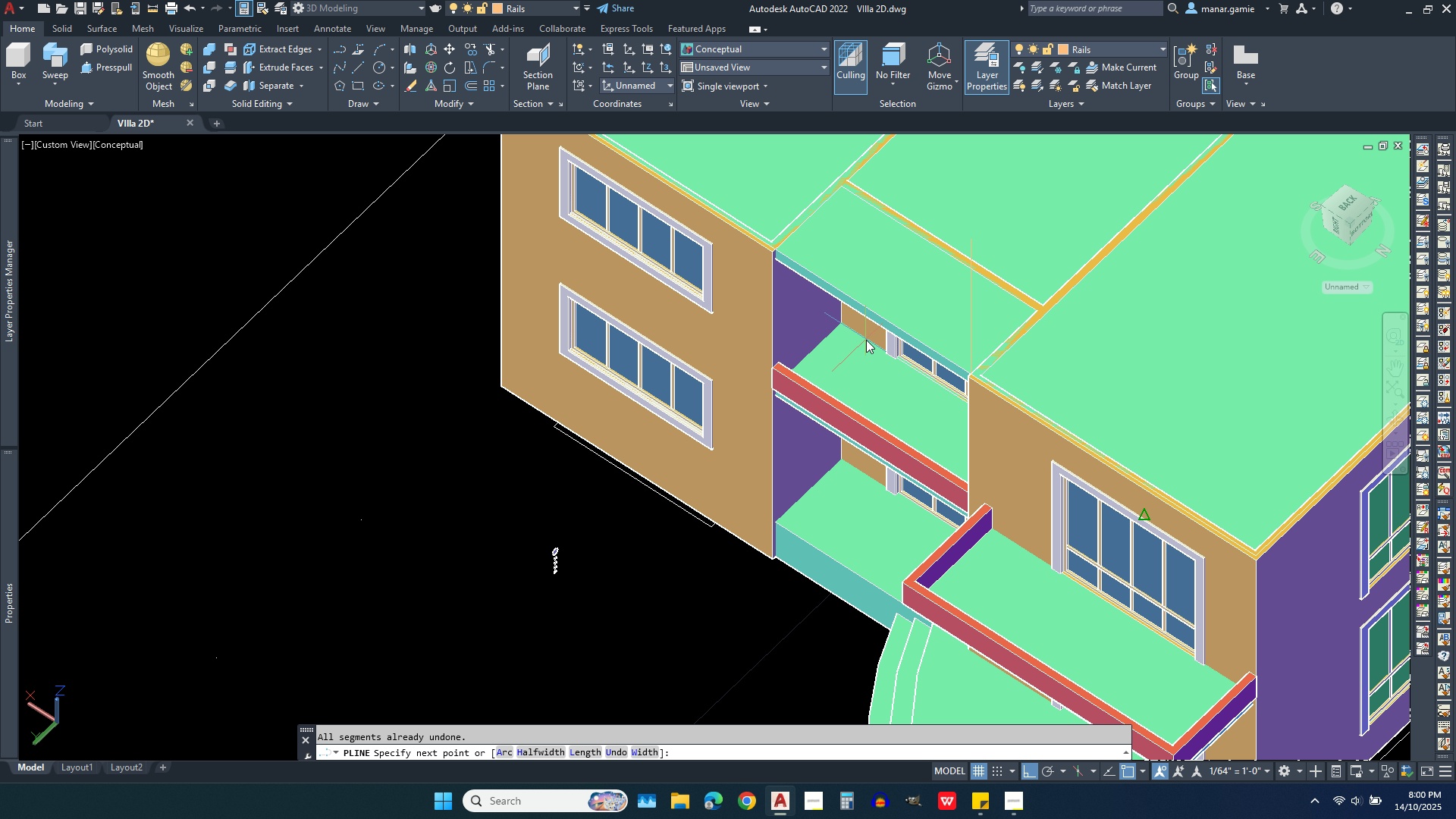 
key(Control+ControlLeft)
 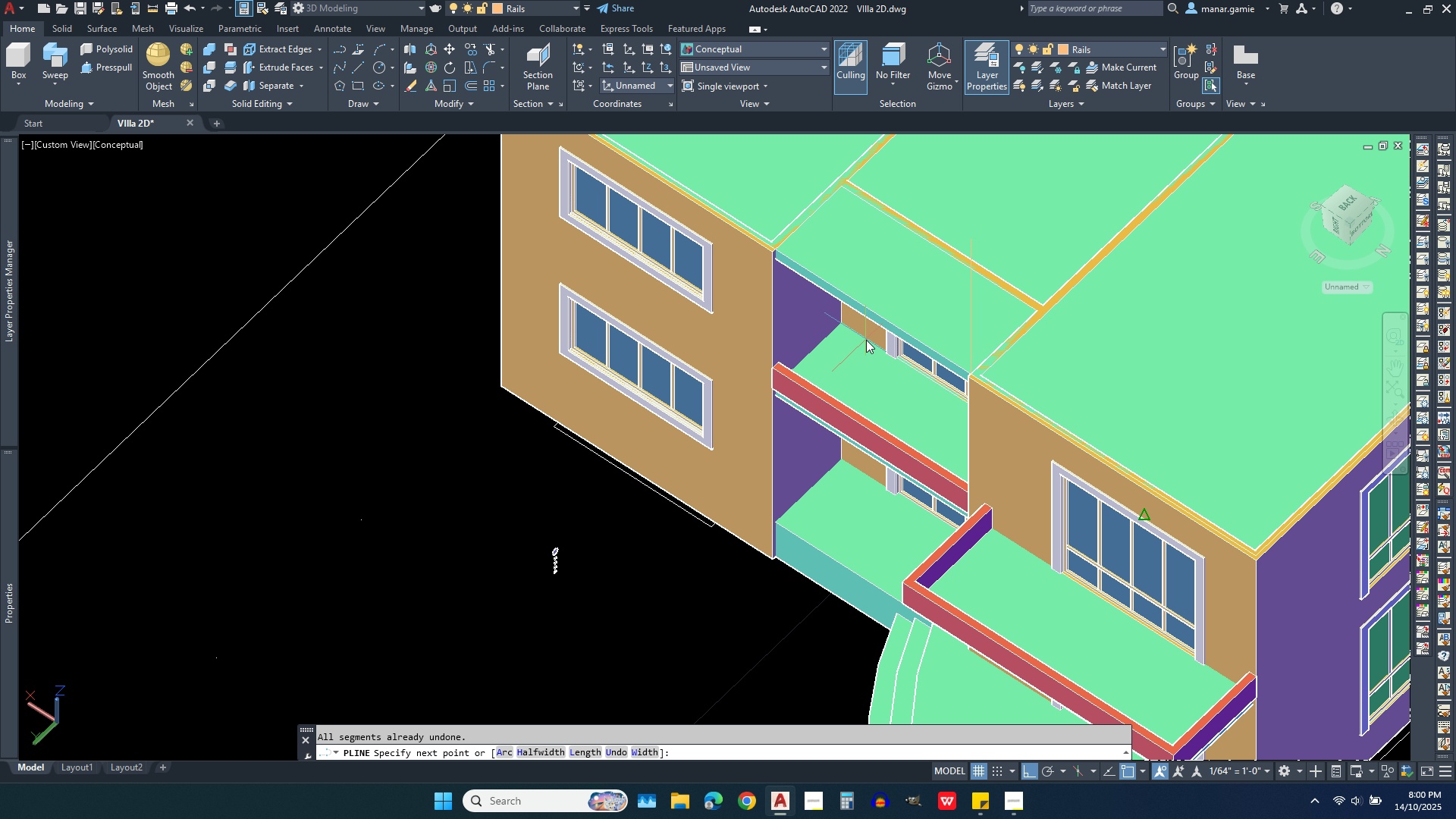 
key(Control+Z)
 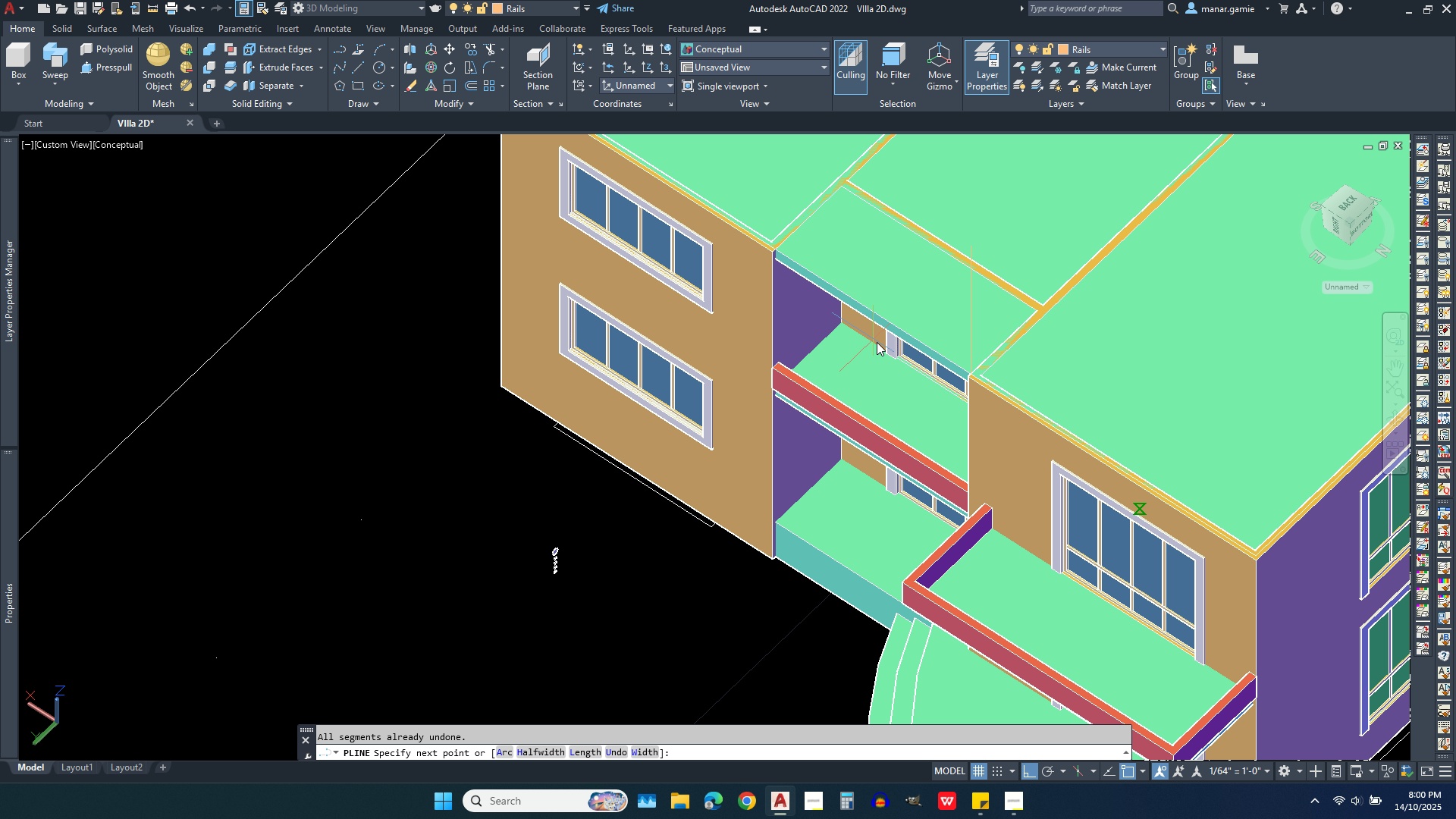 
key(Control+ControlLeft)
 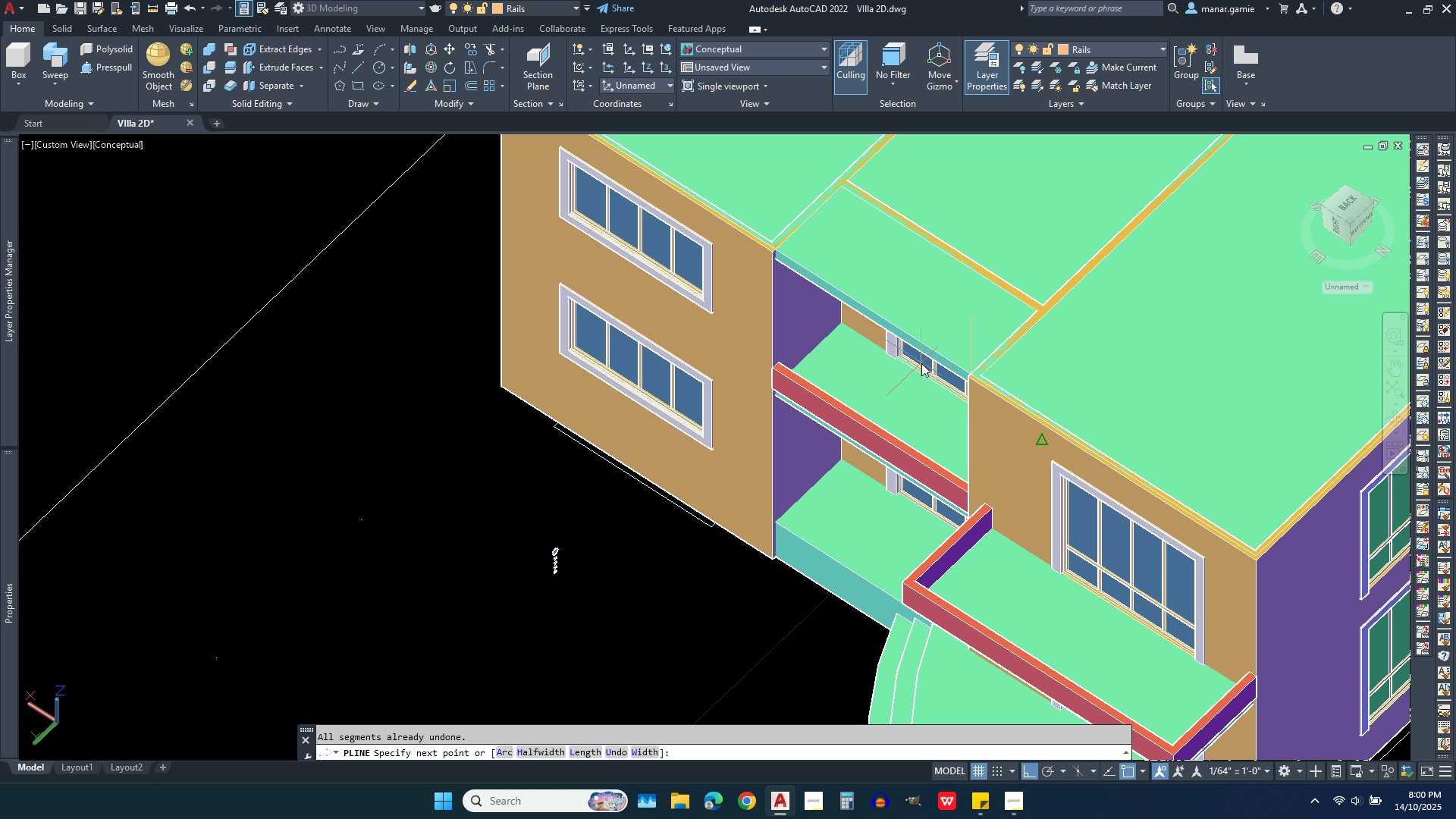 
key(Control+Z)
 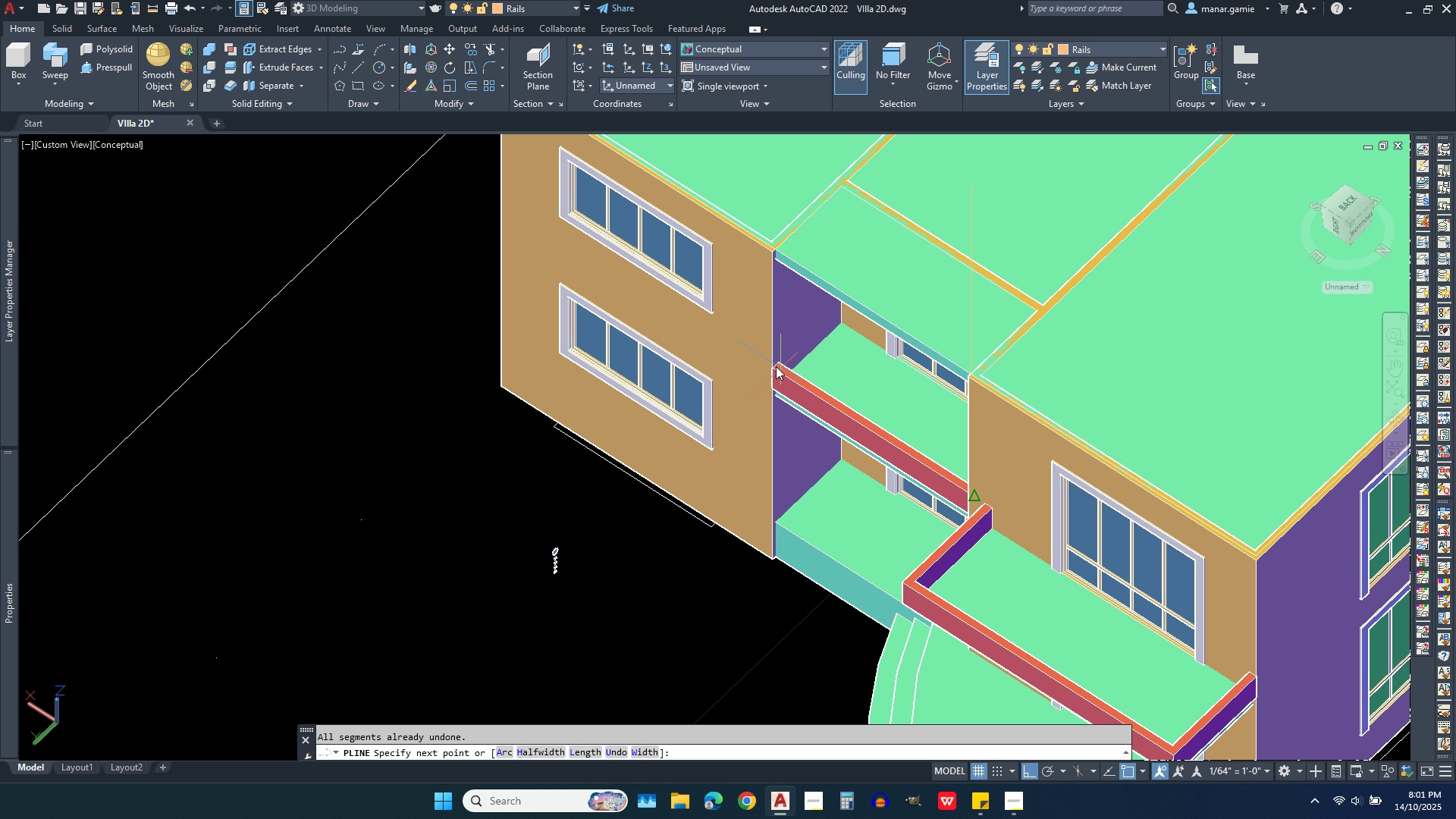 
scroll: coordinate [765, 369], scroll_direction: up, amount: 4.0
 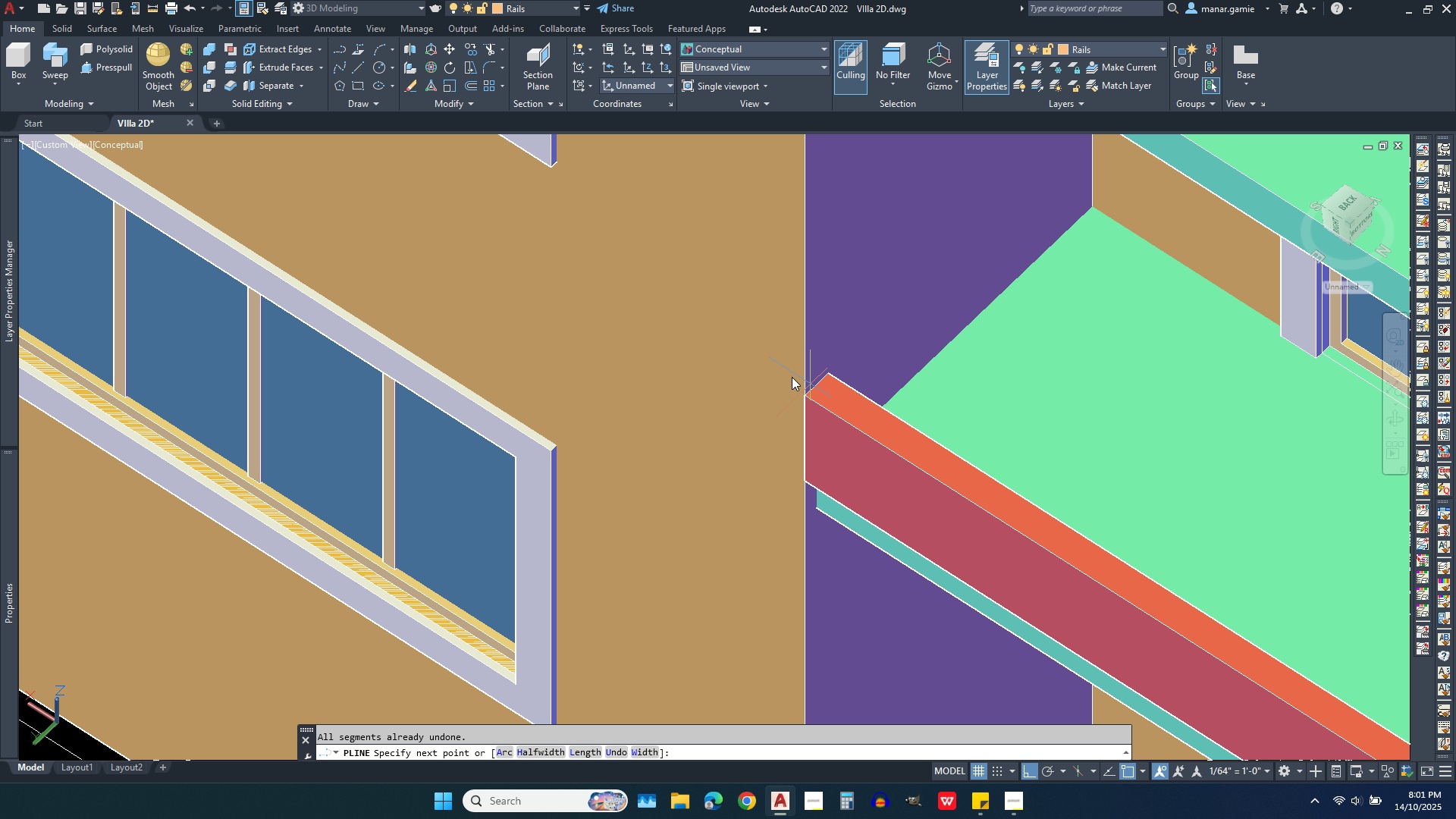 
scroll: coordinate [742, 356], scroll_direction: down, amount: 3.0
 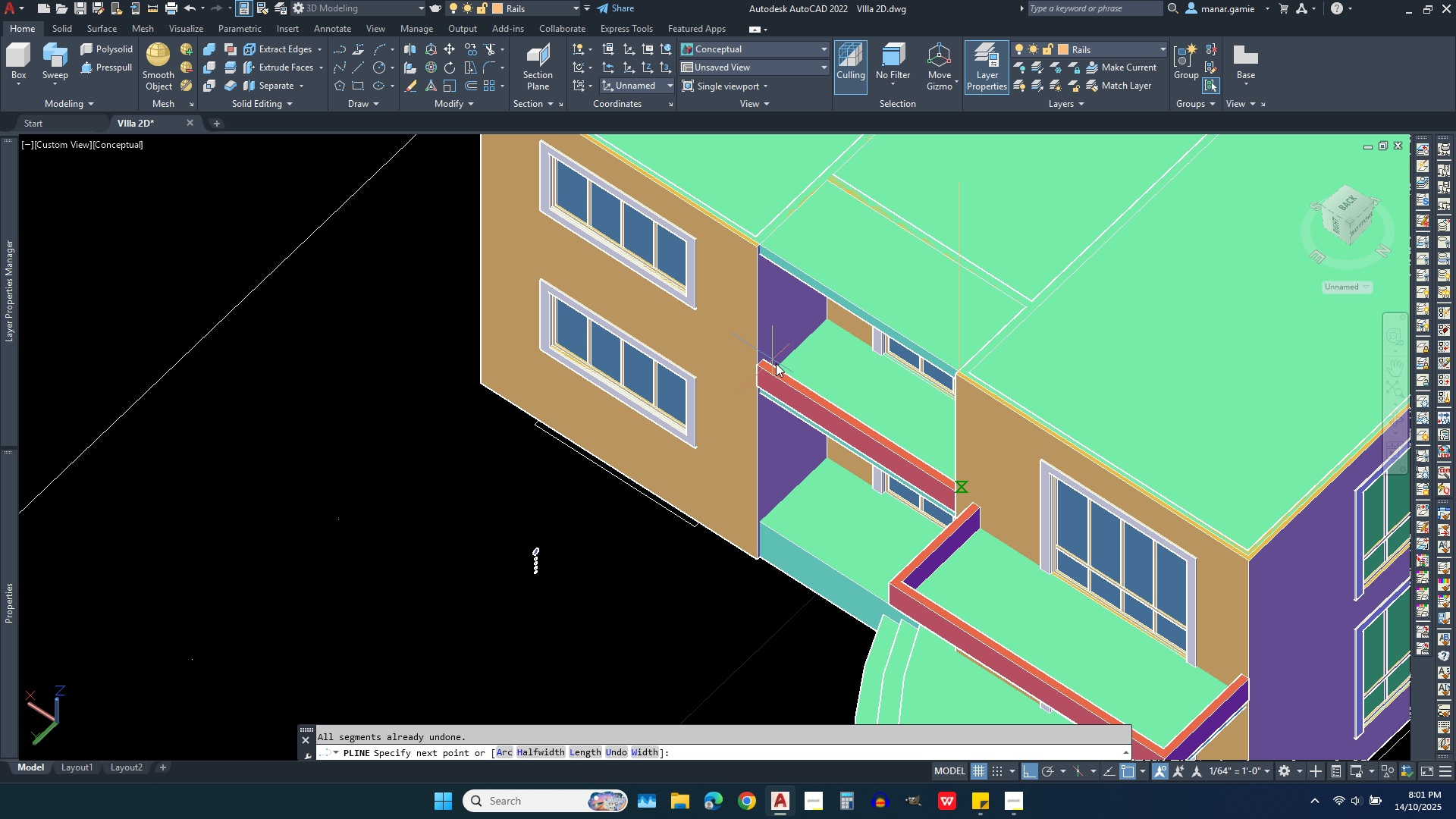 
key(Control+Z)
 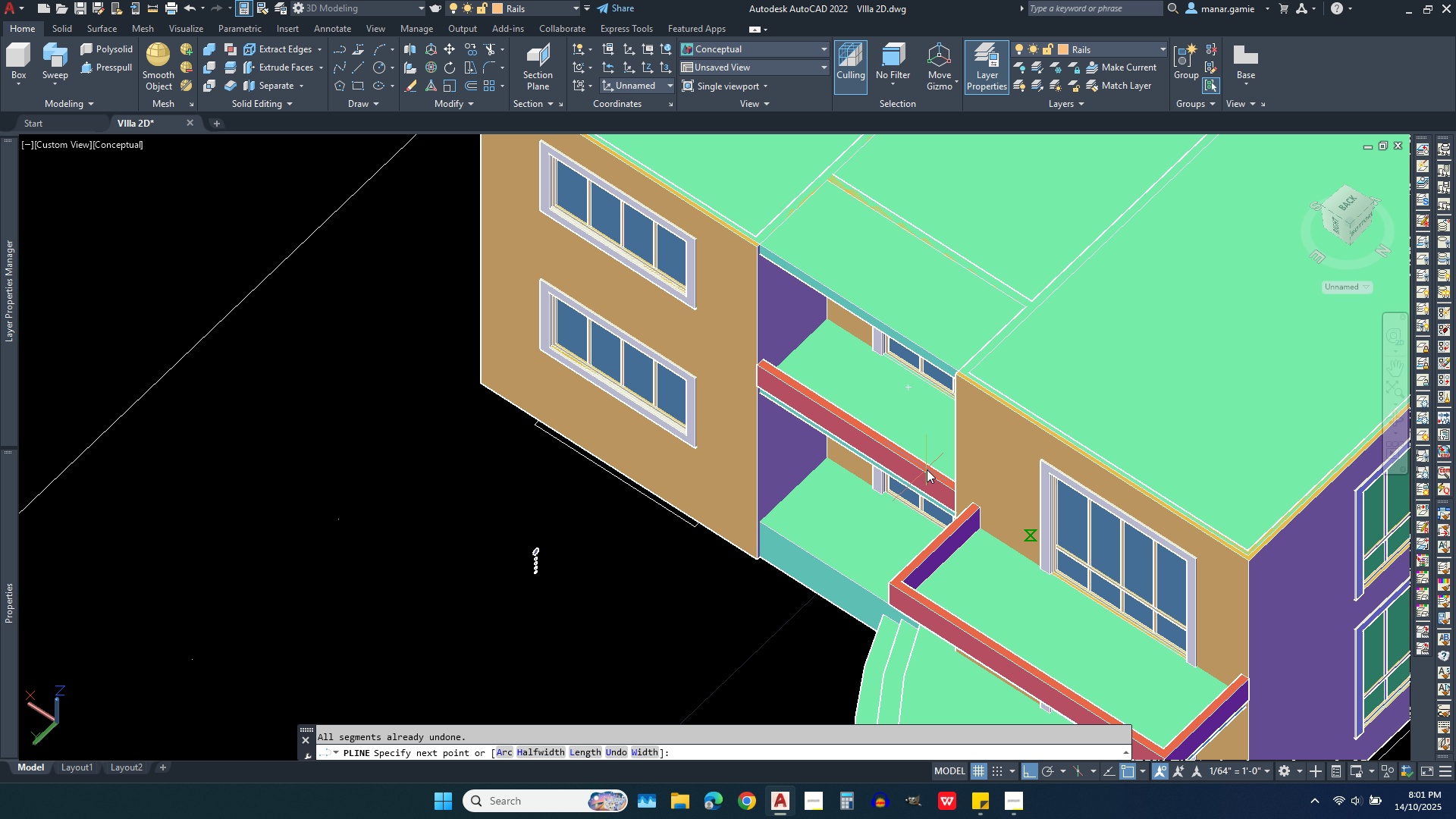 
scroll: coordinate [848, 432], scroll_direction: up, amount: 4.0
 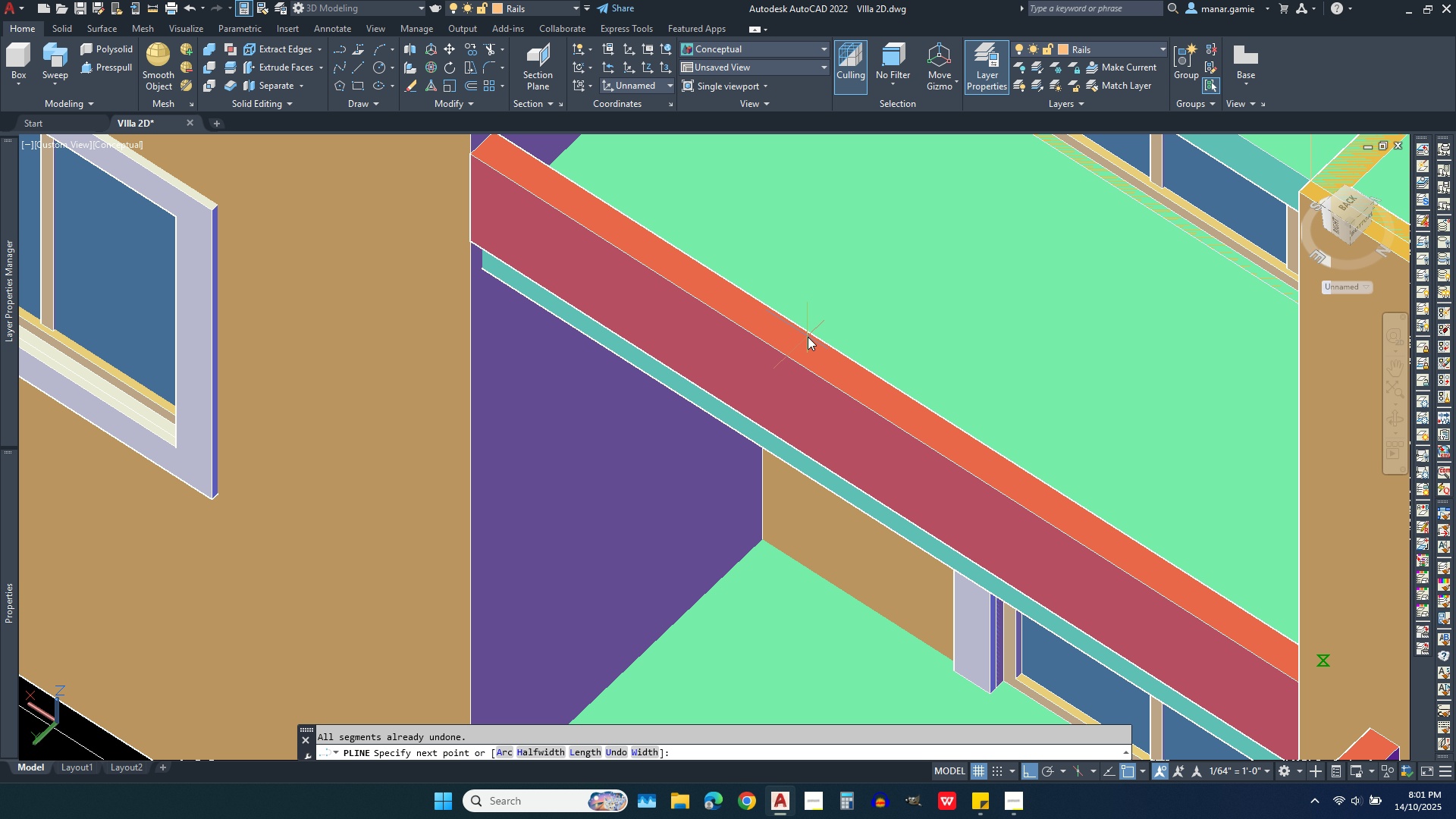 
left_click([808, 347])
 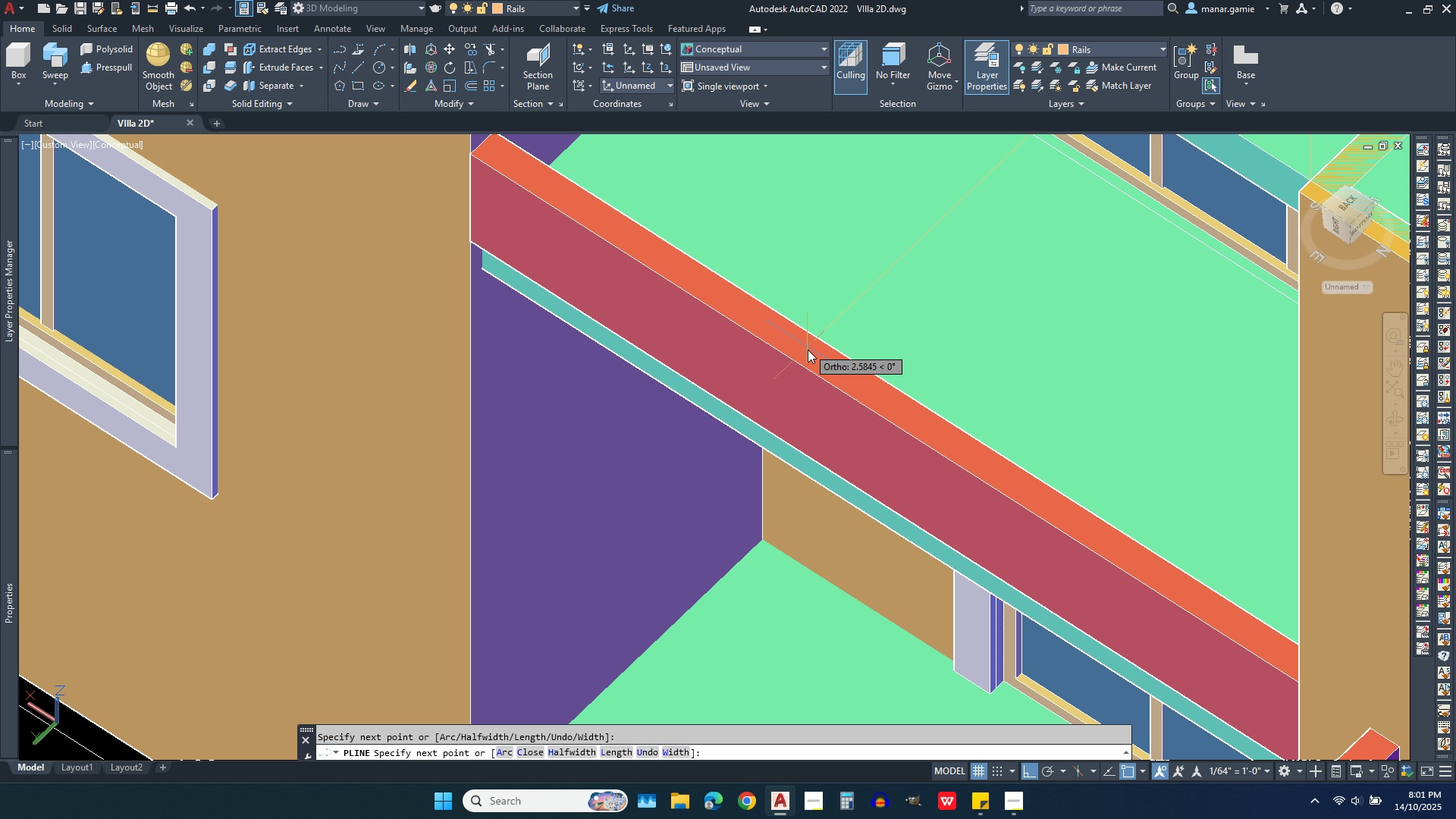 
scroll: coordinate [802, 366], scroll_direction: down, amount: 2.0
 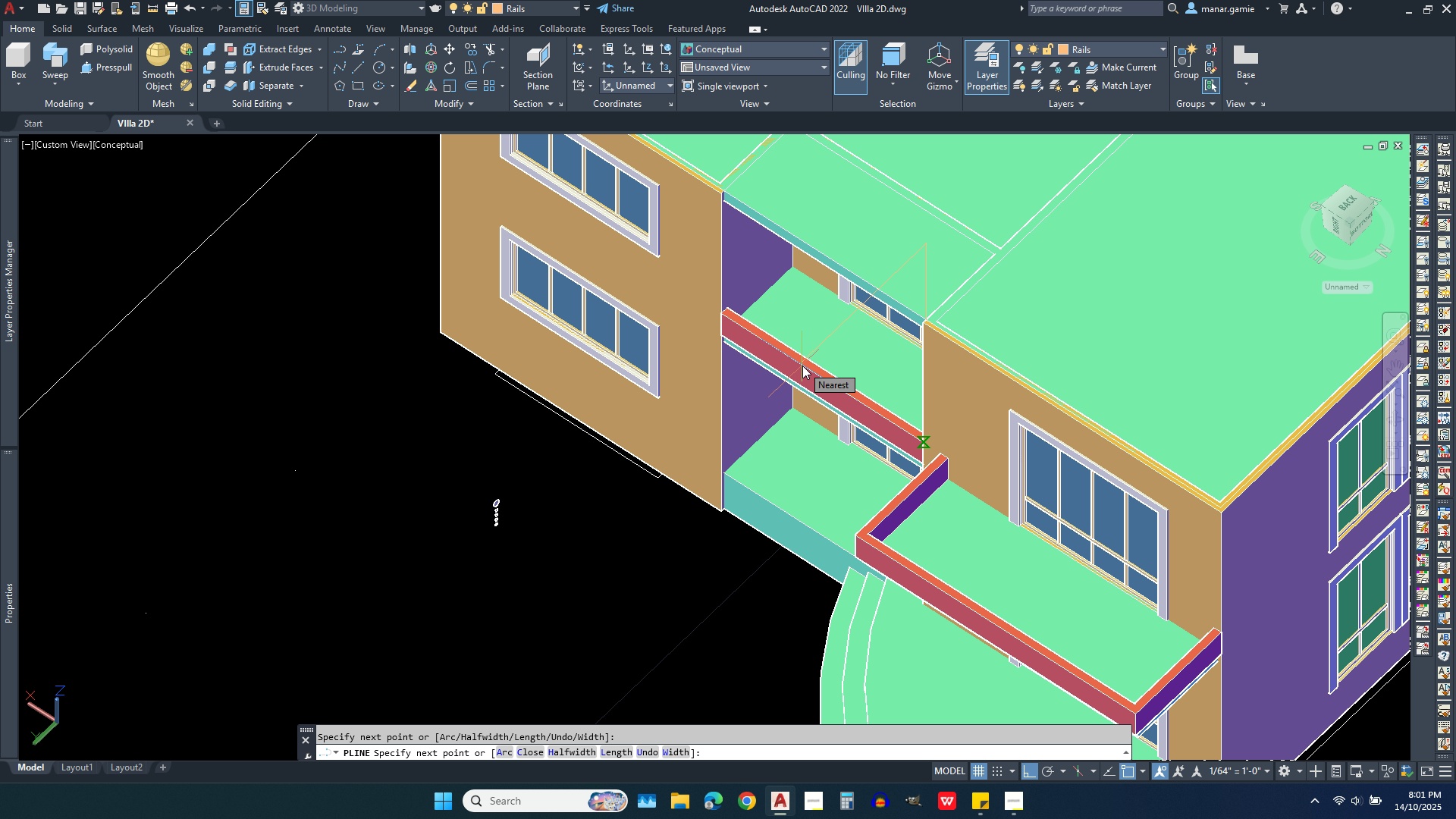 
key(Control+Z)
 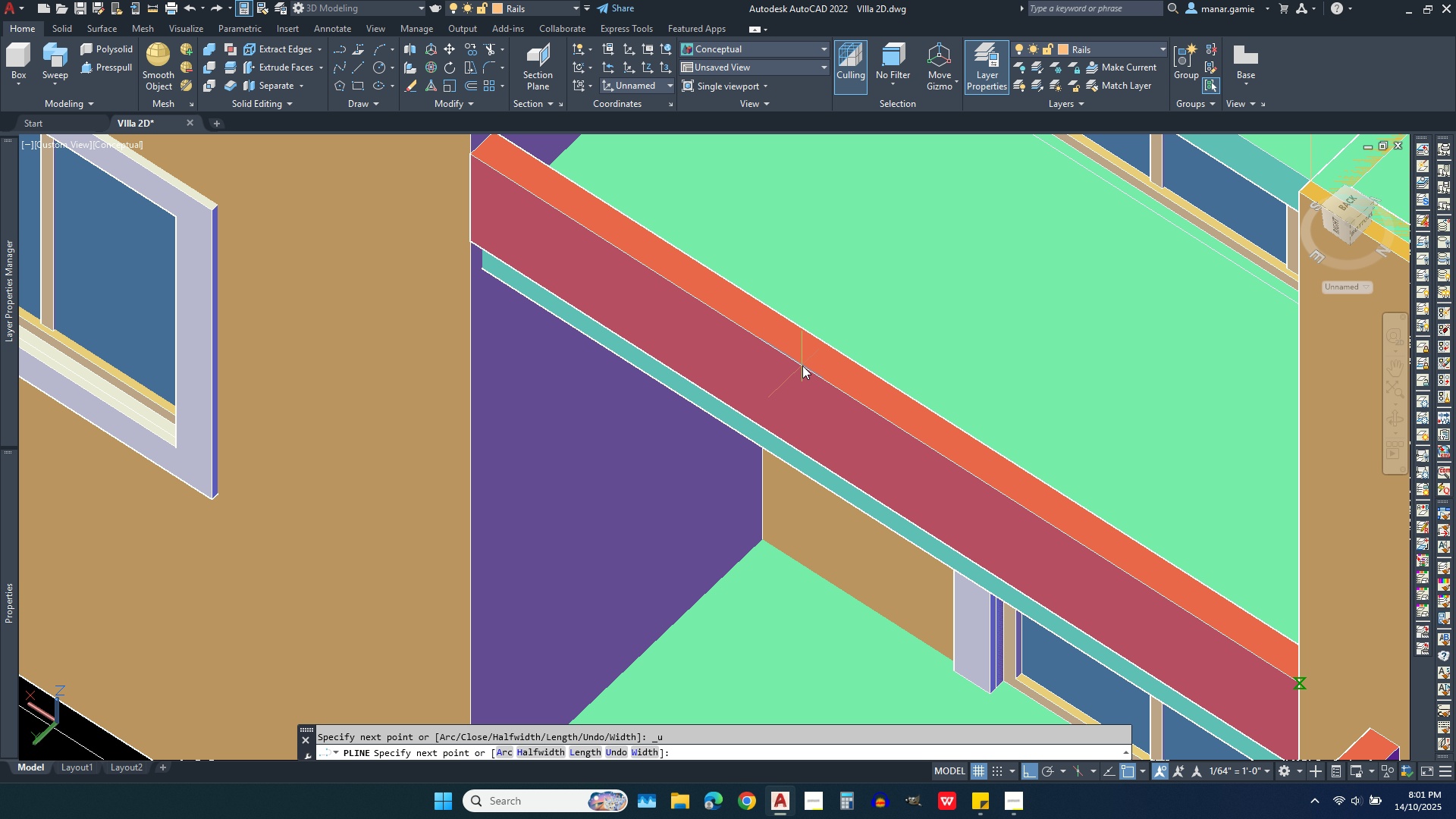 
key(Control+Z)
 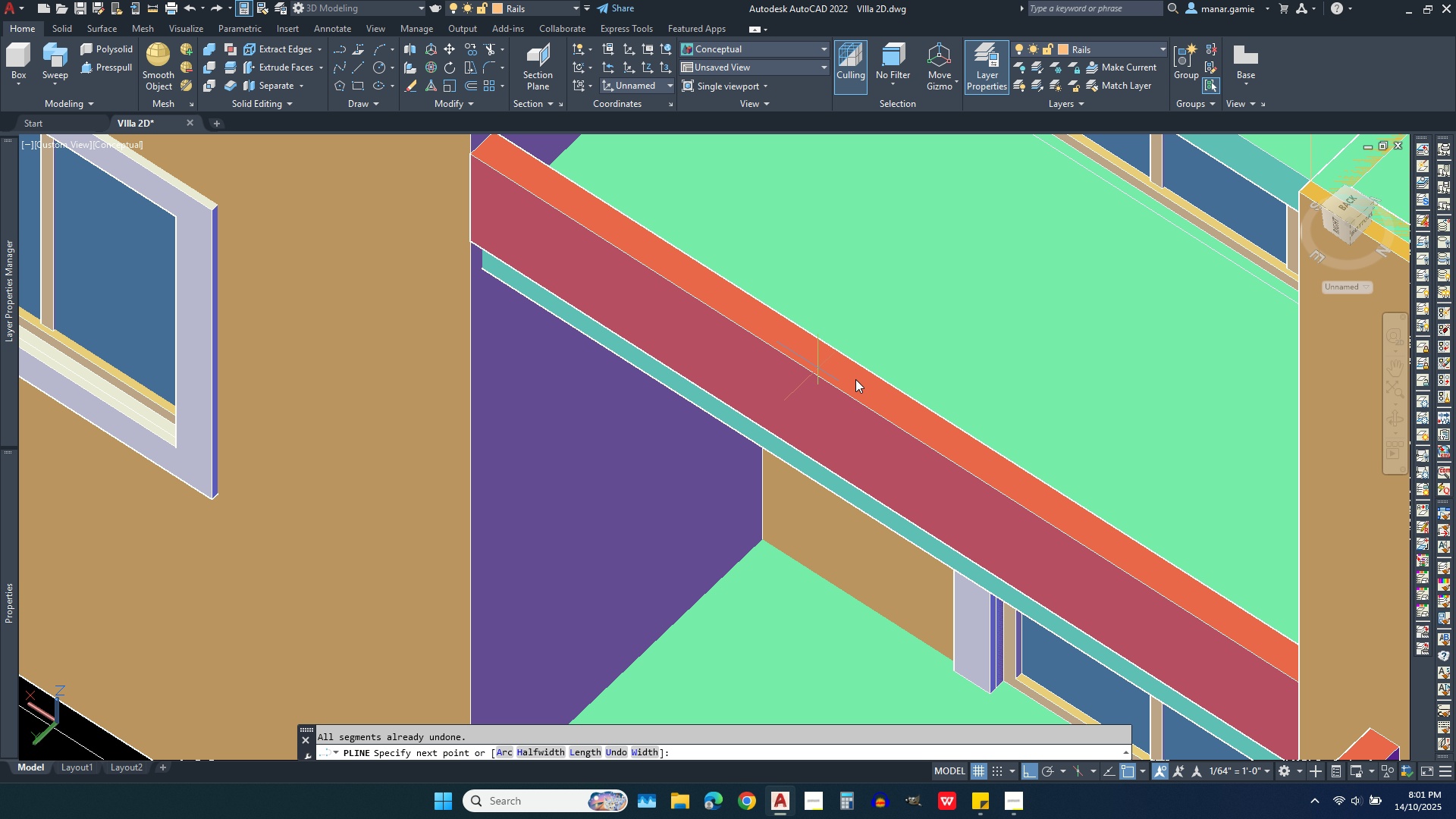 
key(Control+ControlLeft)
 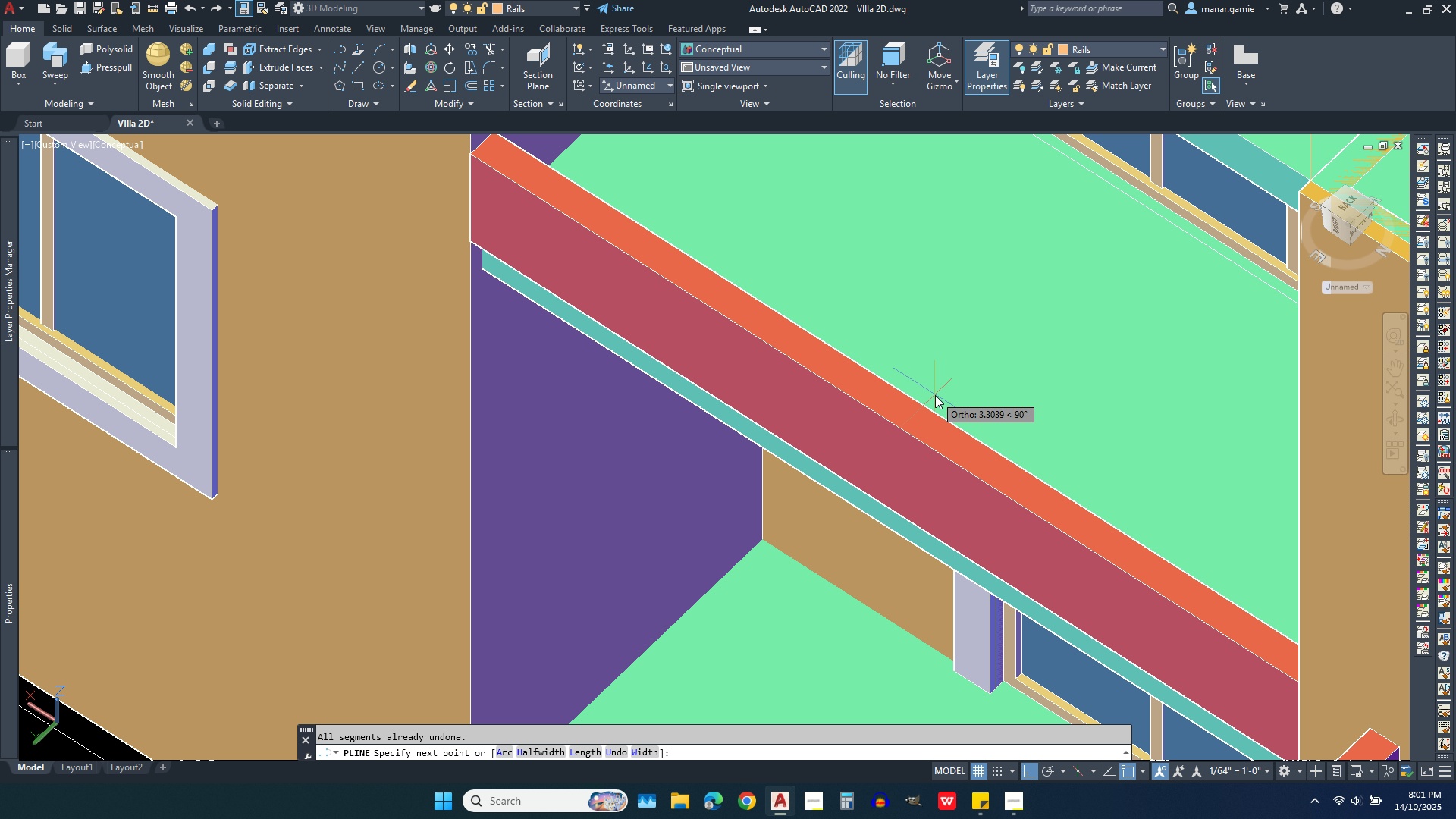 
key(Control+Z)
 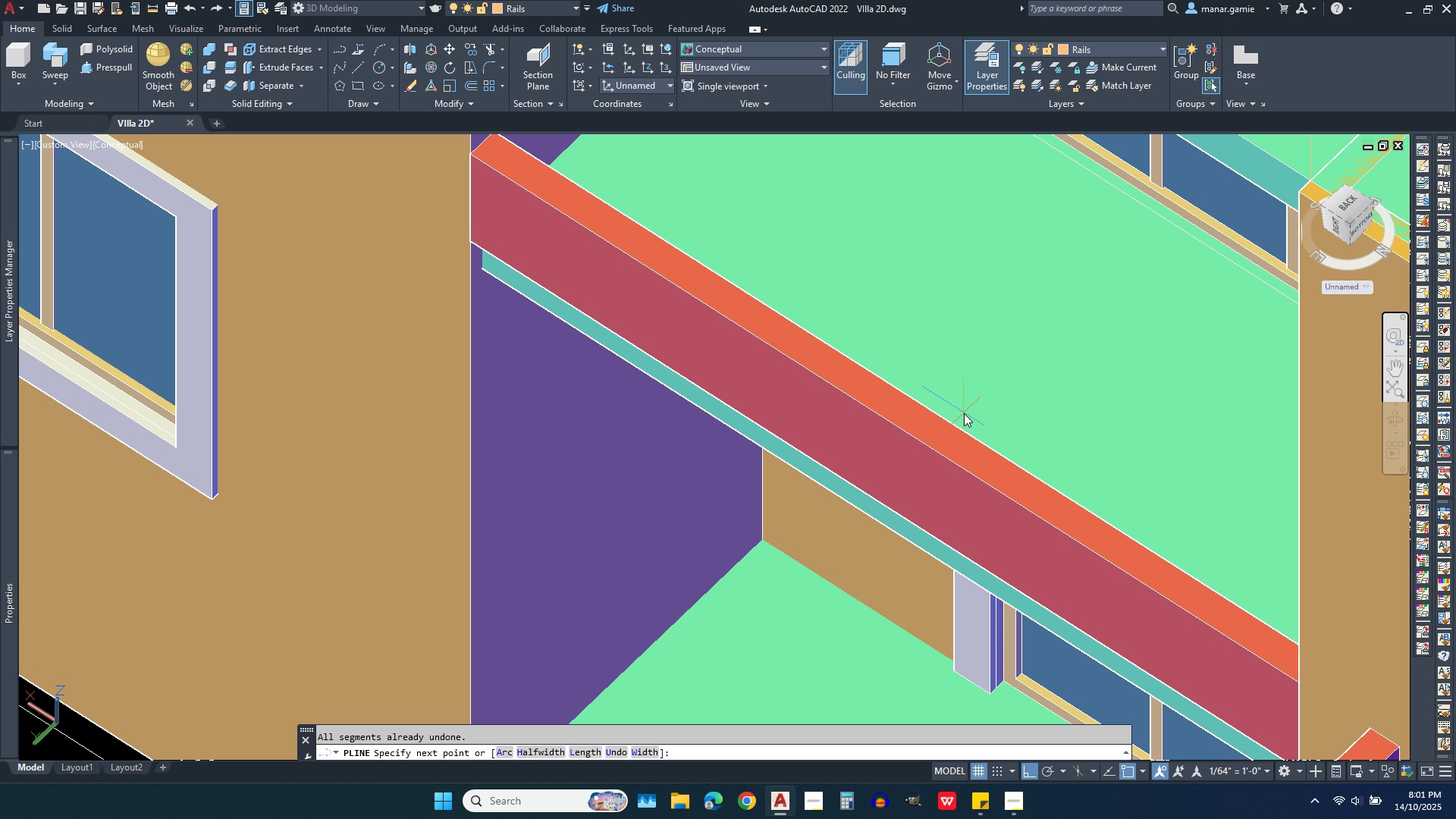 
scroll: coordinate [964, 413], scroll_direction: down, amount: 1.0
 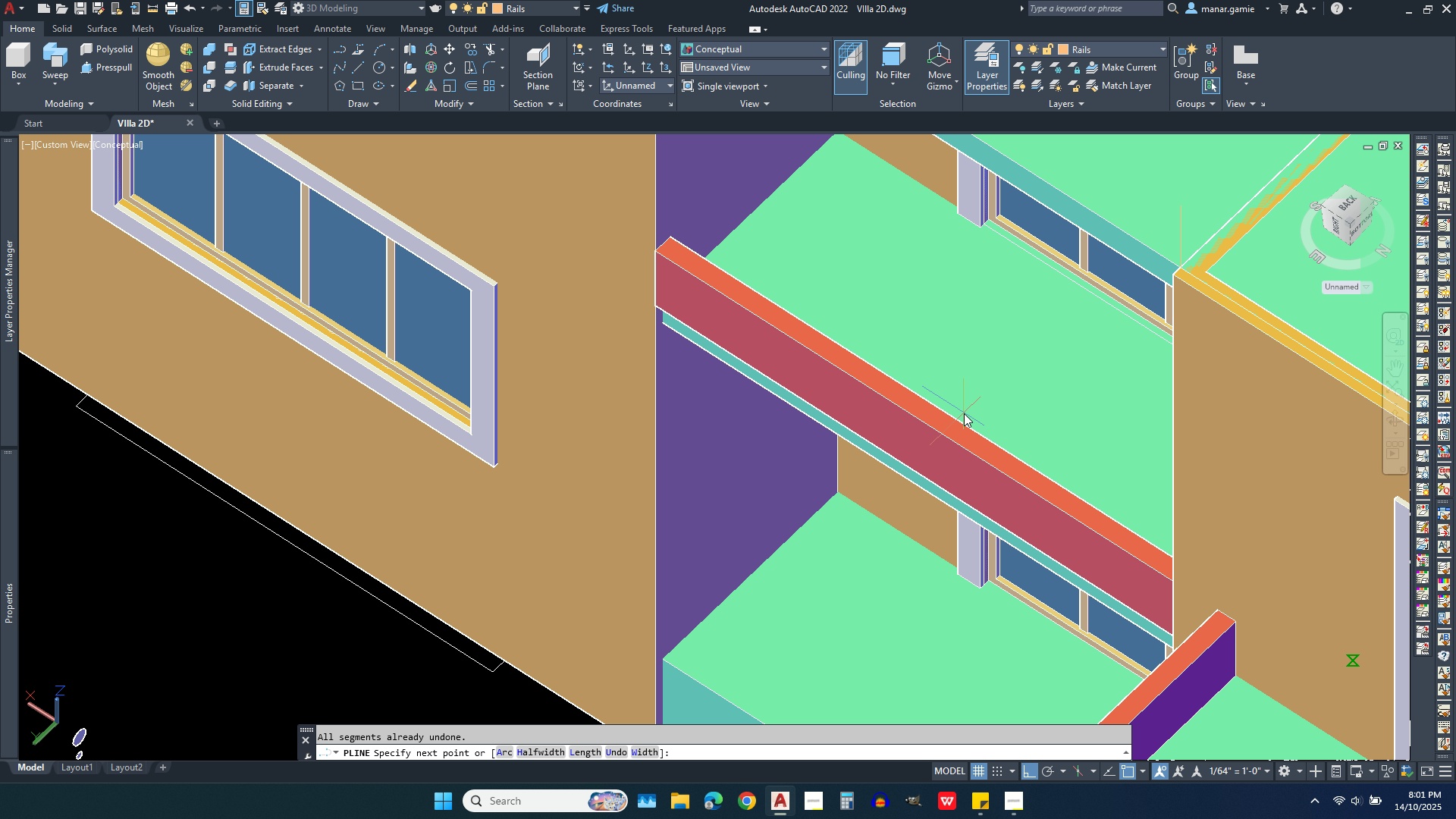 
key(Escape)
 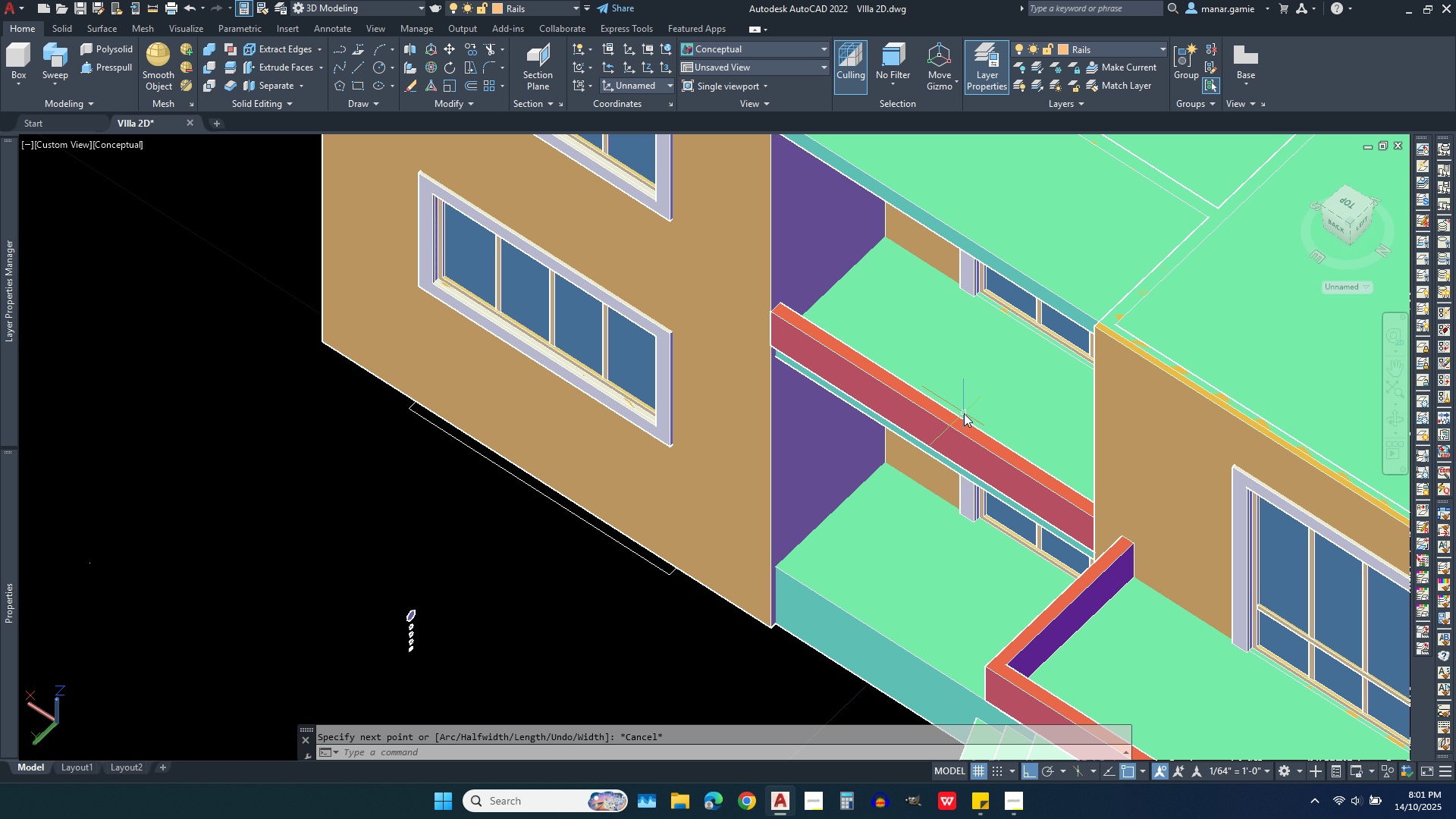 
scroll: coordinate [964, 413], scroll_direction: down, amount: 1.0
 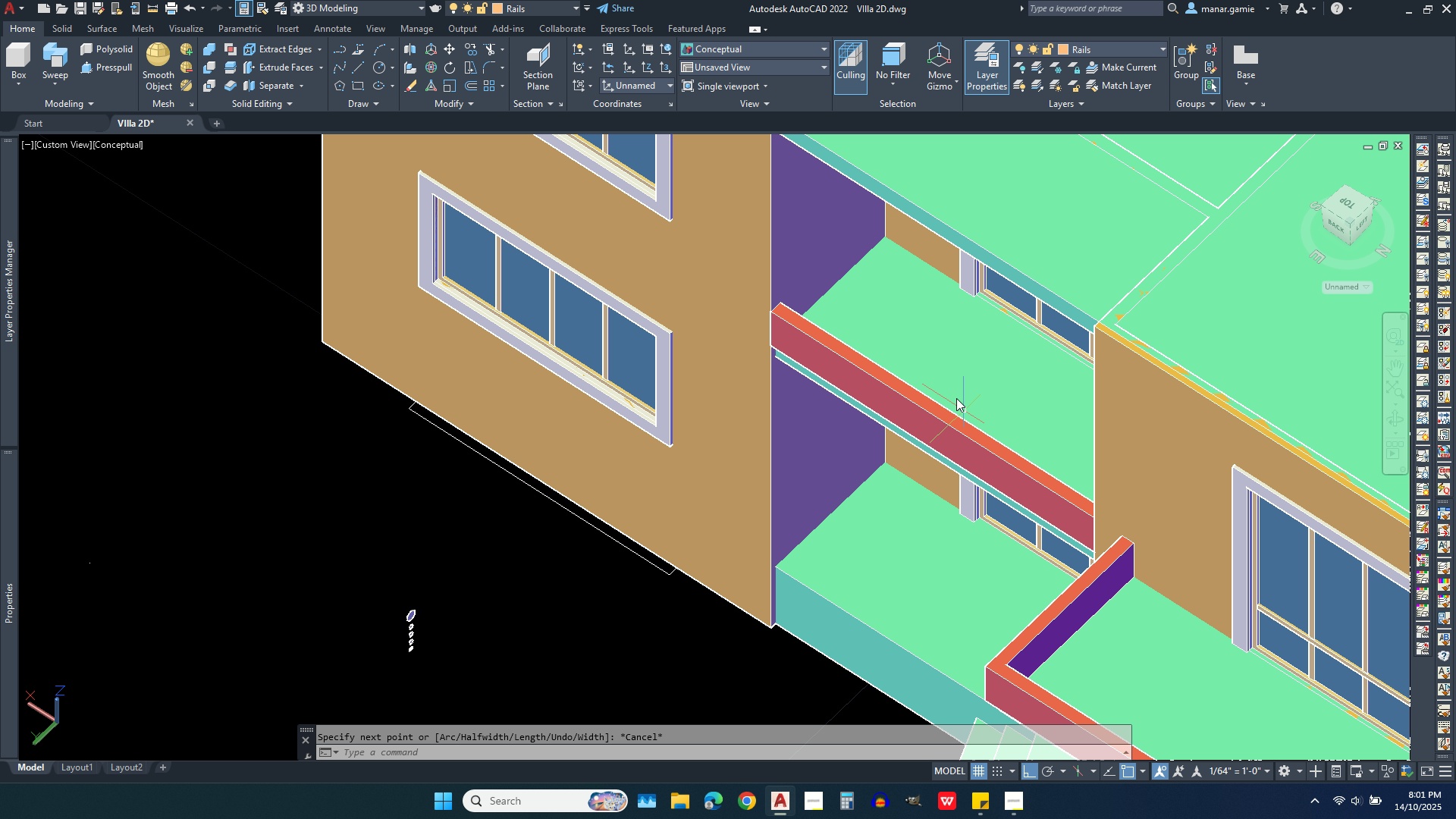 
scroll: coordinate [940, 372], scroll_direction: up, amount: 2.0
 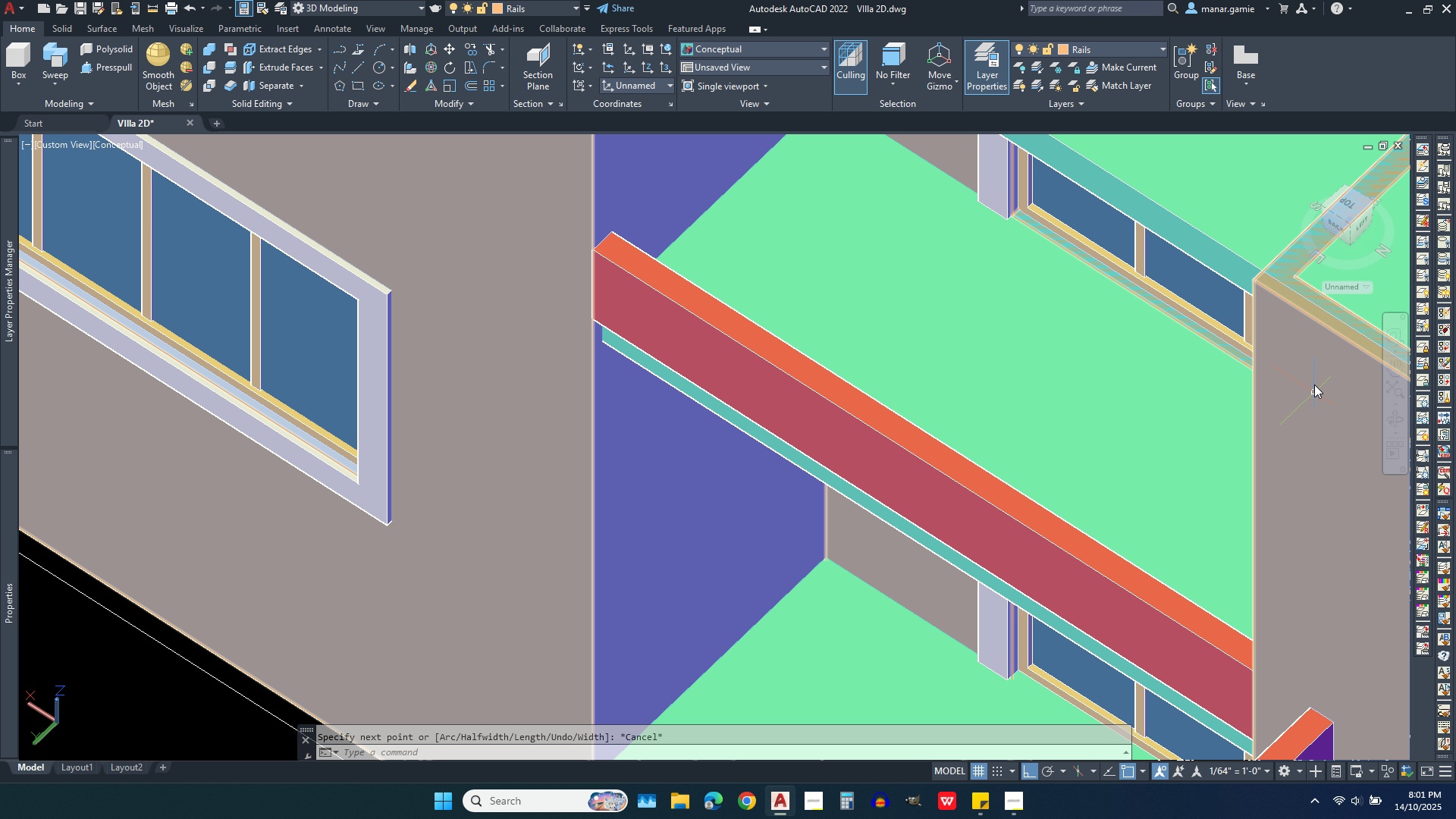 
scroll: coordinate [1158, 374], scroll_direction: down, amount: 1.0
 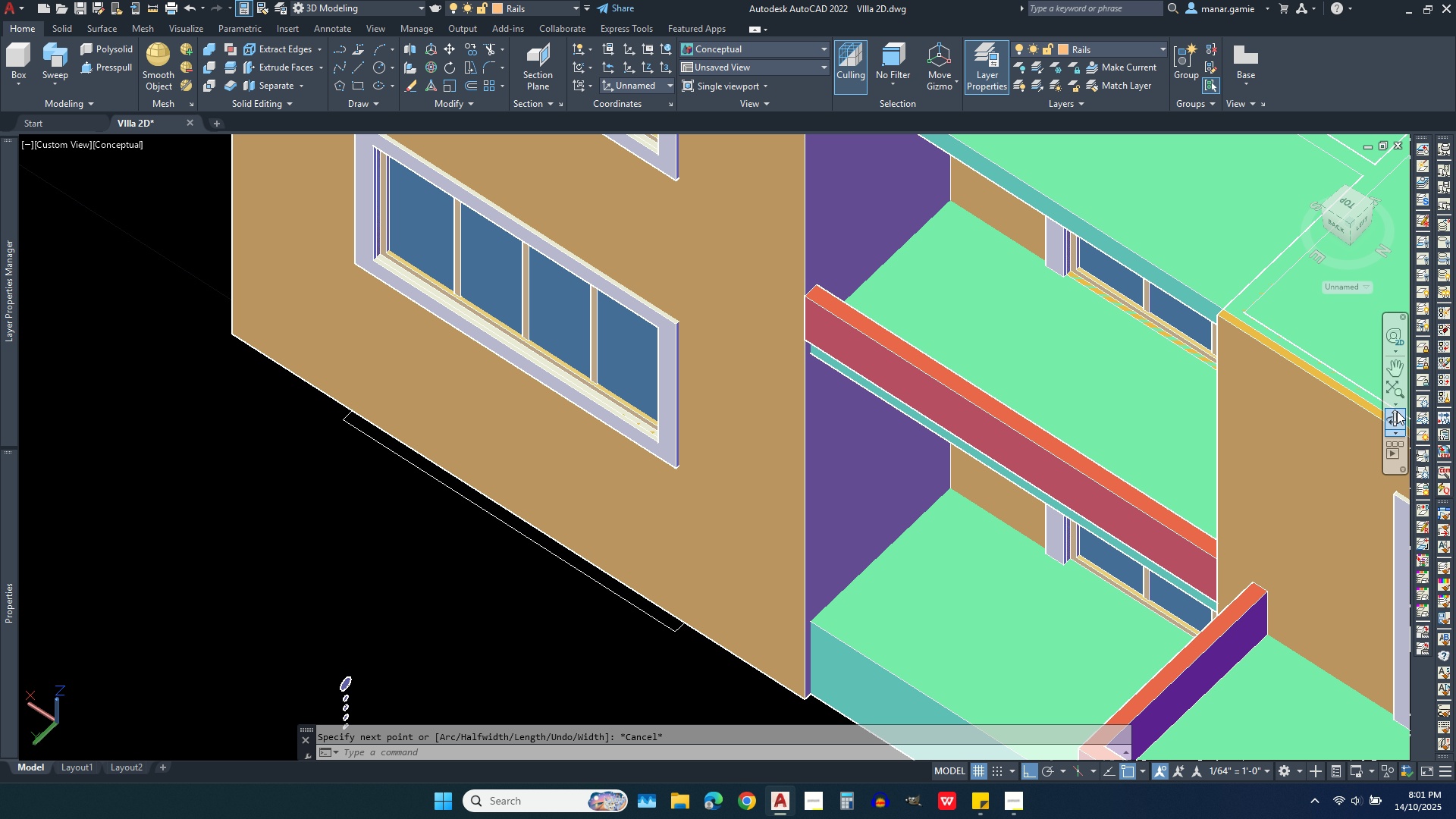 
left_click([1399, 413])
 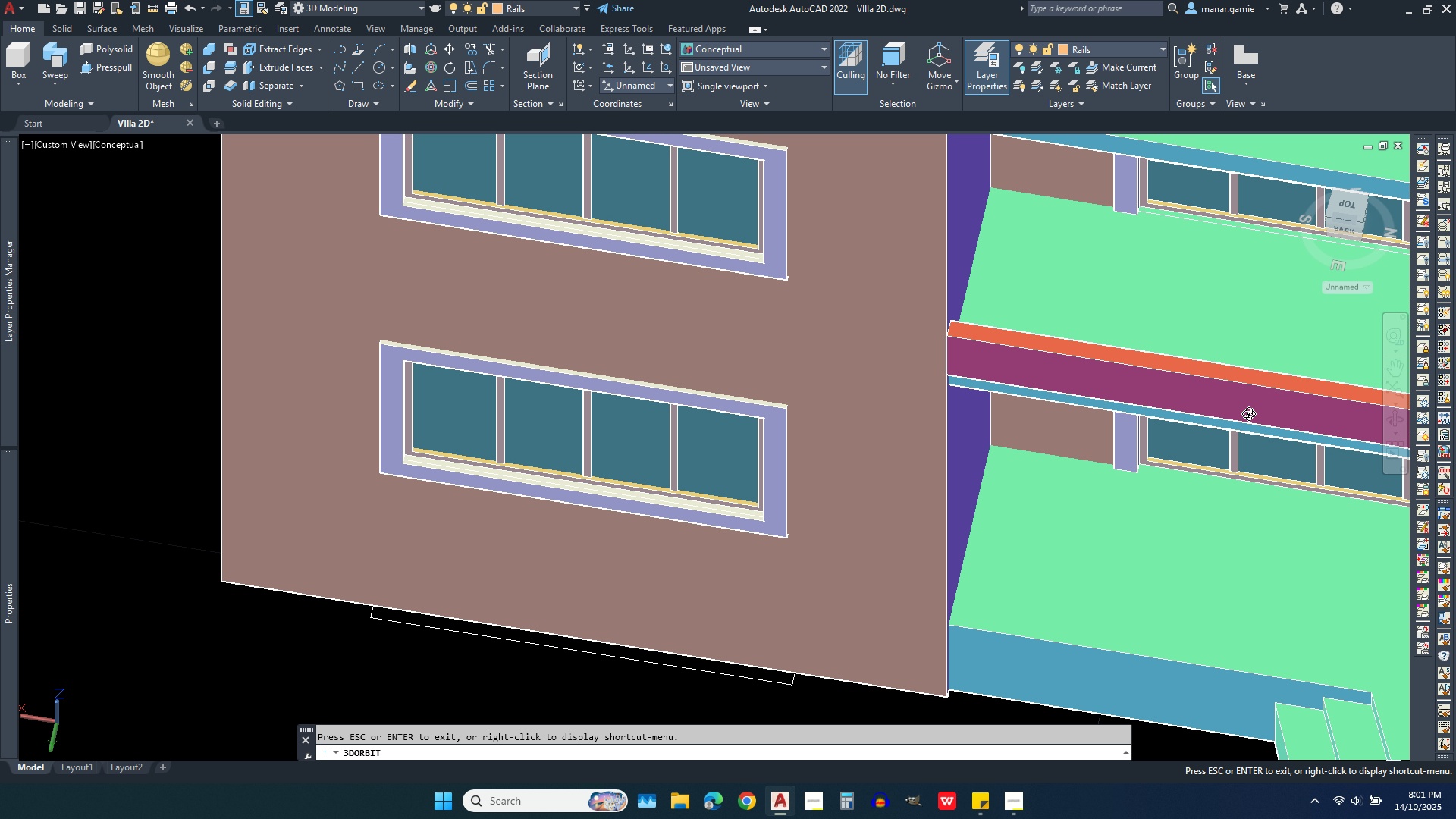 
scroll: coordinate [951, 562], scroll_direction: down, amount: 13.0
 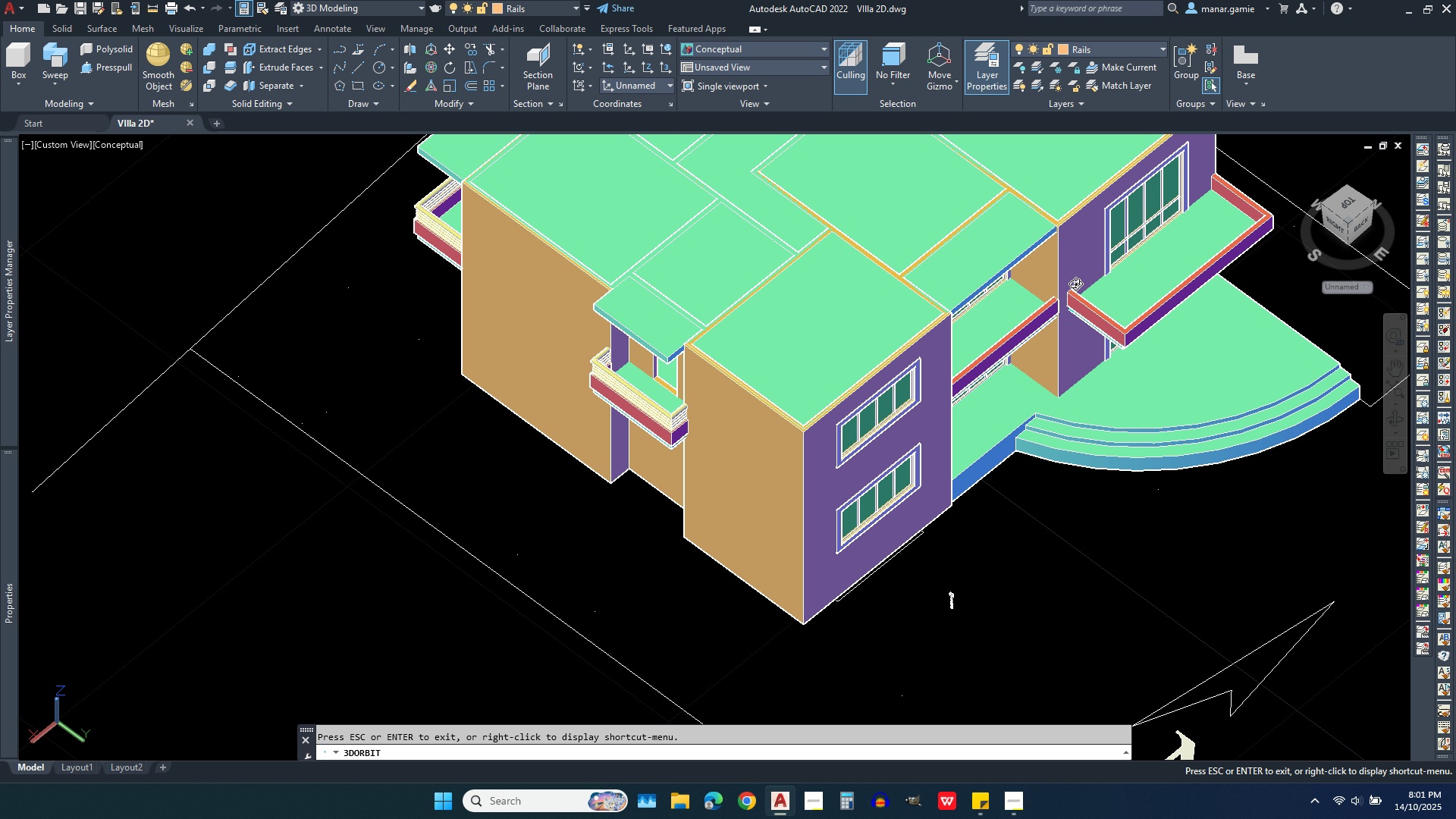 
scroll: coordinate [1050, 241], scroll_direction: up, amount: 18.0
 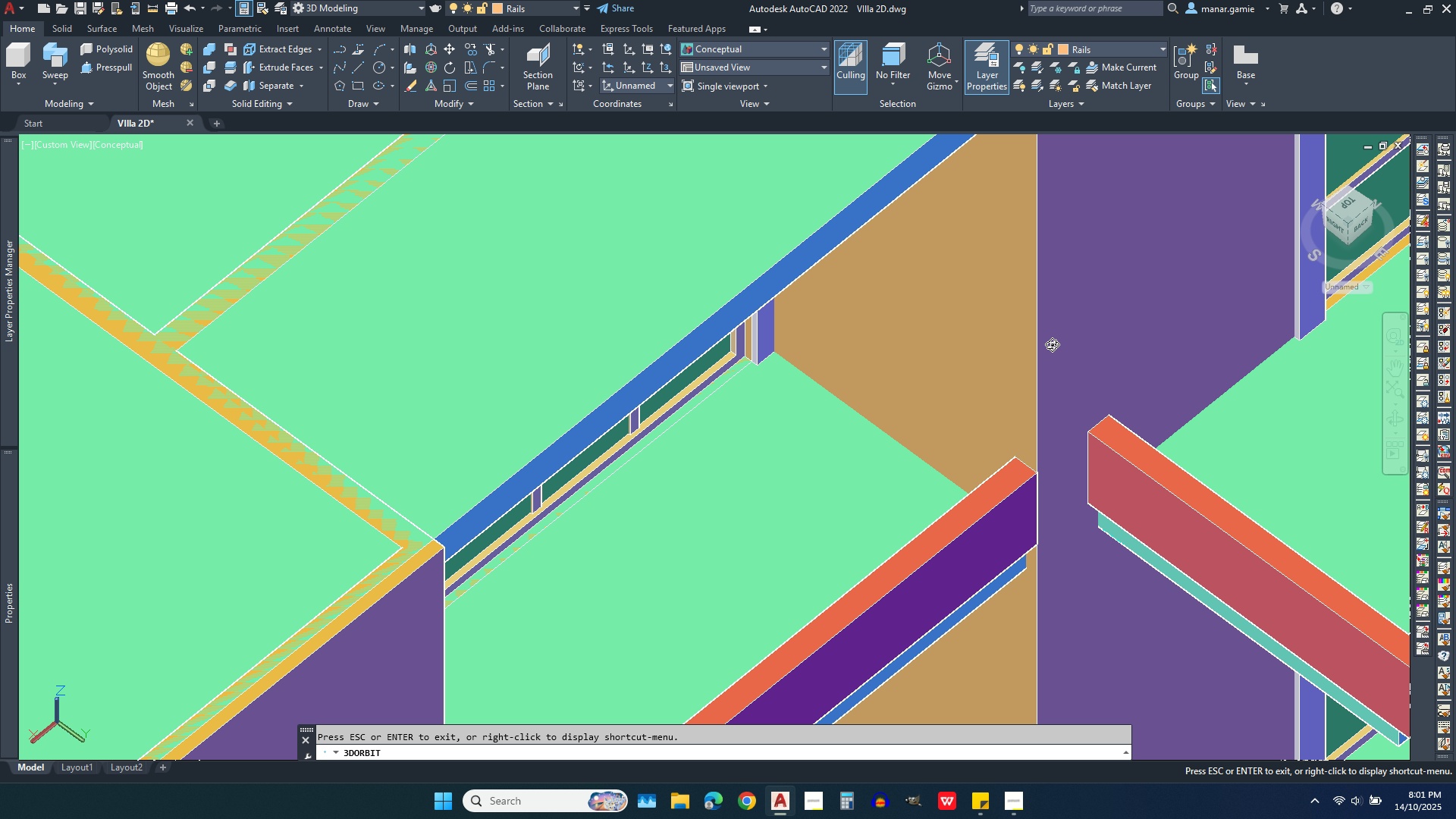 
scroll: coordinate [1031, 453], scroll_direction: down, amount: 4.0
 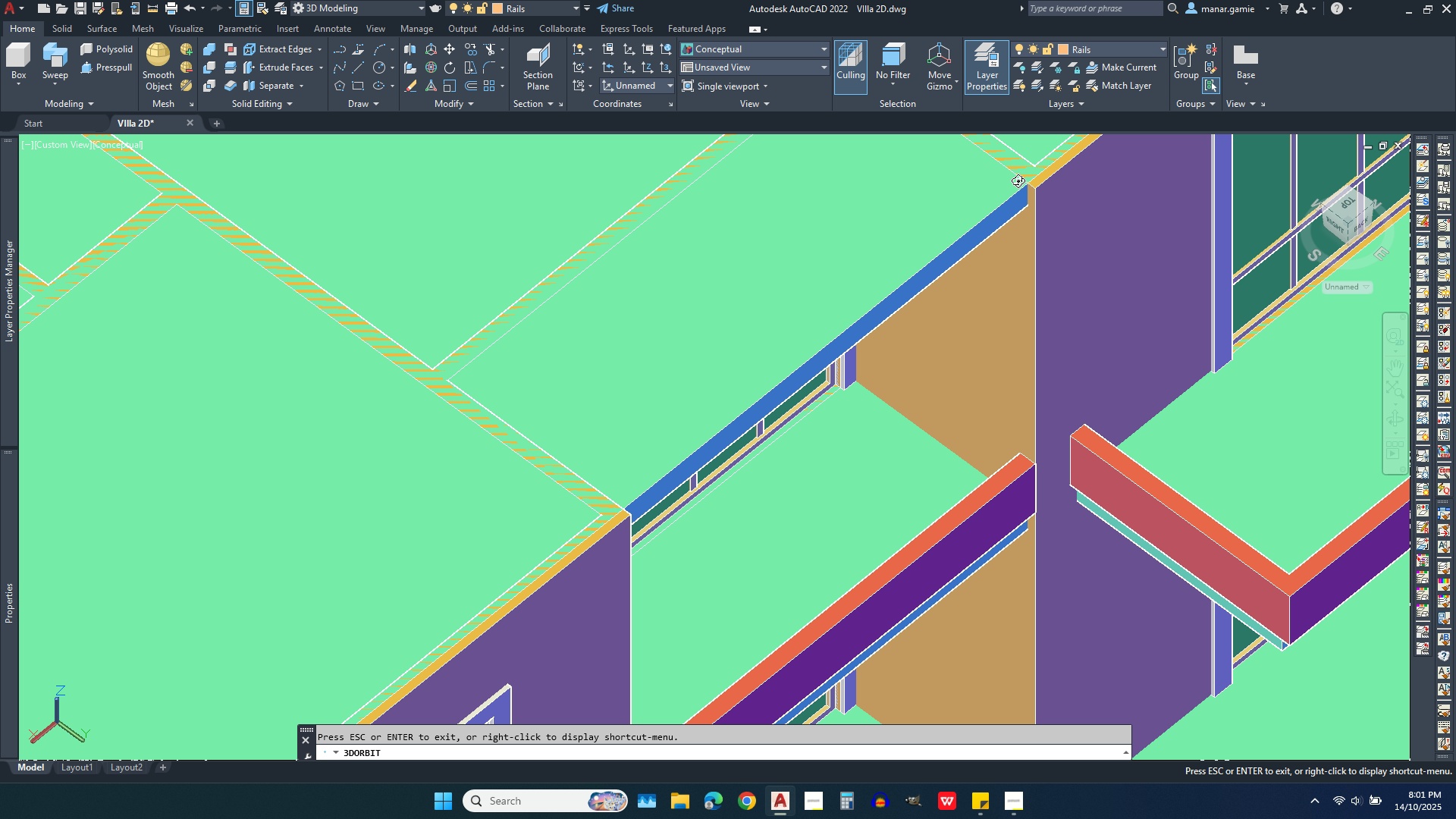 
scroll: coordinate [1018, 167], scroll_direction: up, amount: 5.0
 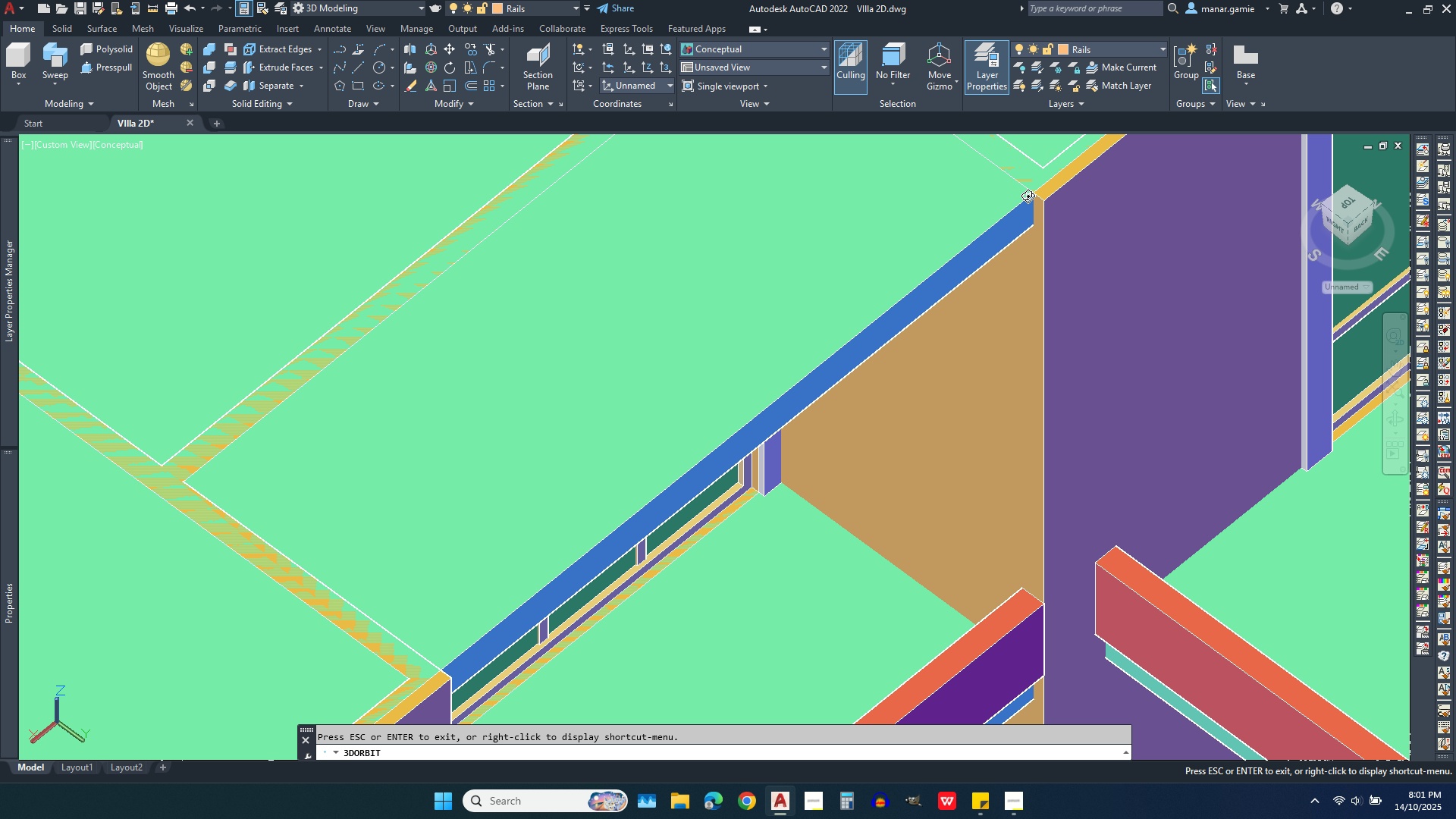 
scroll: coordinate [1028, 191], scroll_direction: down, amount: 6.0
 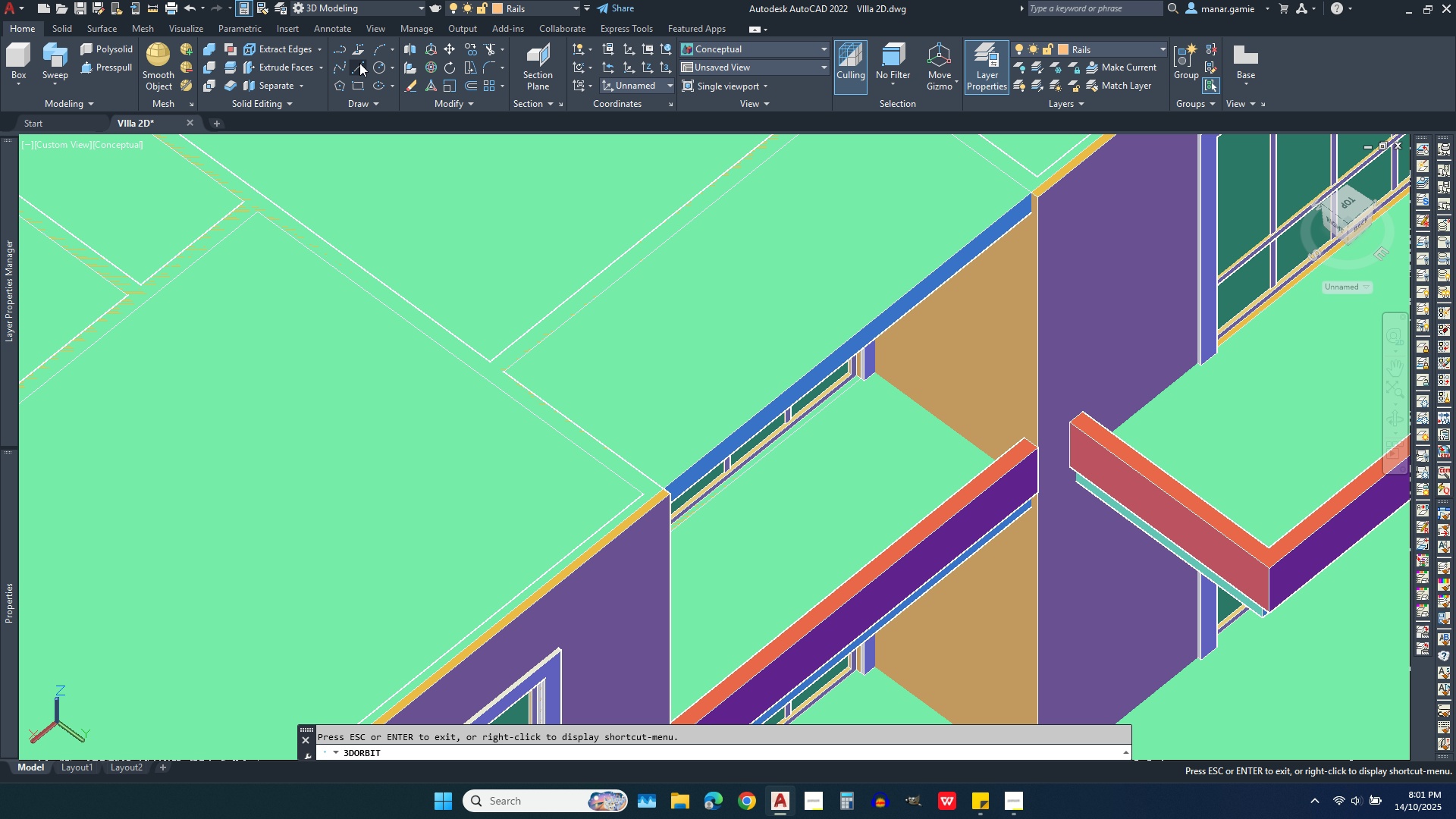 
left_click([340, 53])
 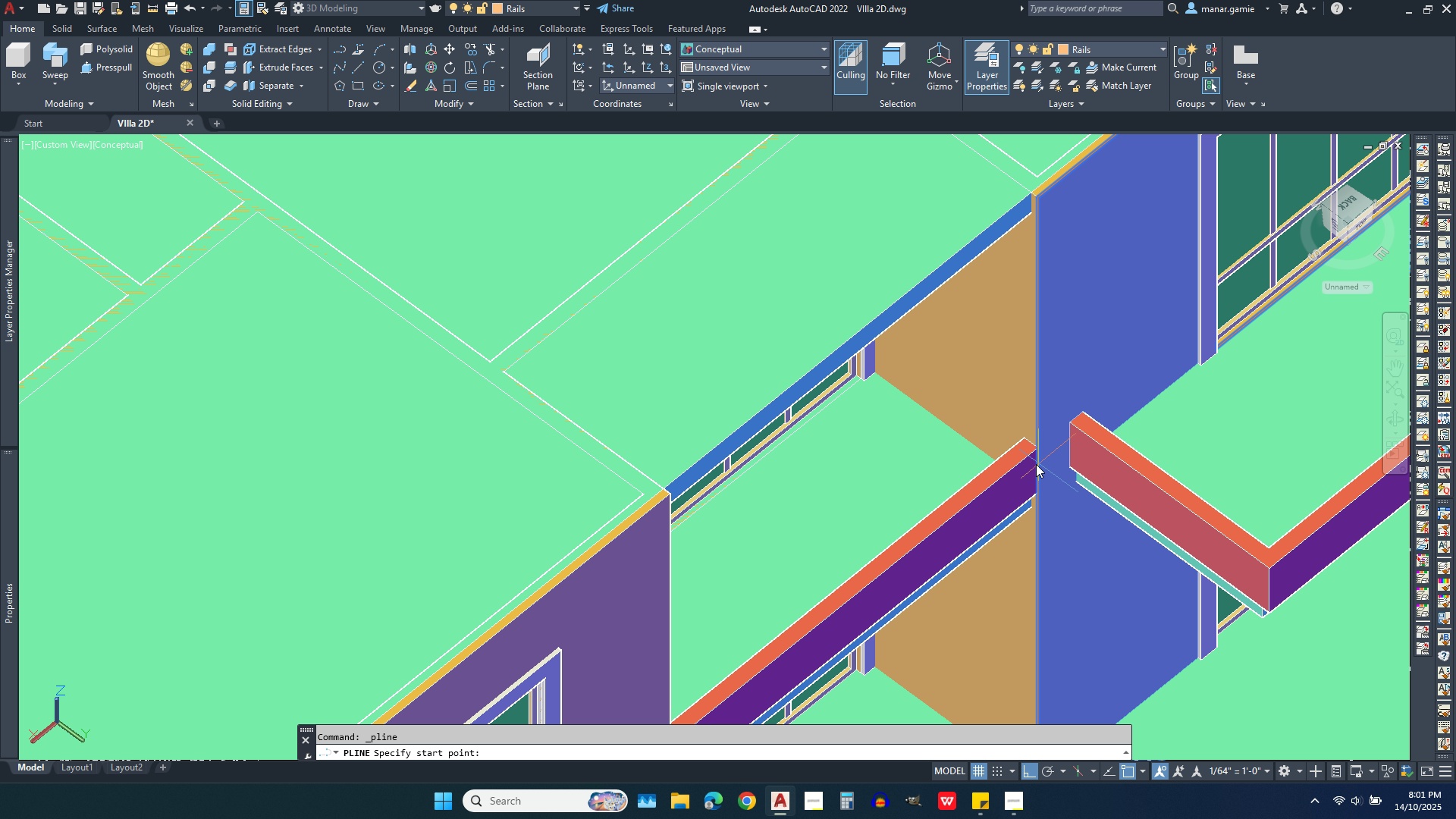 
scroll: coordinate [1018, 443], scroll_direction: up, amount: 5.0
 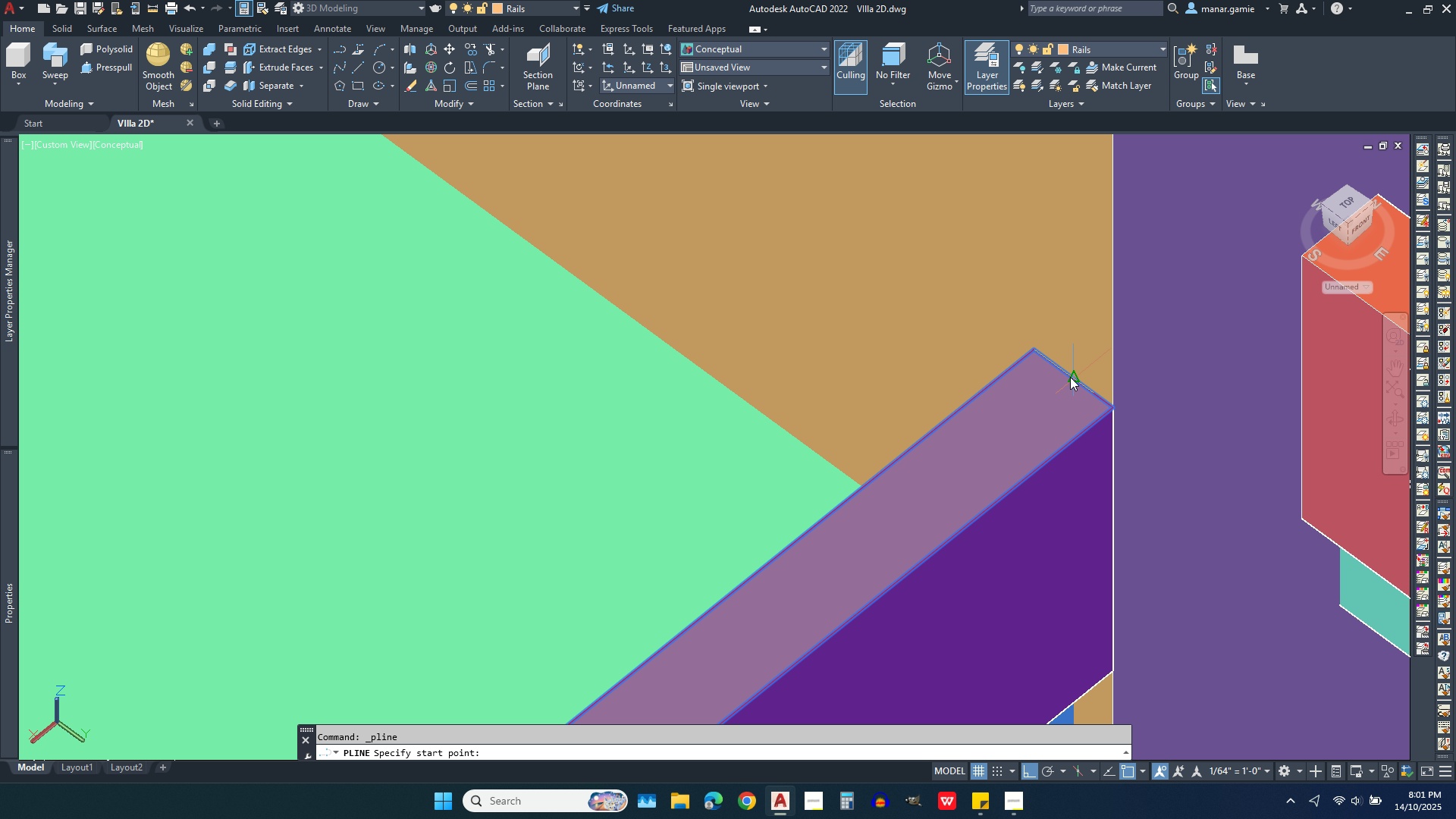 
left_click([1073, 377])
 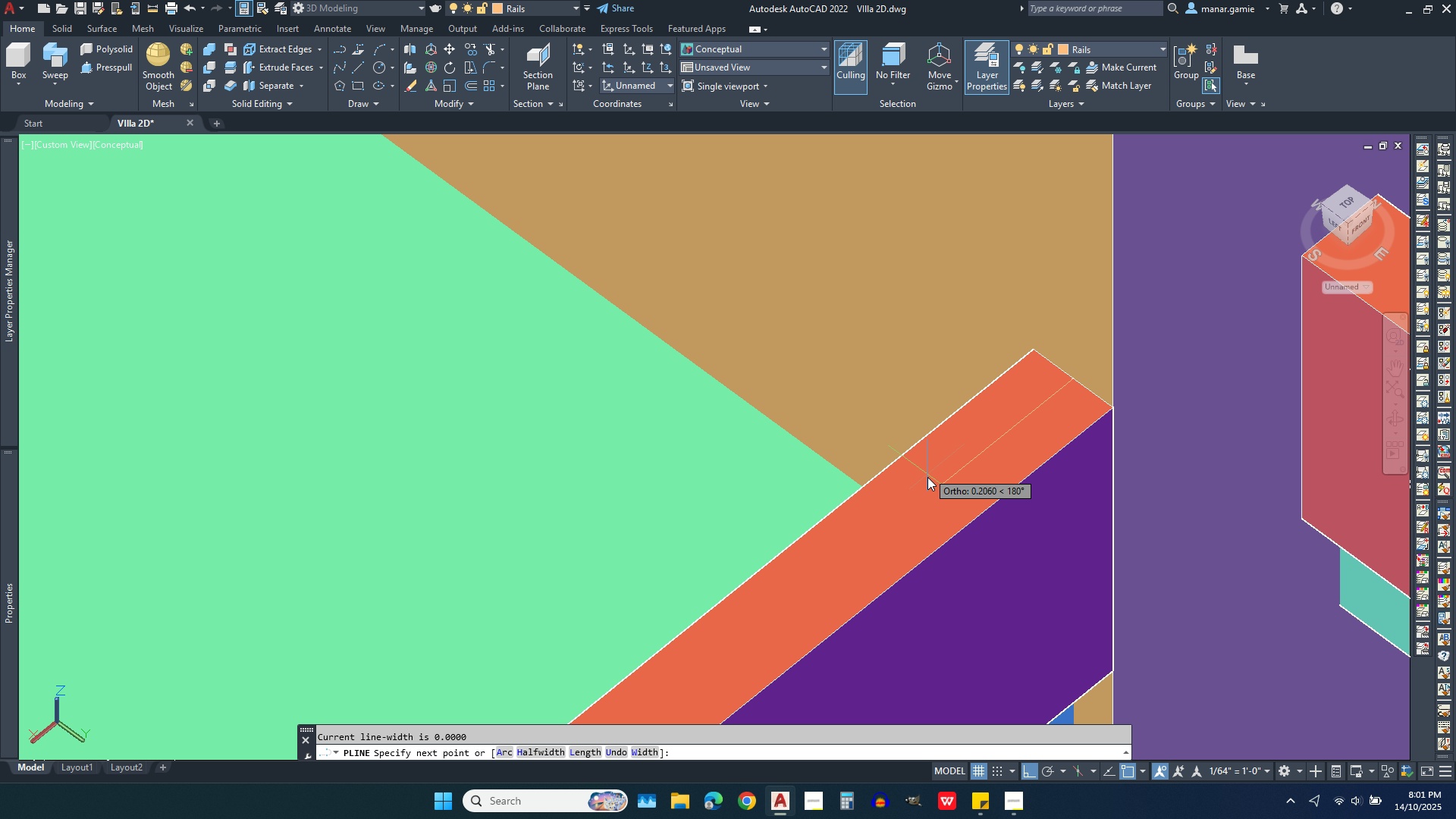 
left_click([927, 485])
 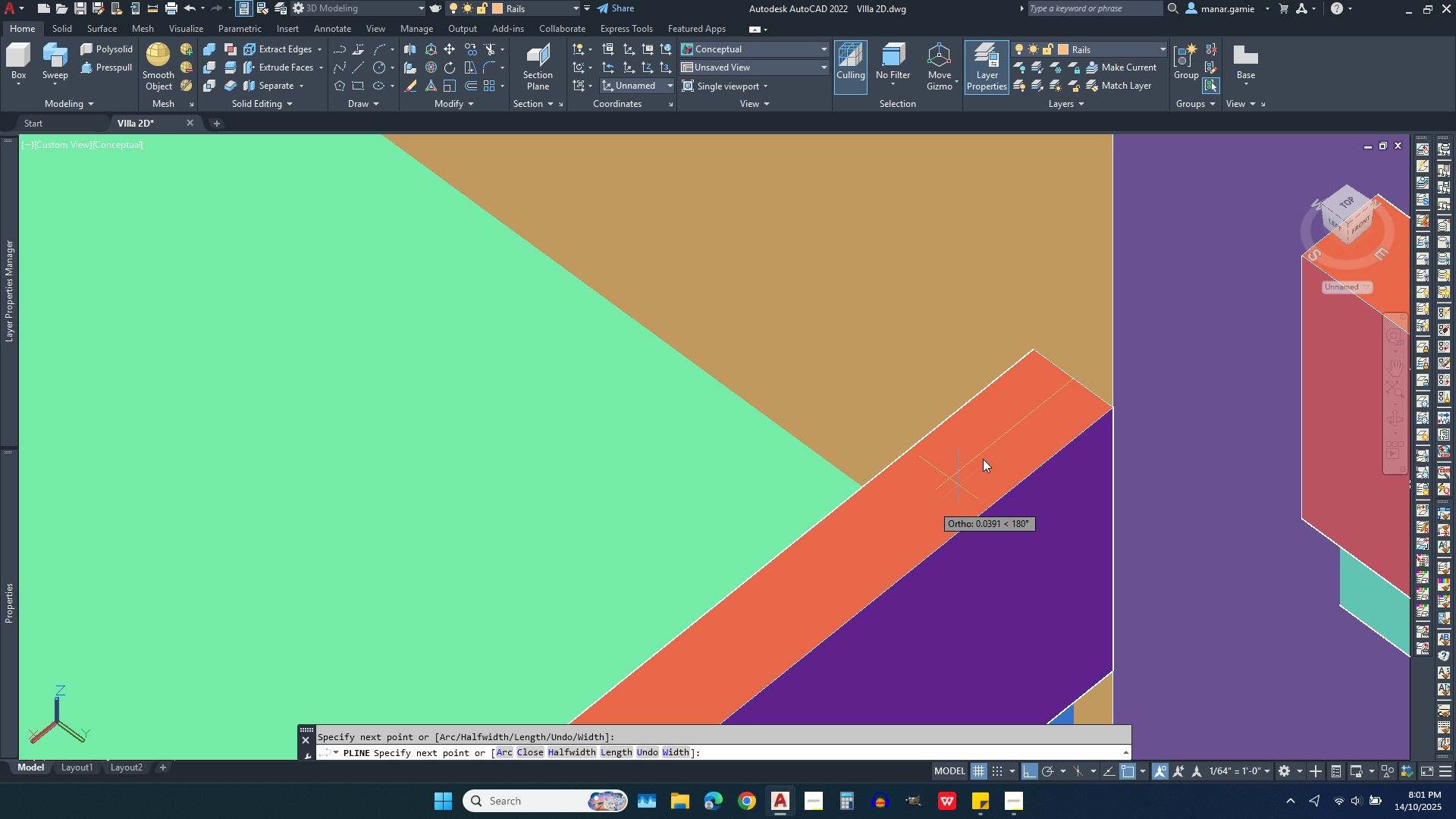 
scroll: coordinate [1009, 334], scroll_direction: down, amount: 5.0
 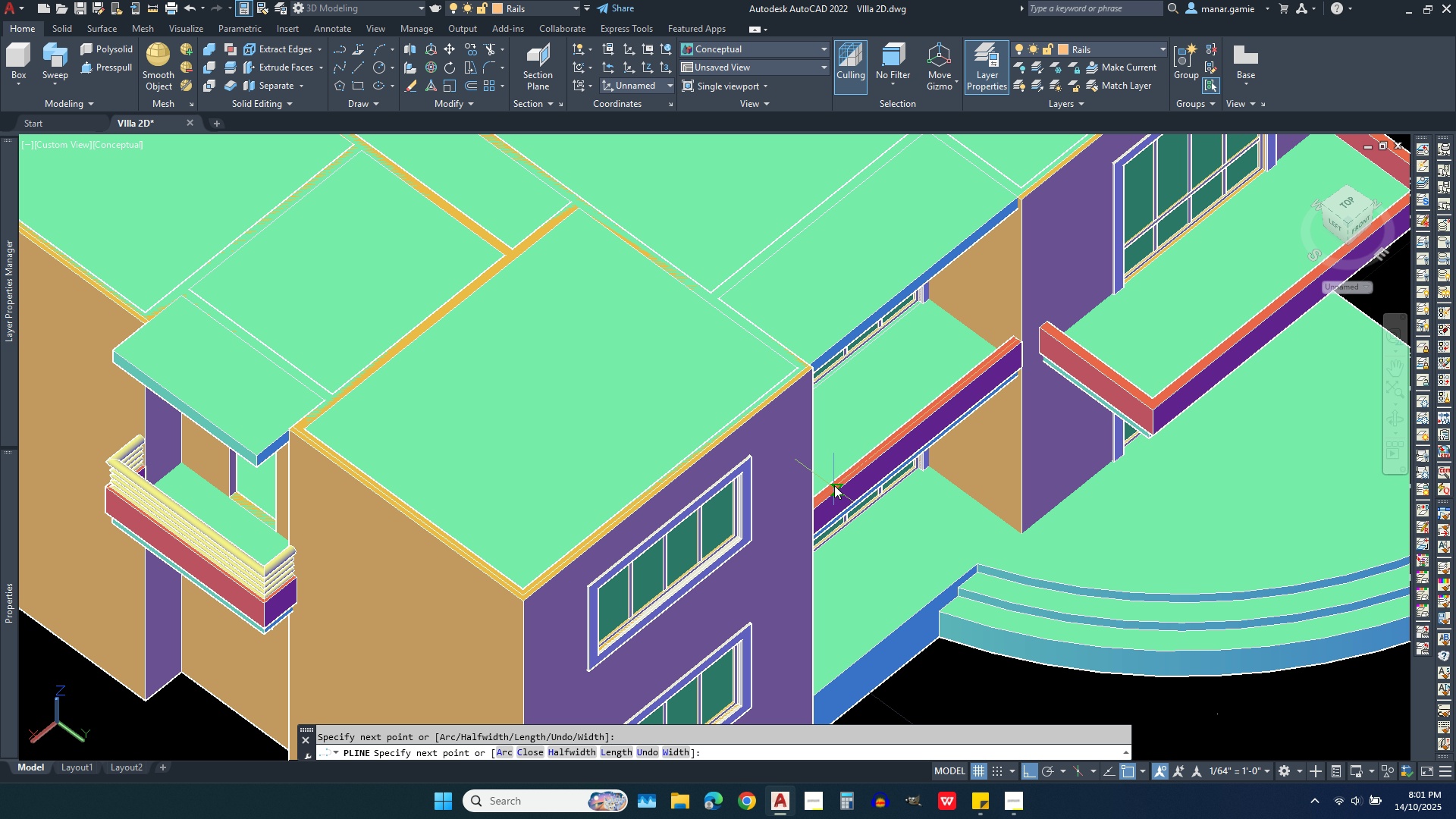 
scroll: coordinate [834, 485], scroll_direction: up, amount: 5.0
 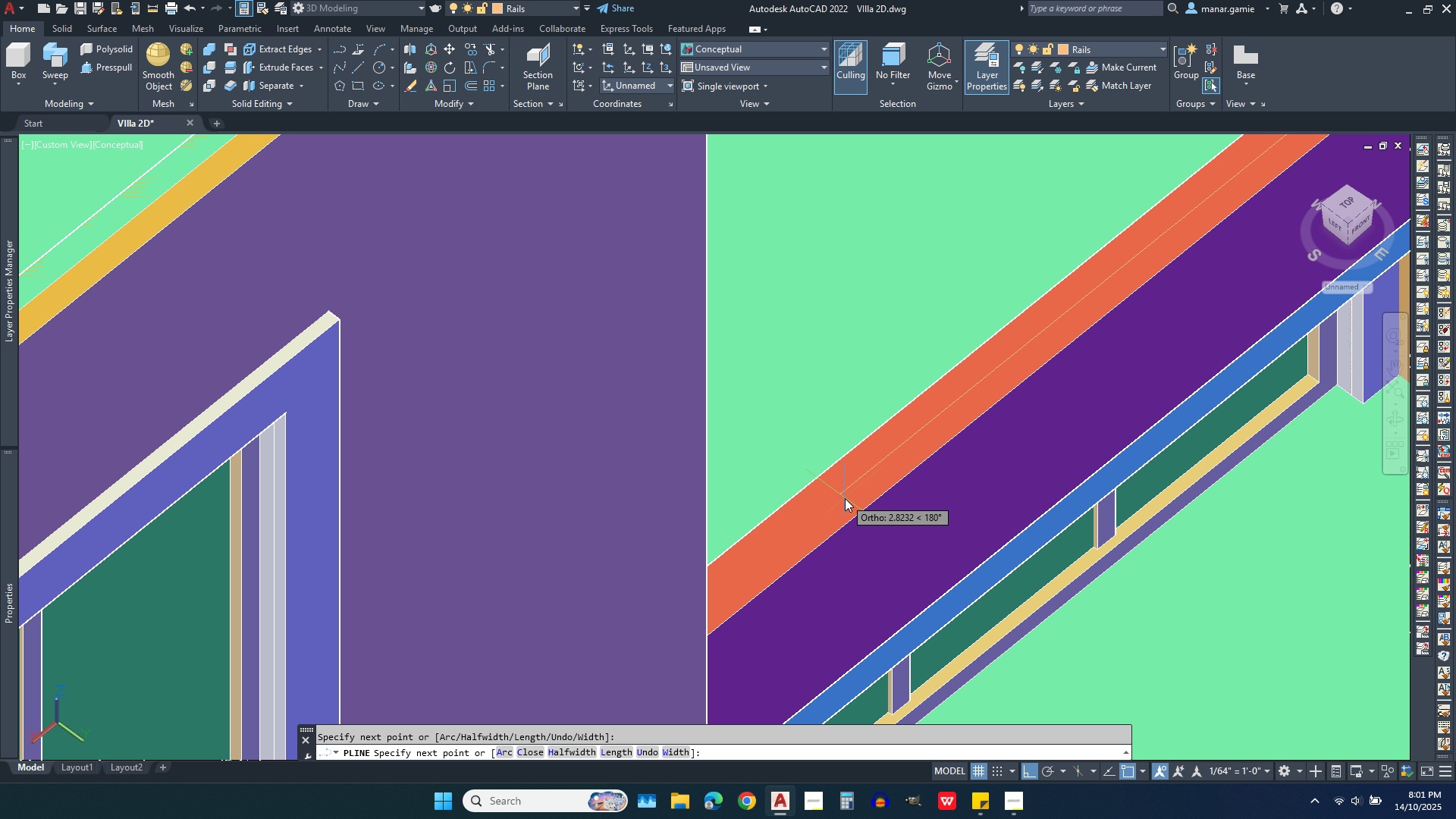 
left_click([845, 498])
 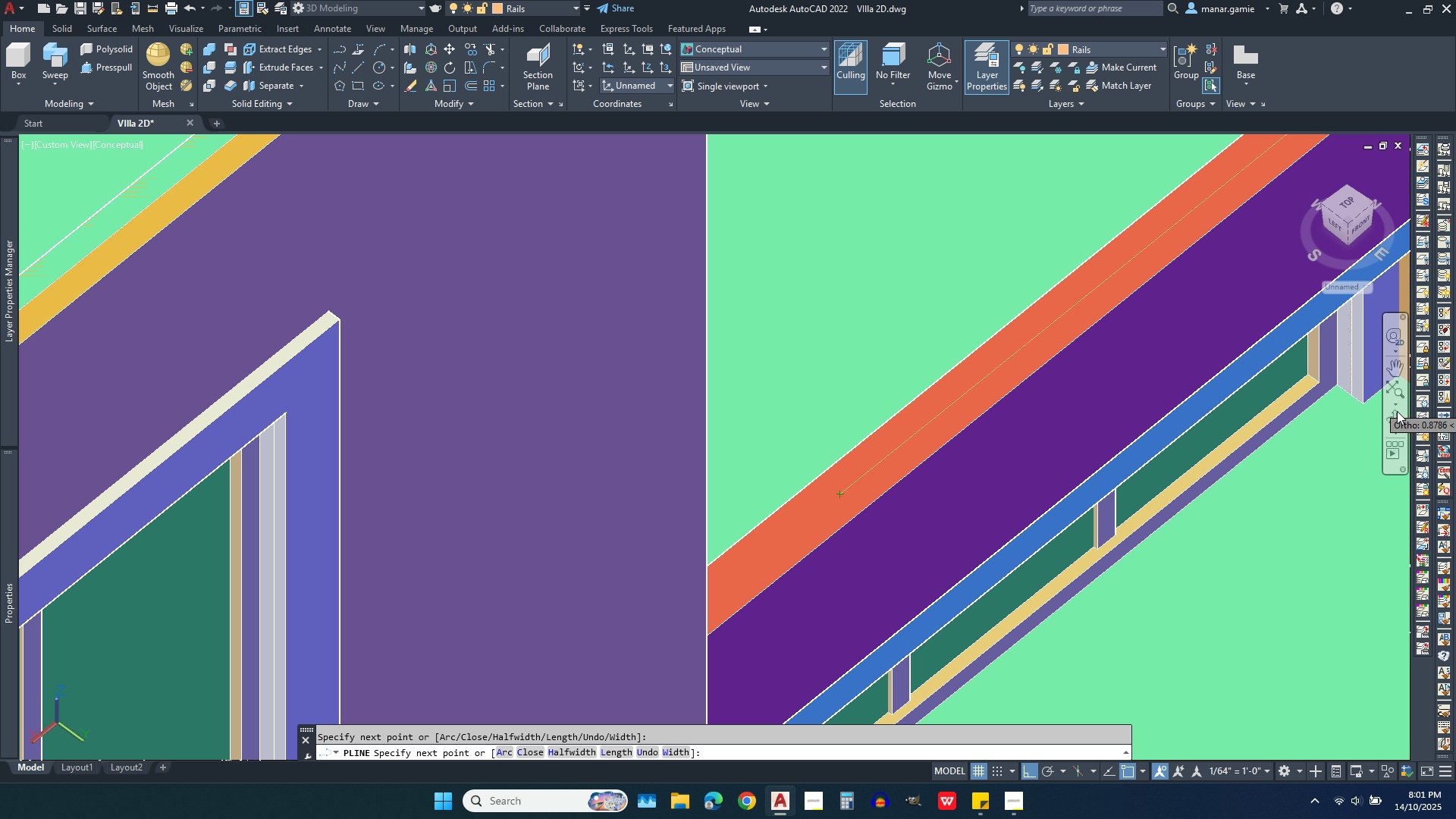 
left_click([1402, 419])
 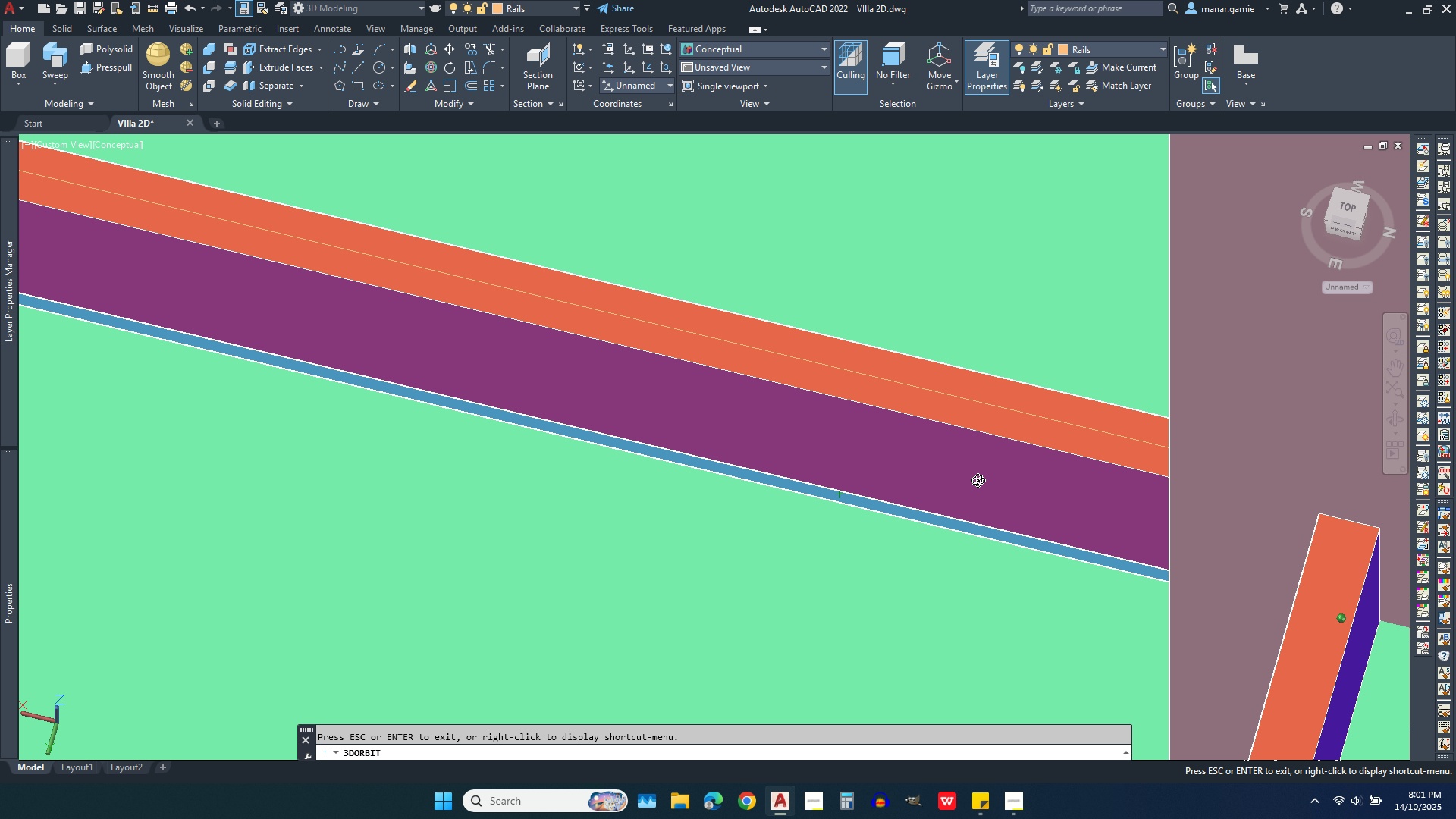 
scroll: coordinate [993, 650], scroll_direction: down, amount: 12.0
 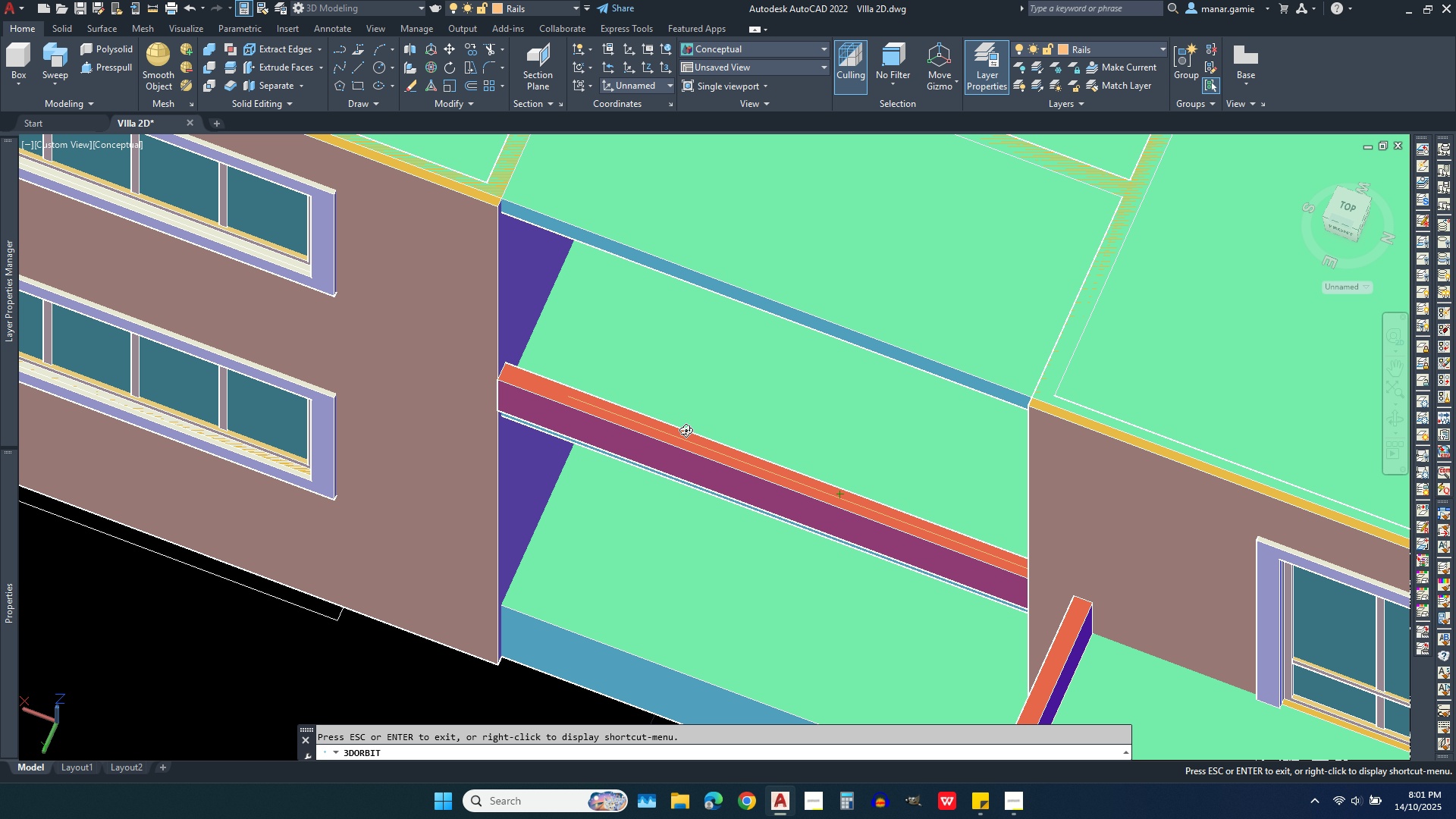 
scroll: coordinate [482, 337], scroll_direction: up, amount: 9.0
 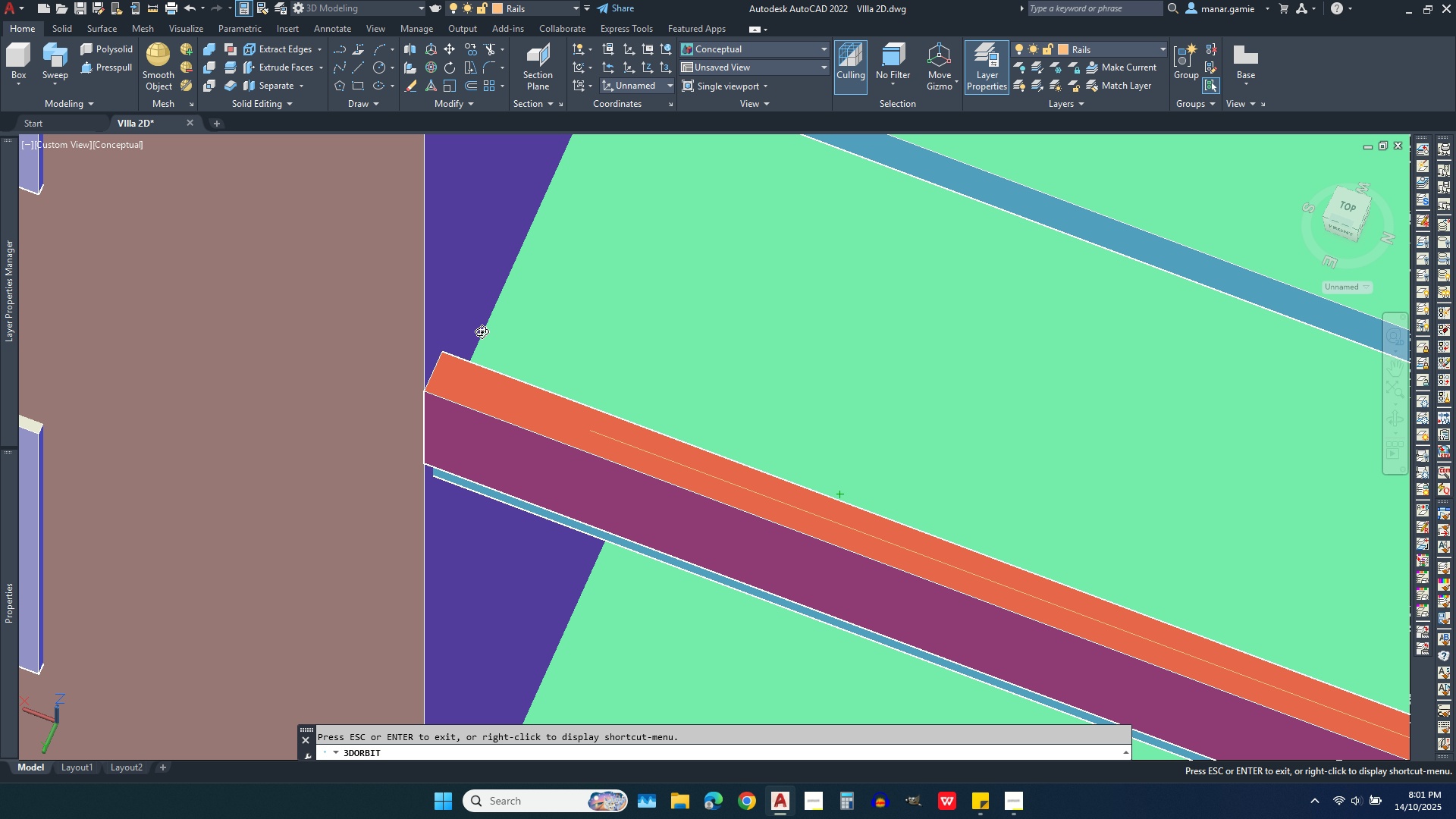 
right_click([484, 326])
 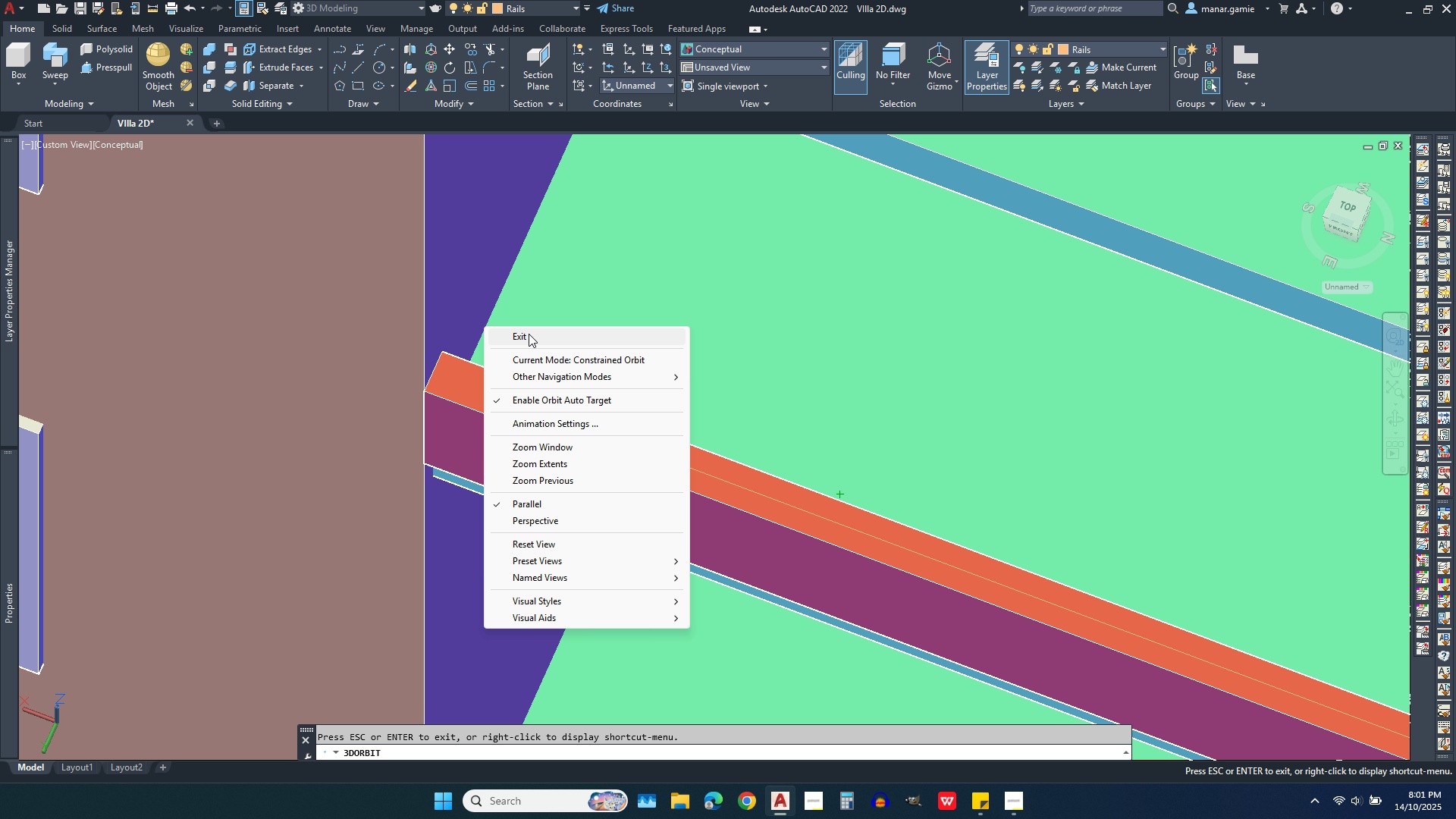 
left_click([529, 334])
 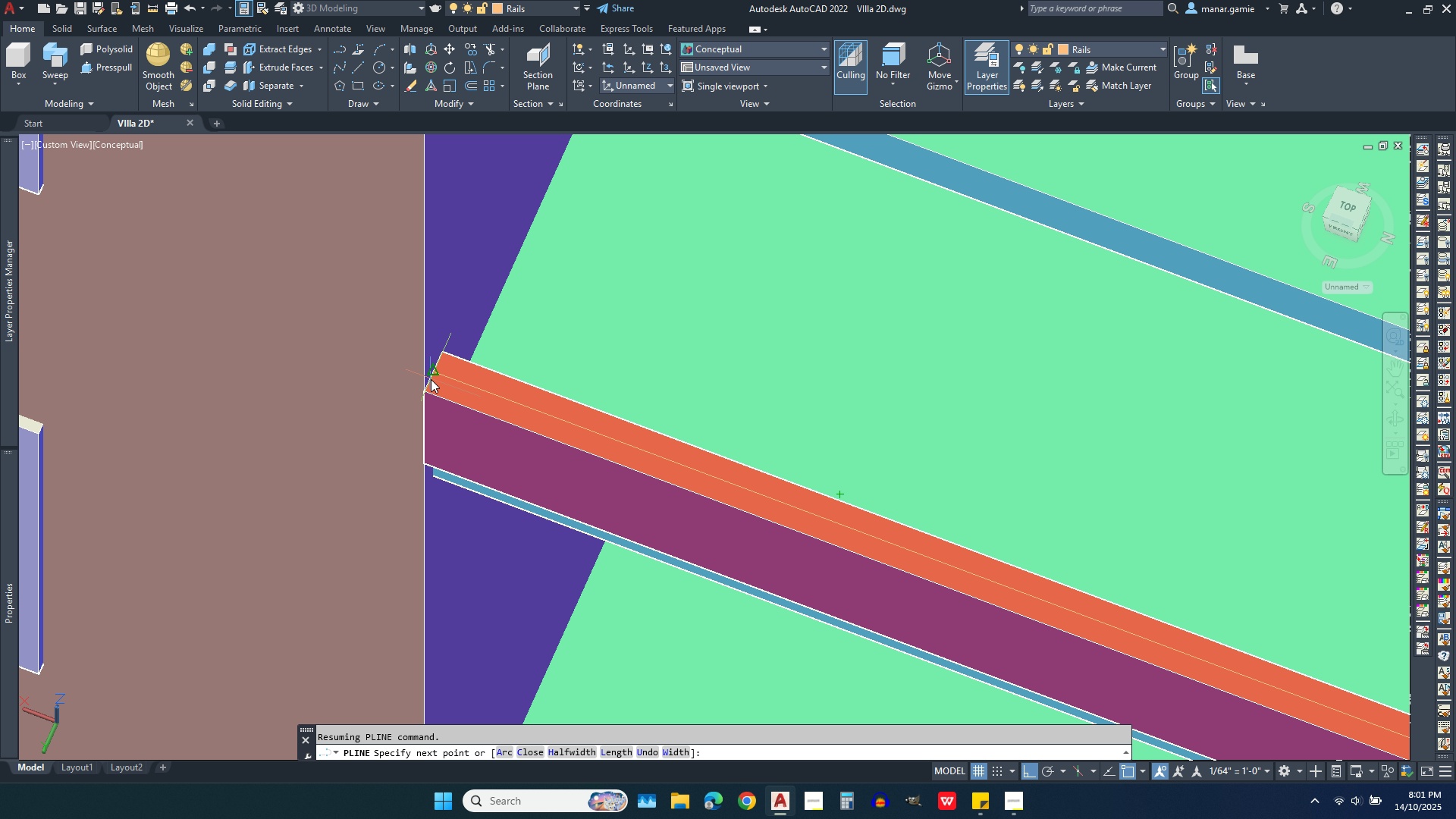 
left_click([431, 379])
 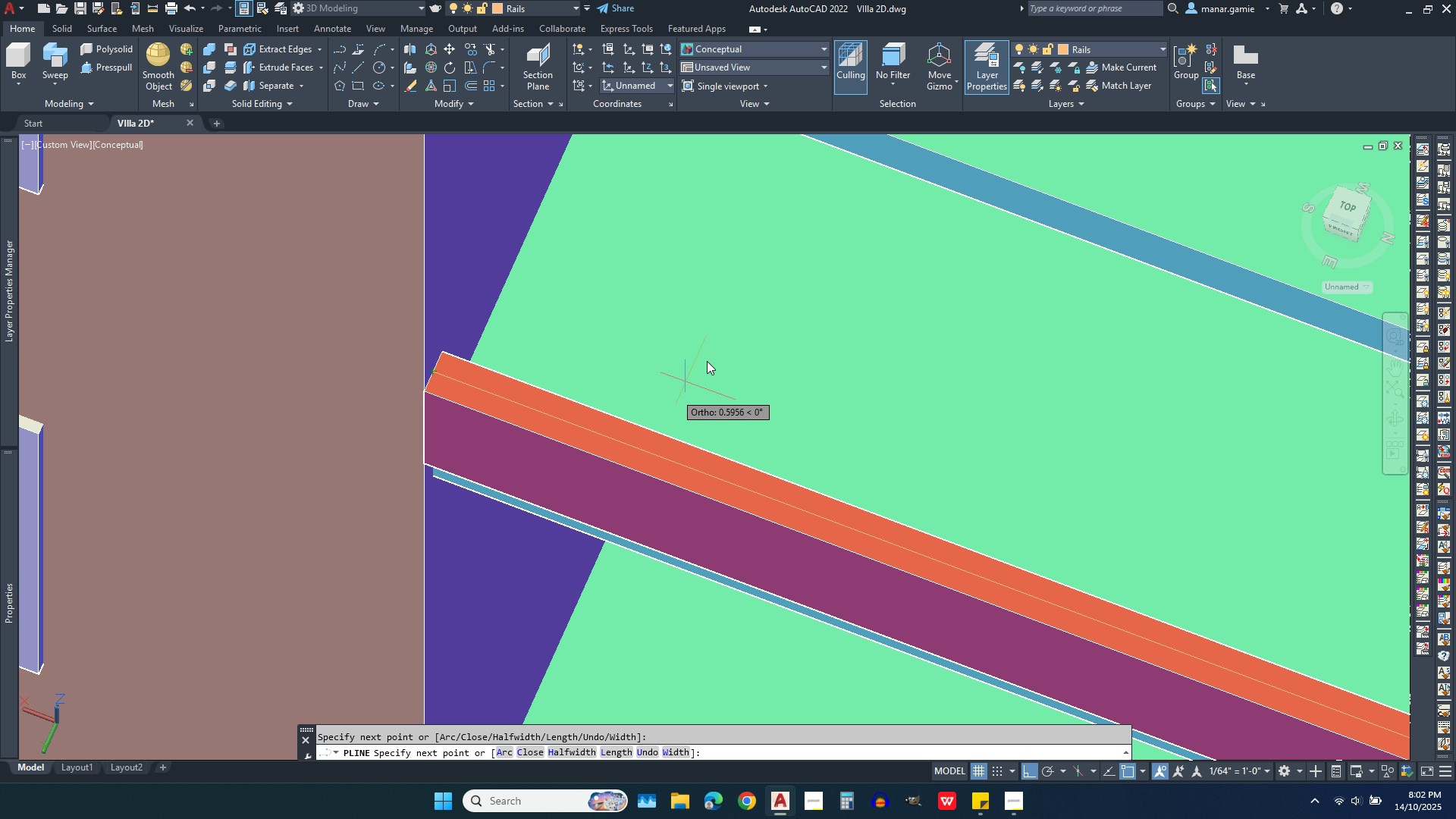 
right_click([720, 334])
 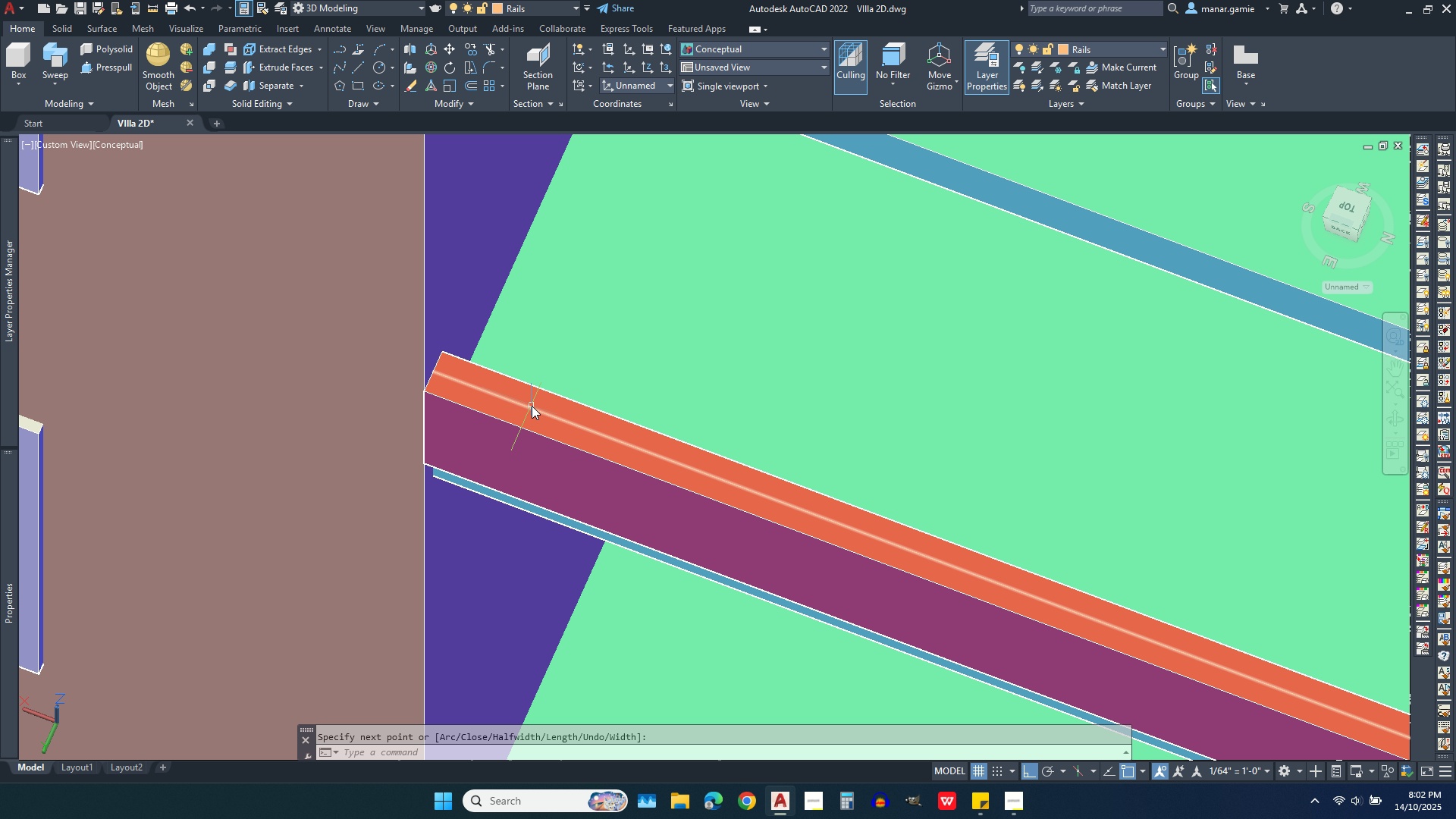 
left_click([532, 406])
 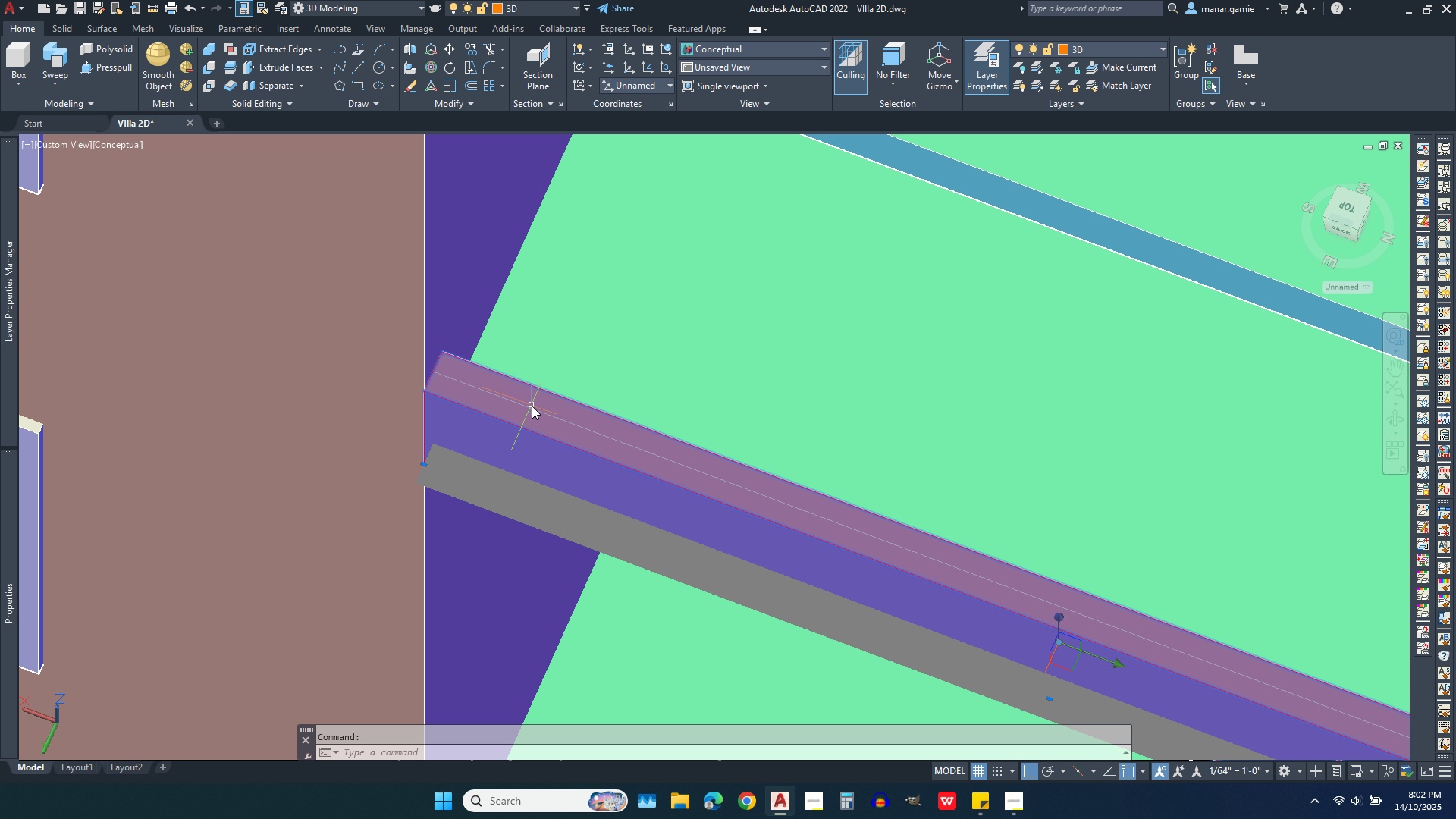 
key(Escape)
 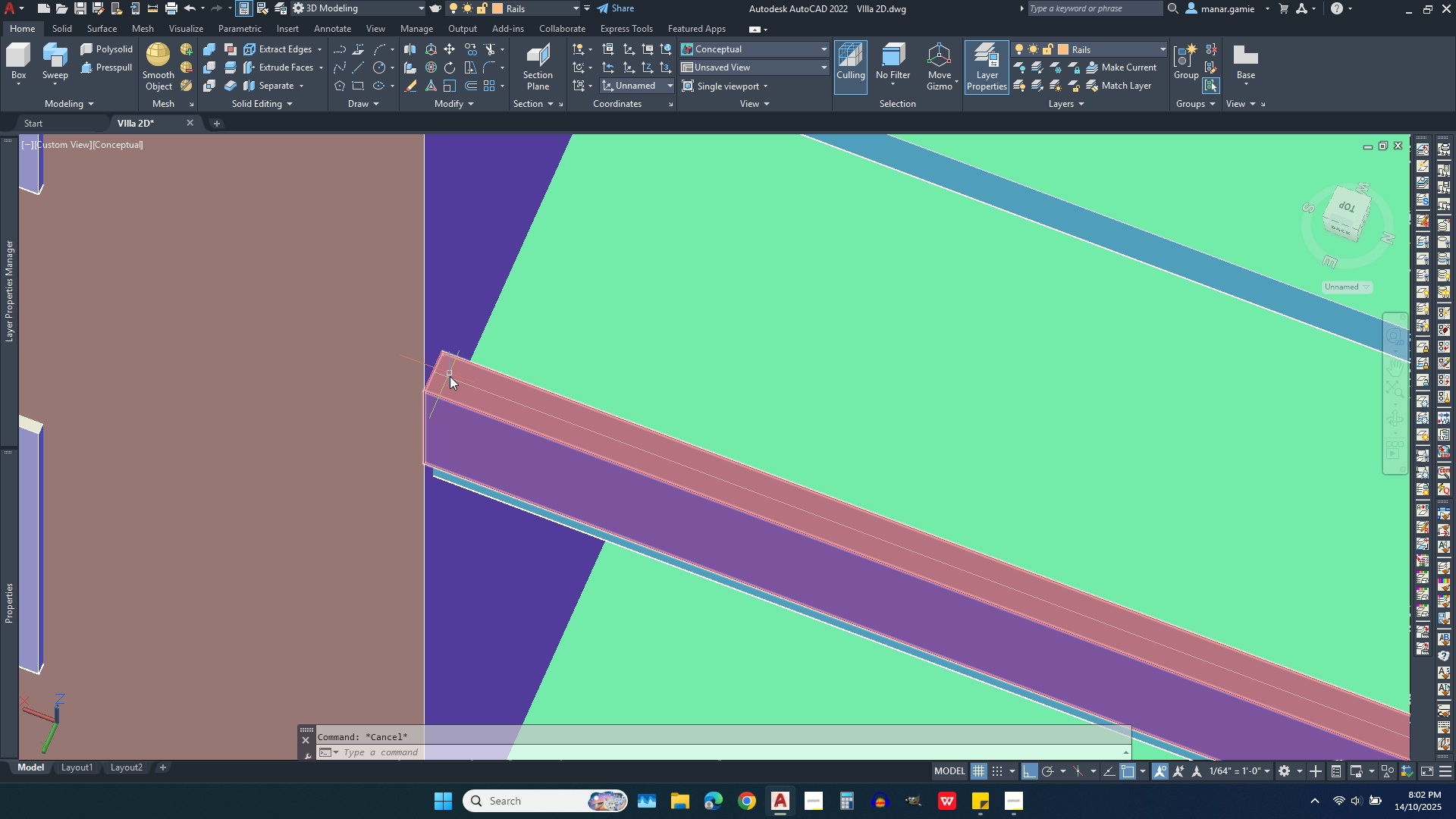 
wait(9.58)
 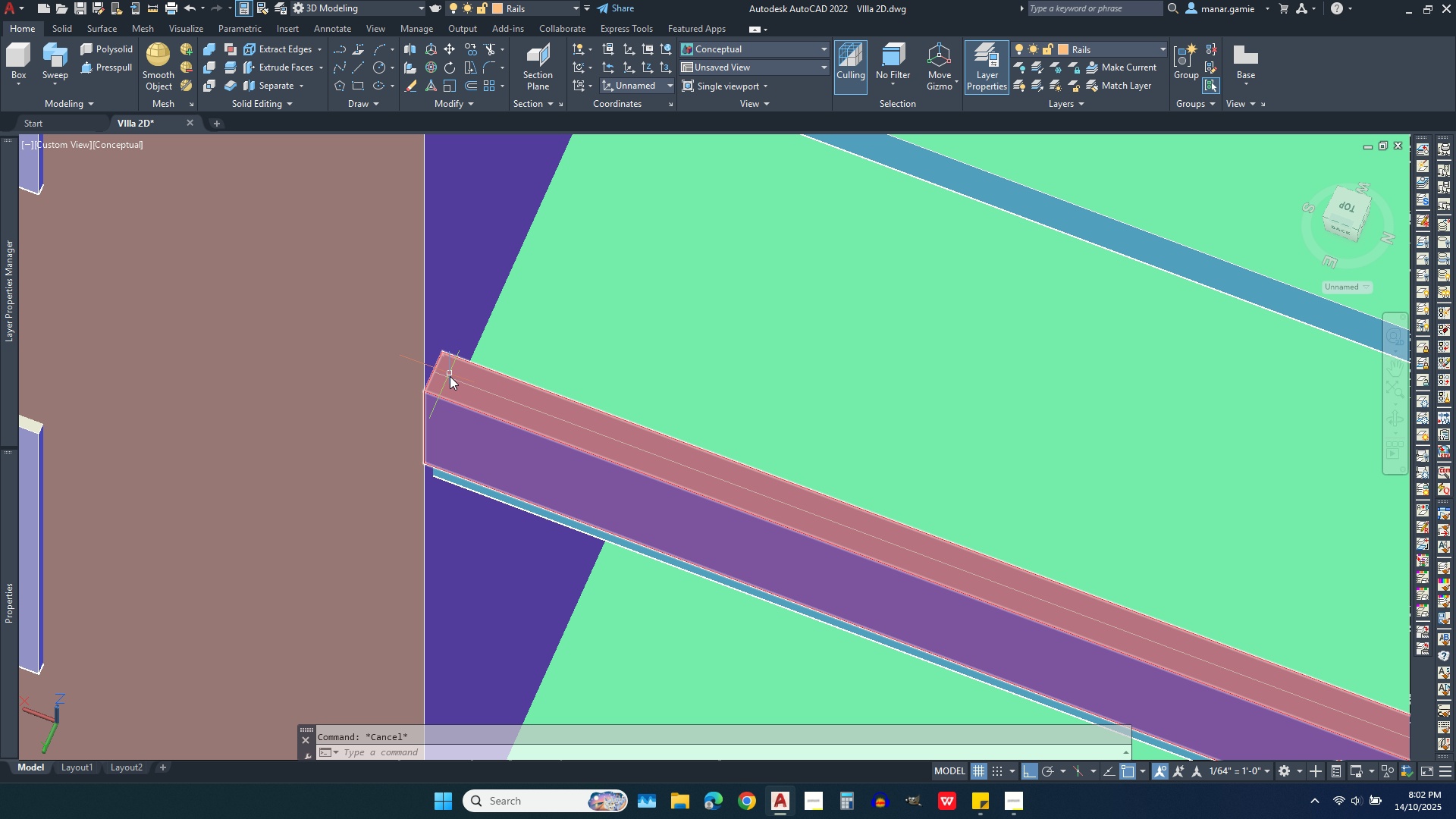 
left_click([601, 432])
 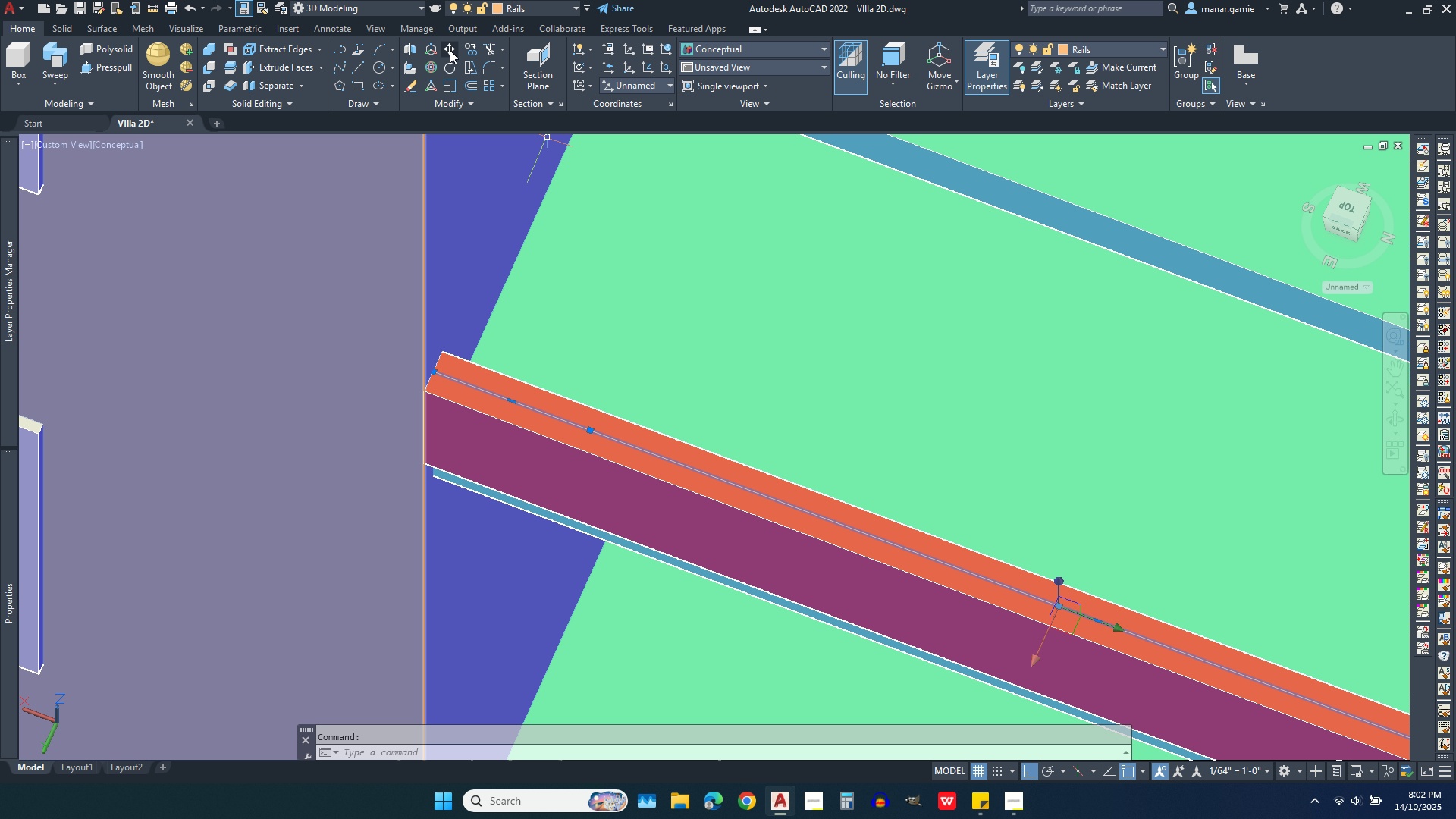 
left_click([450, 50])
 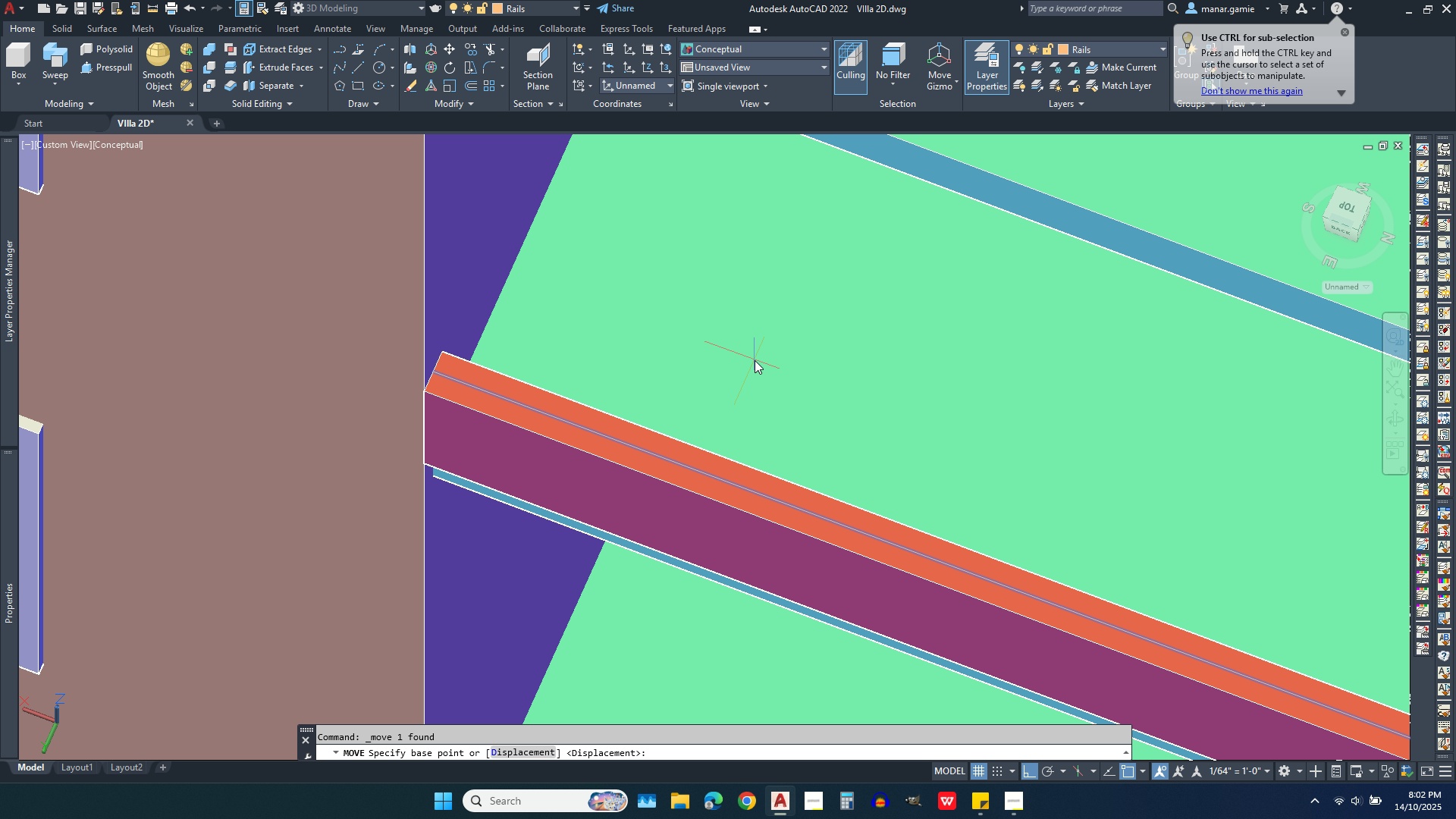 
left_click([755, 360])
 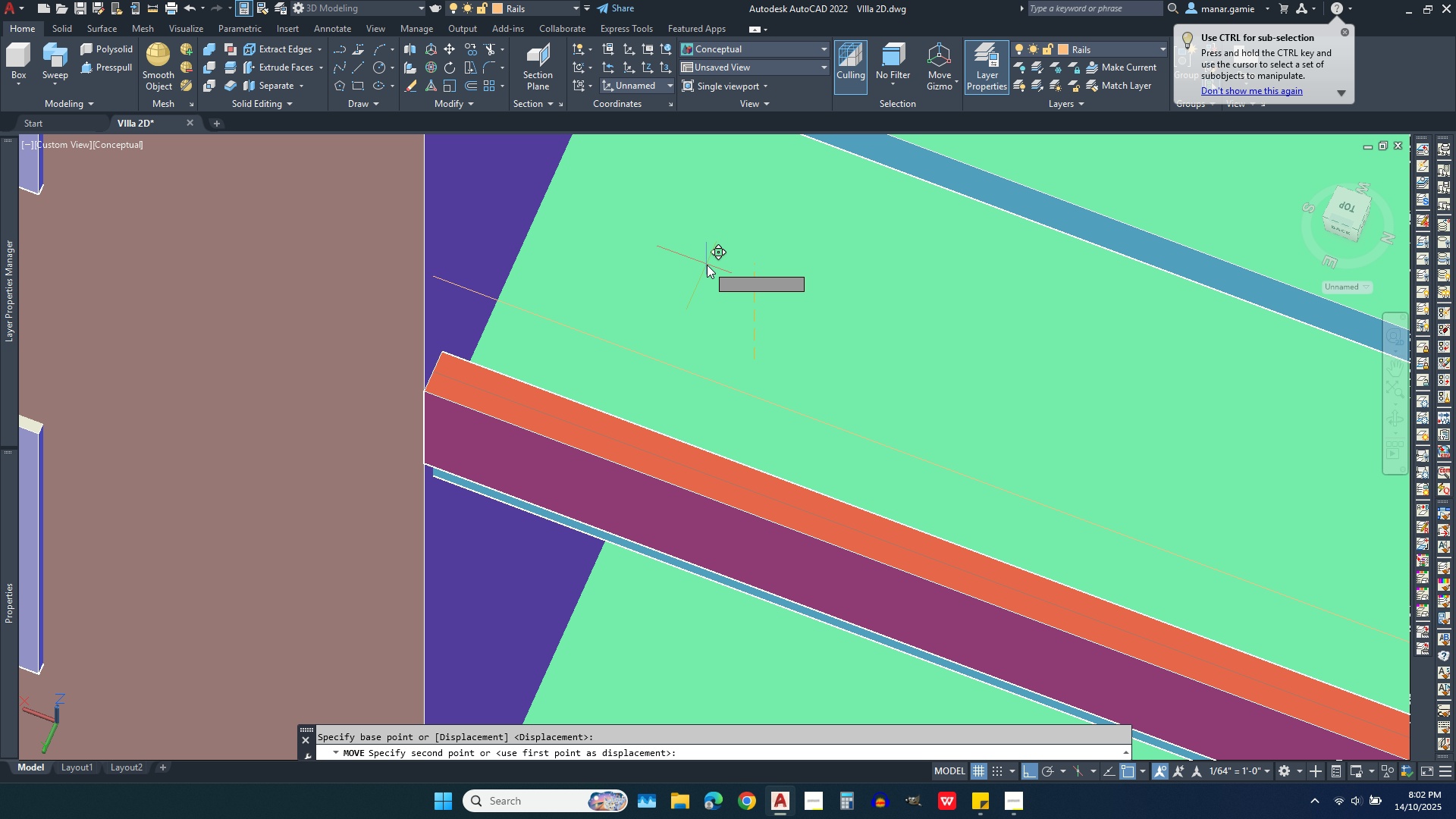 
type(.45)
 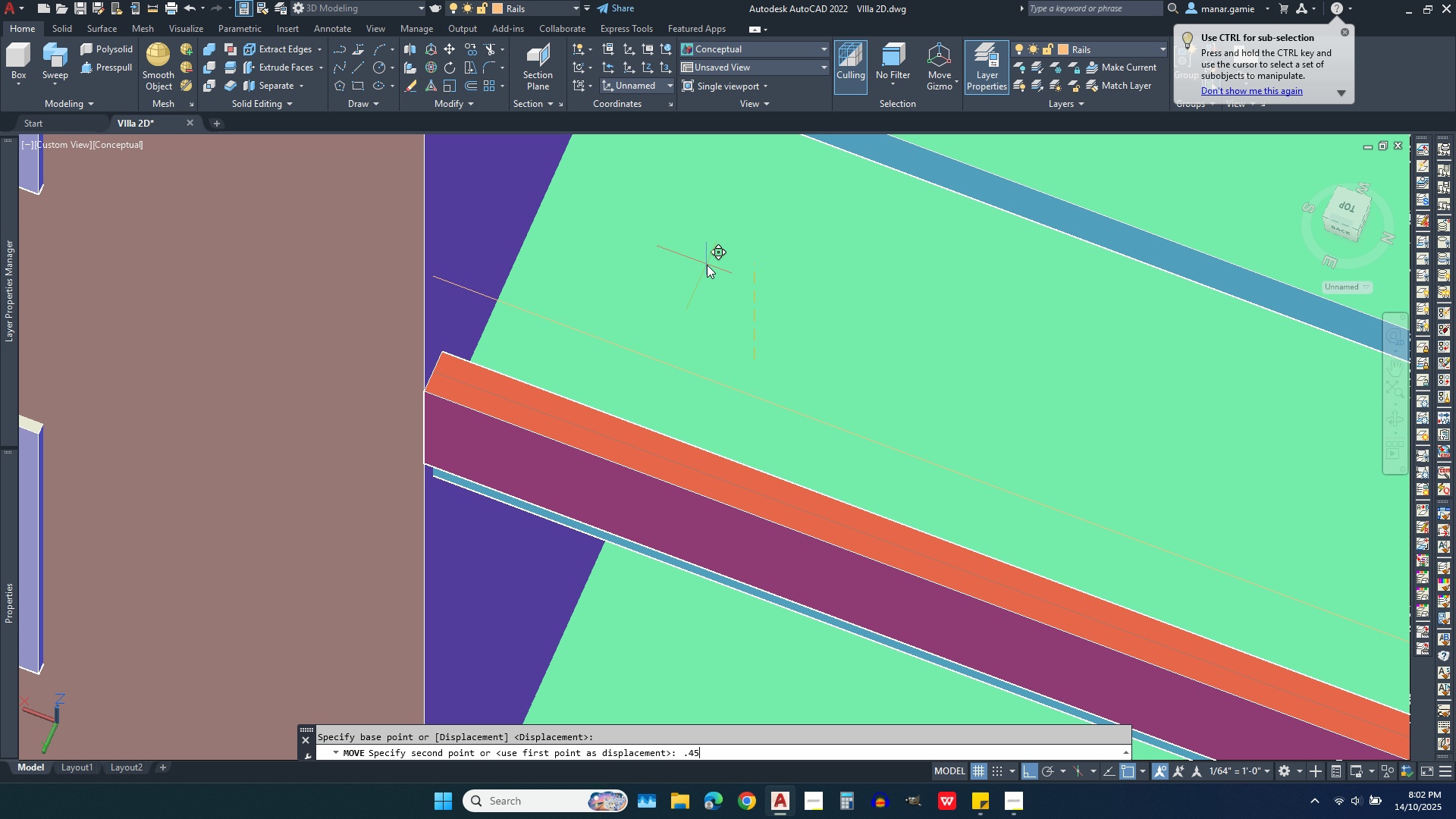 
key(Enter)
 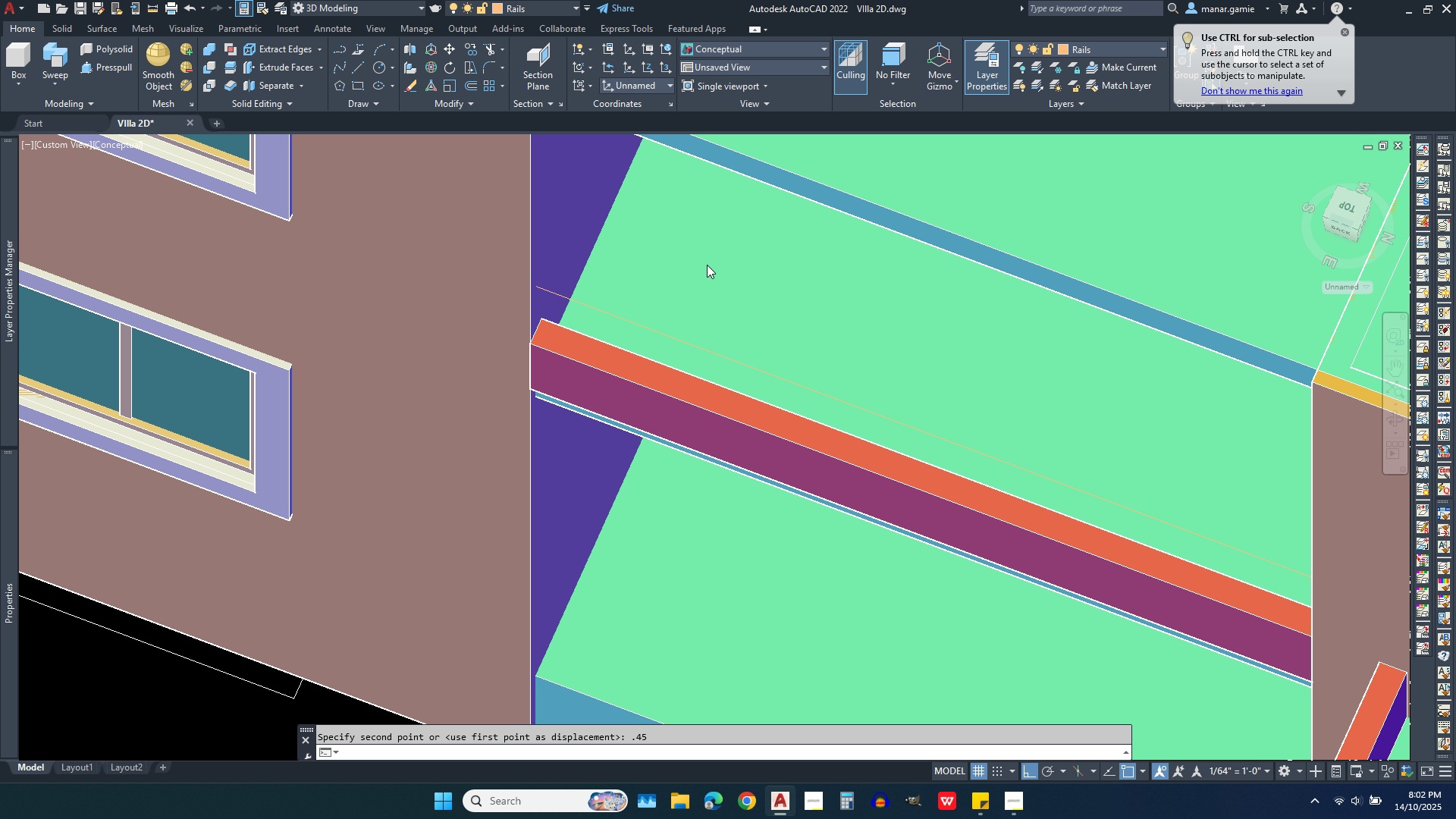 
scroll: coordinate [707, 265], scroll_direction: down, amount: 3.0
 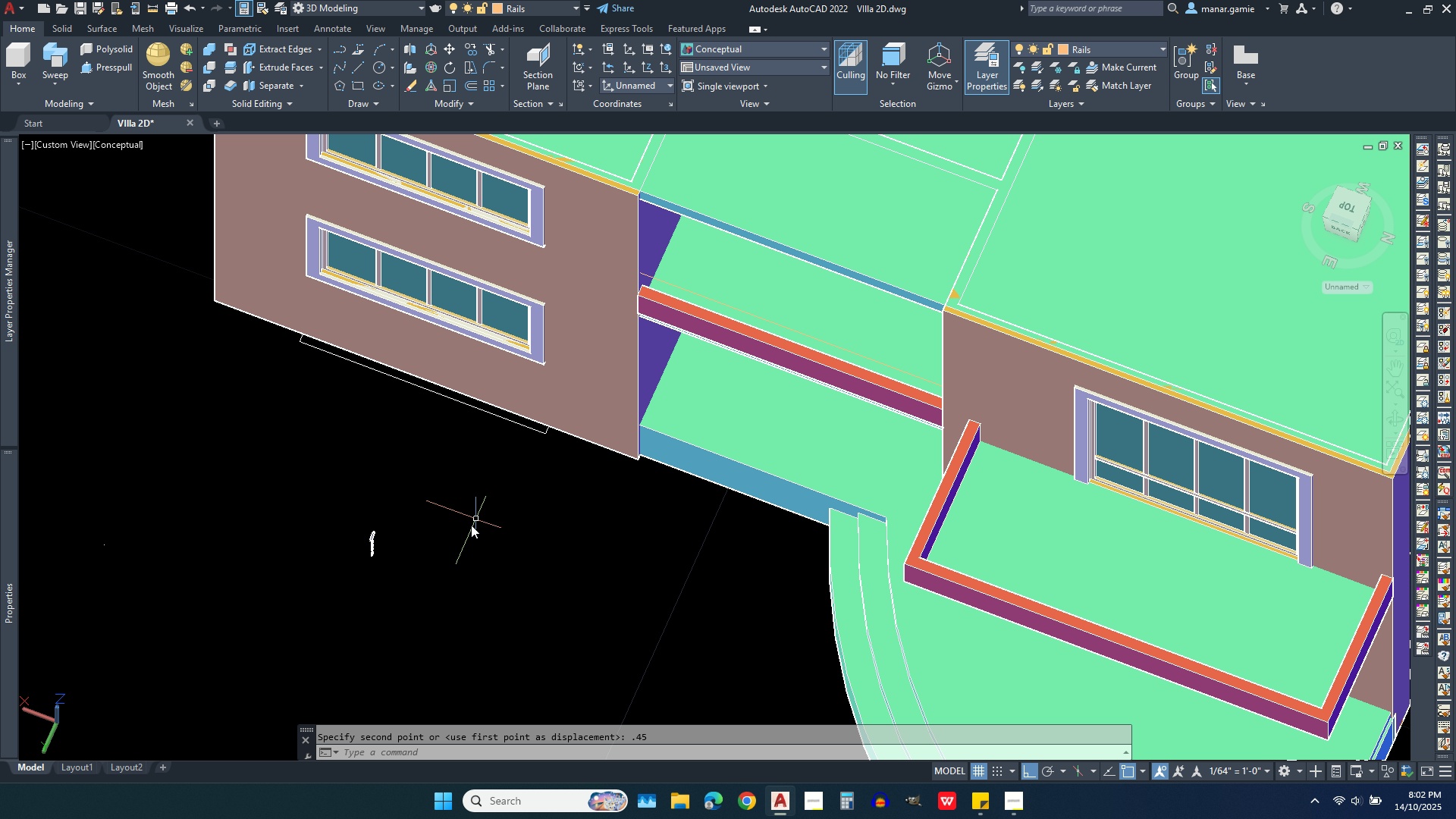 
scroll: coordinate [383, 588], scroll_direction: up, amount: 3.0
 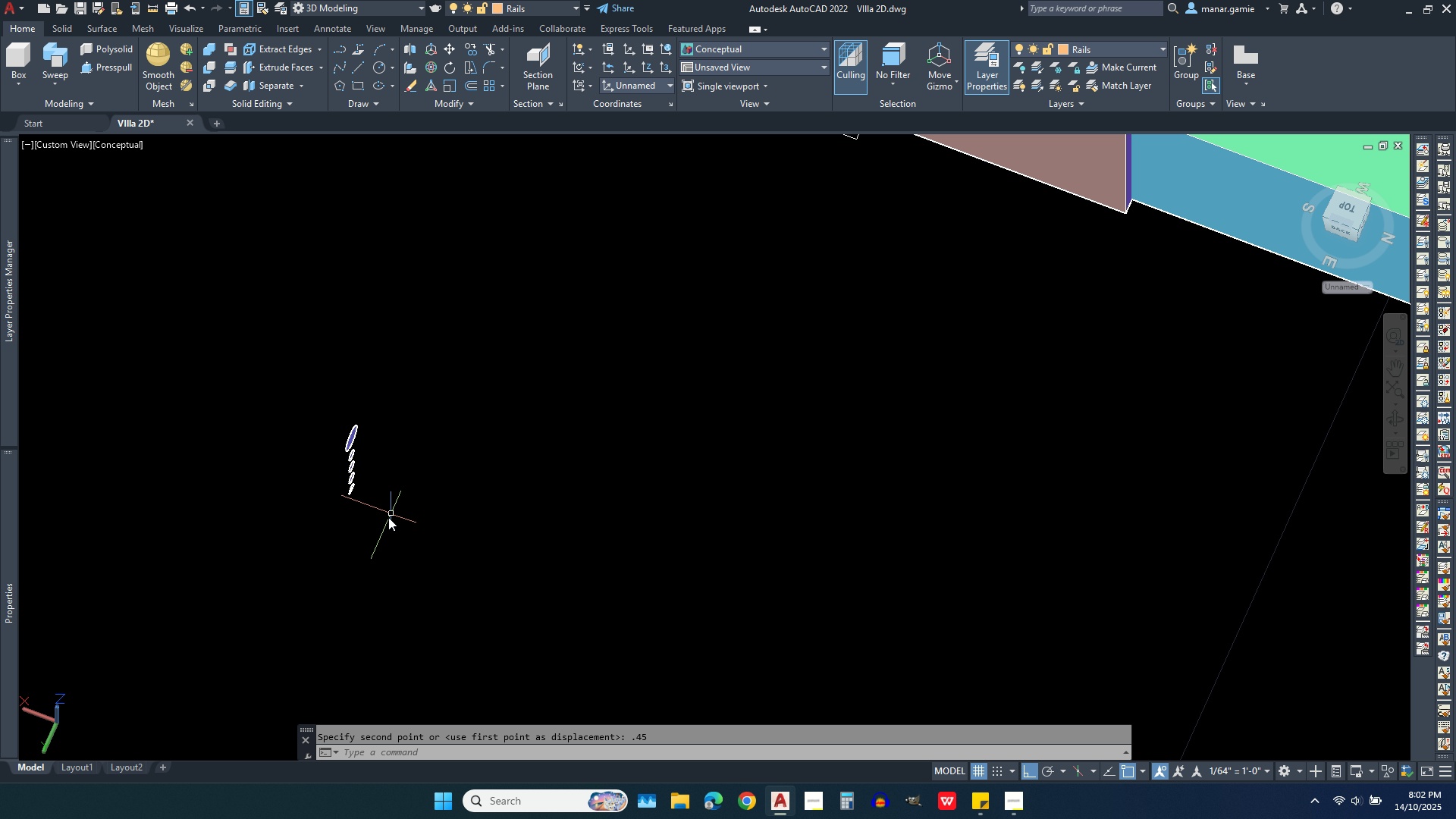 
left_click([388, 517])
 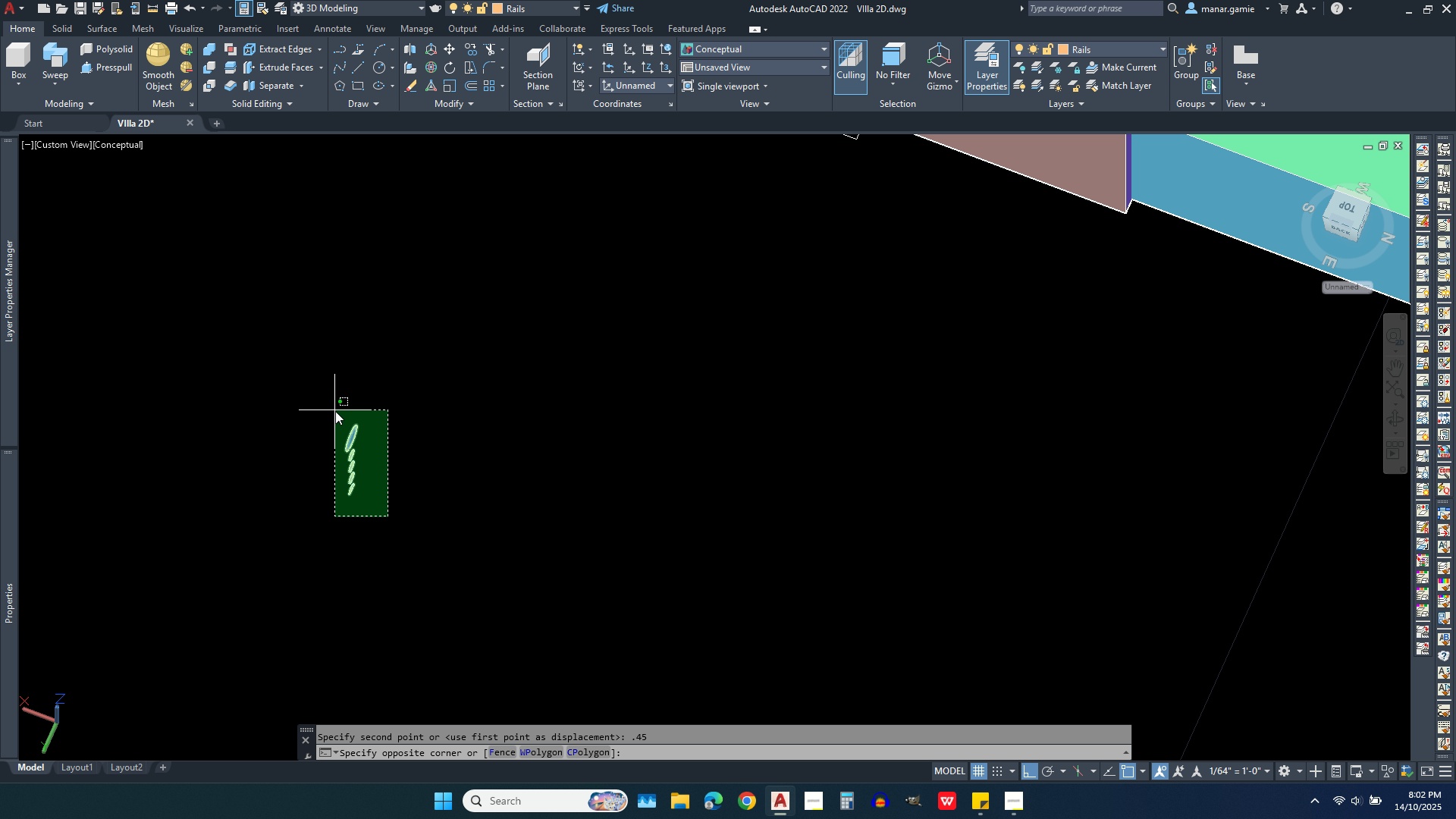 
left_click([335, 411])
 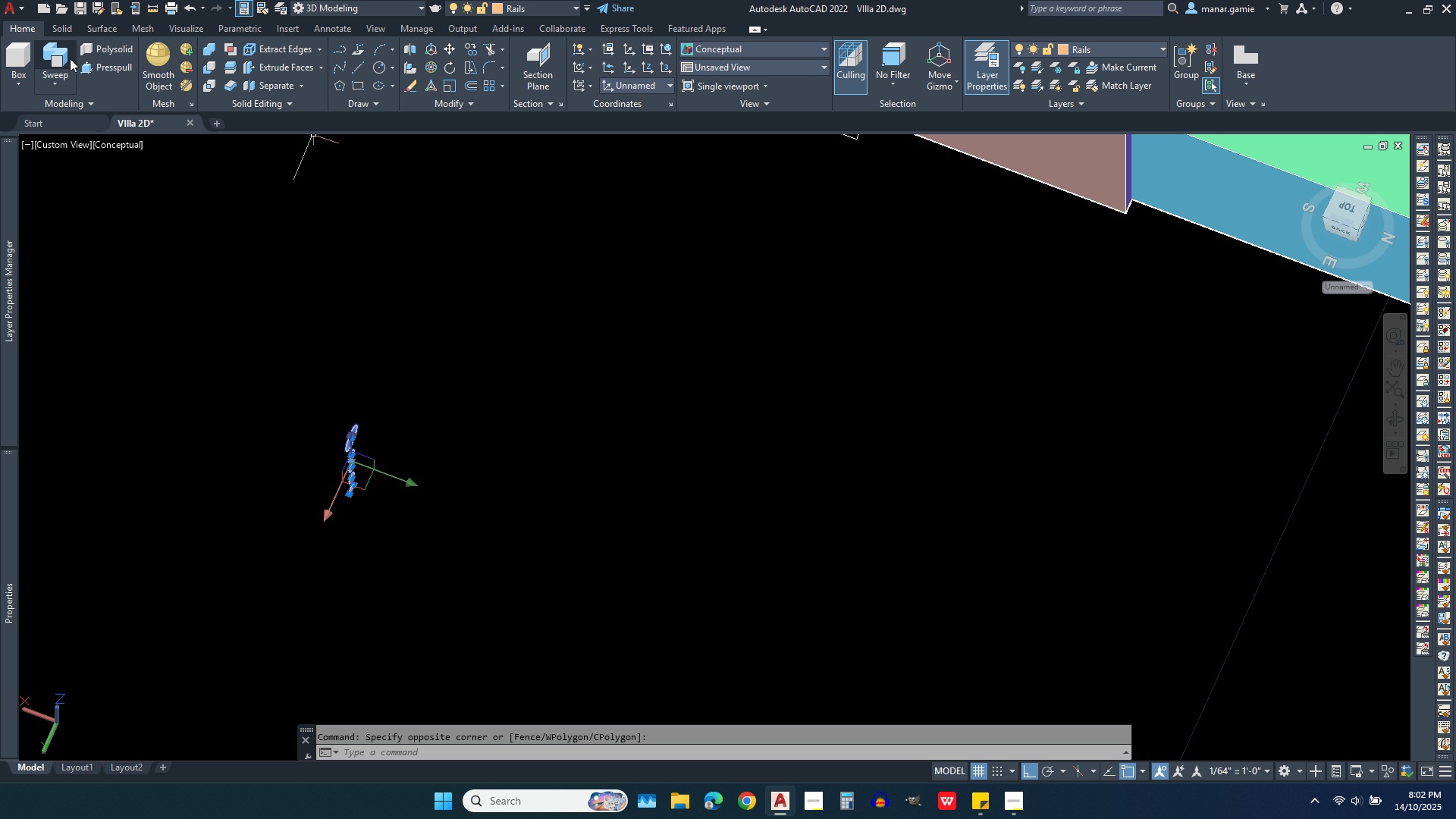 
left_click([59, 55])
 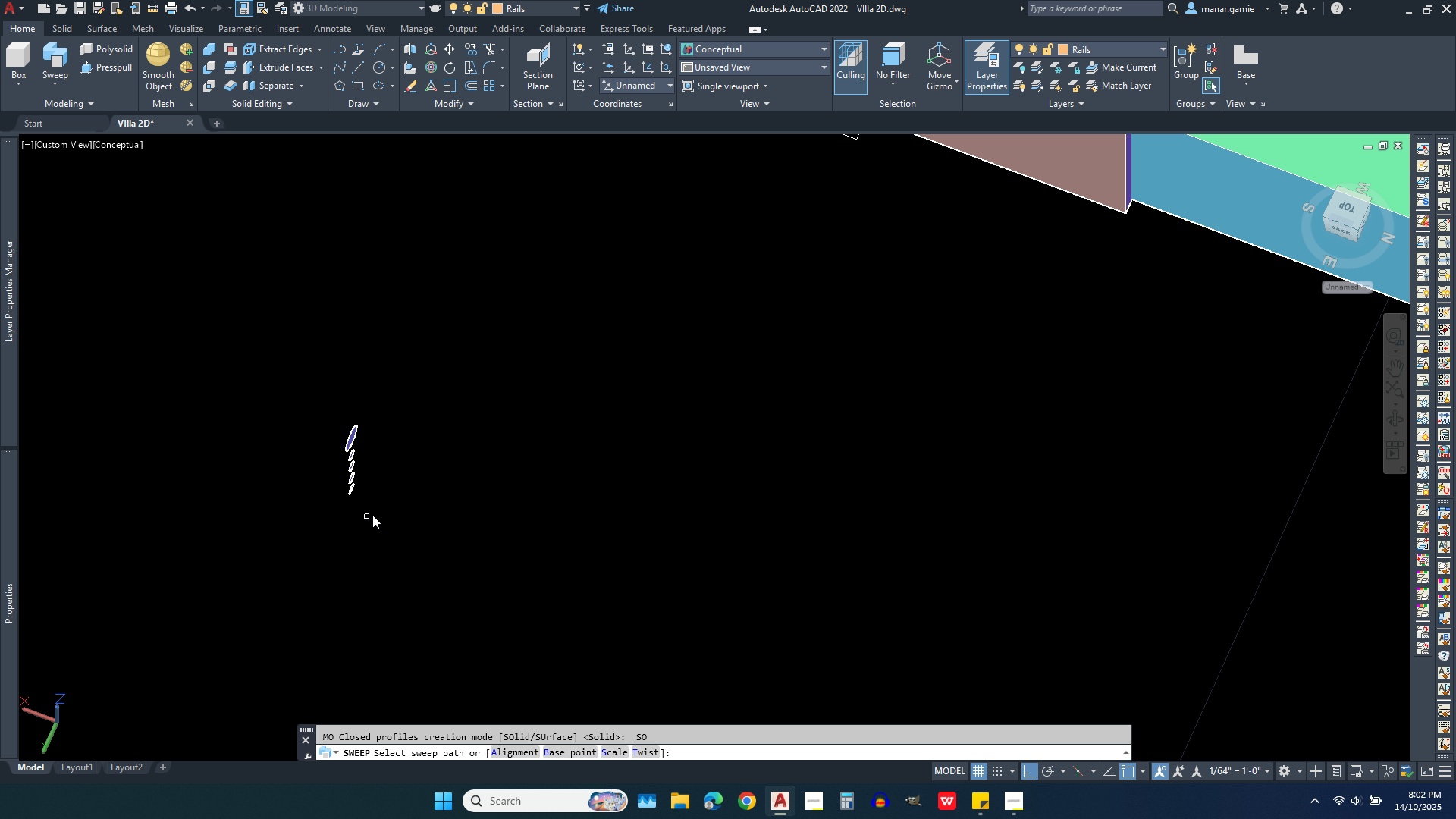 
scroll: coordinate [349, 562], scroll_direction: down, amount: 2.0
 